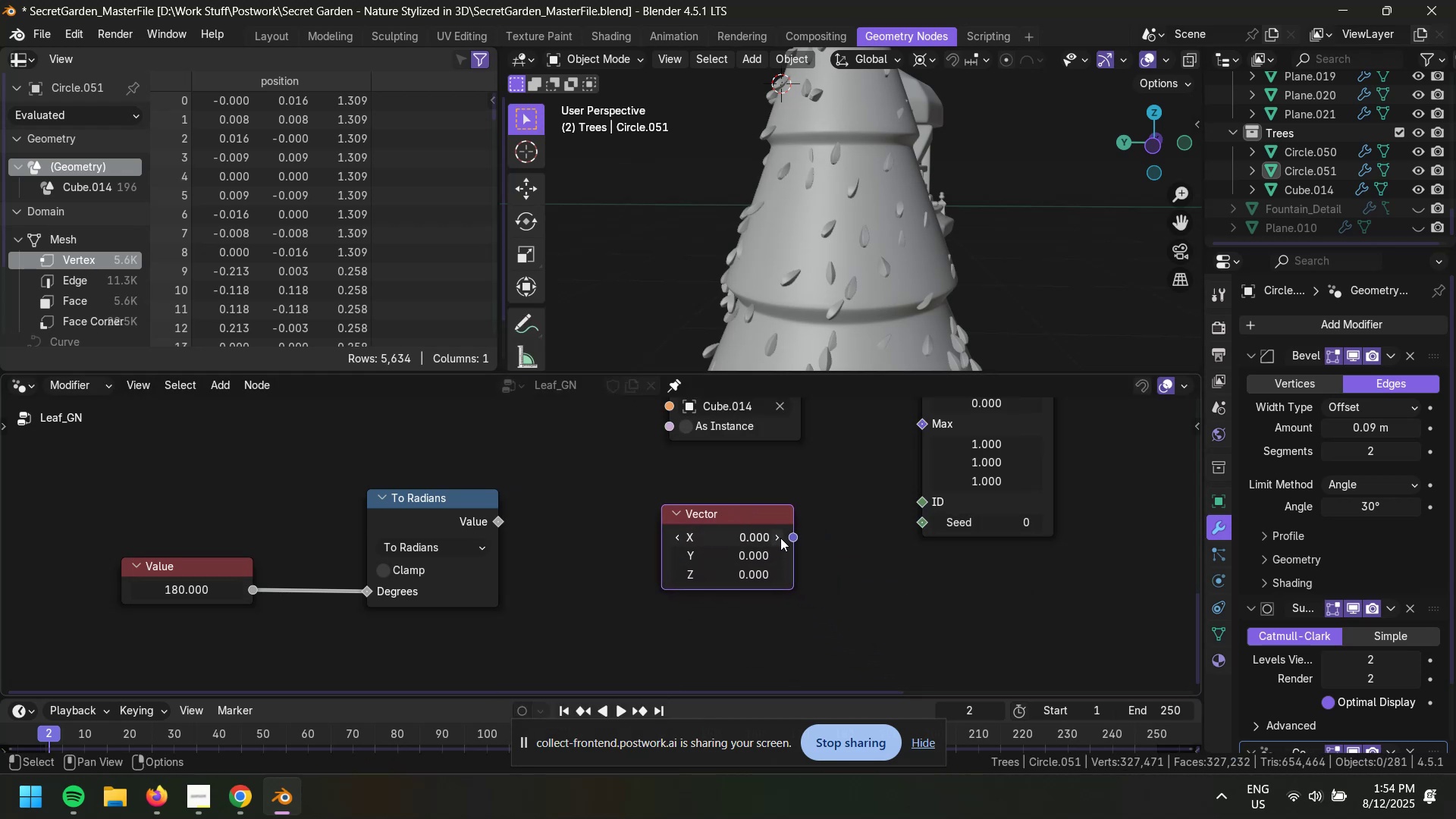 
left_click_drag(start_coordinate=[770, 514], to_coordinate=[723, 533])
 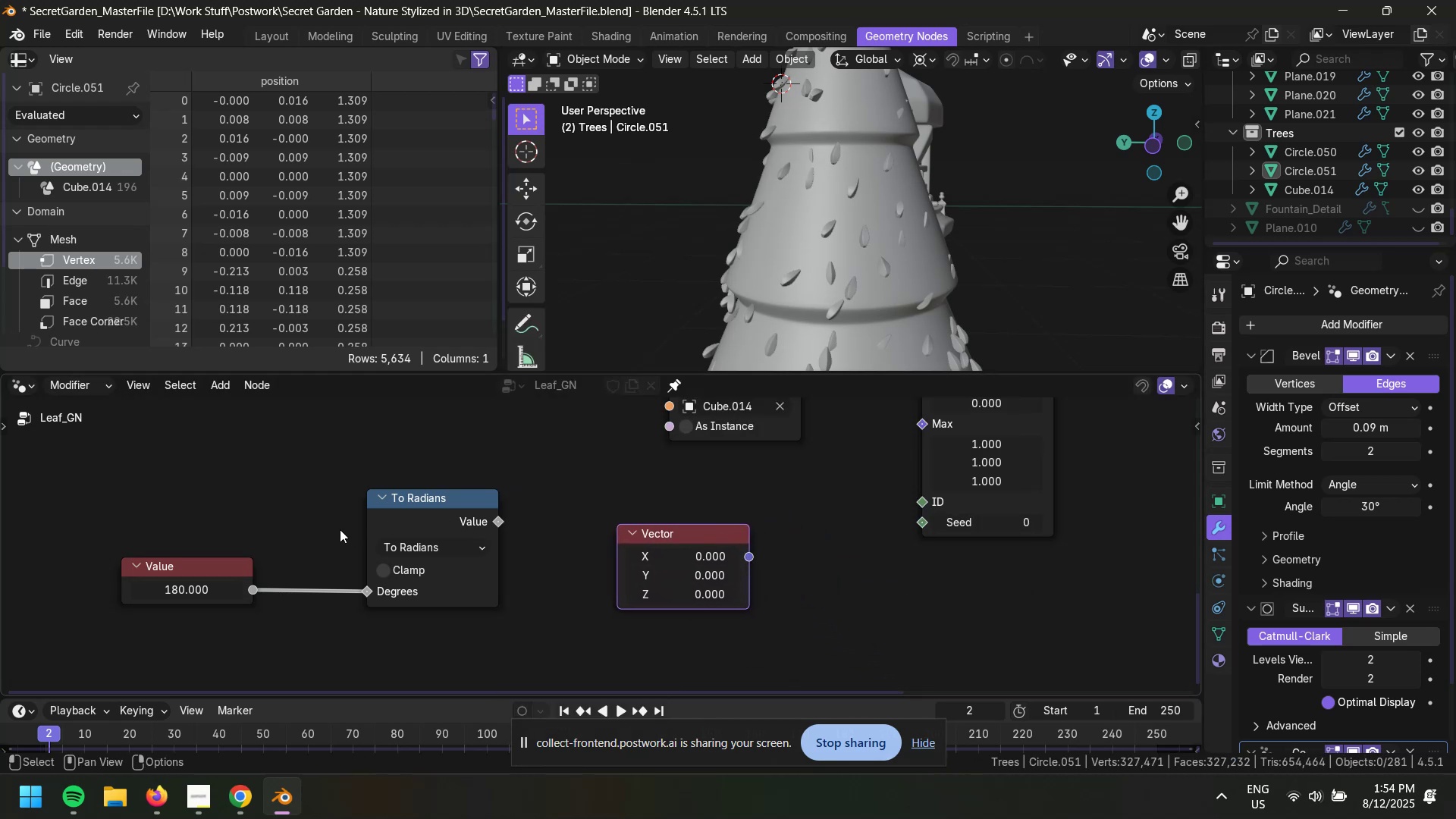 
left_click_drag(start_coordinate=[212, 571], to_coordinate=[231, 547])
 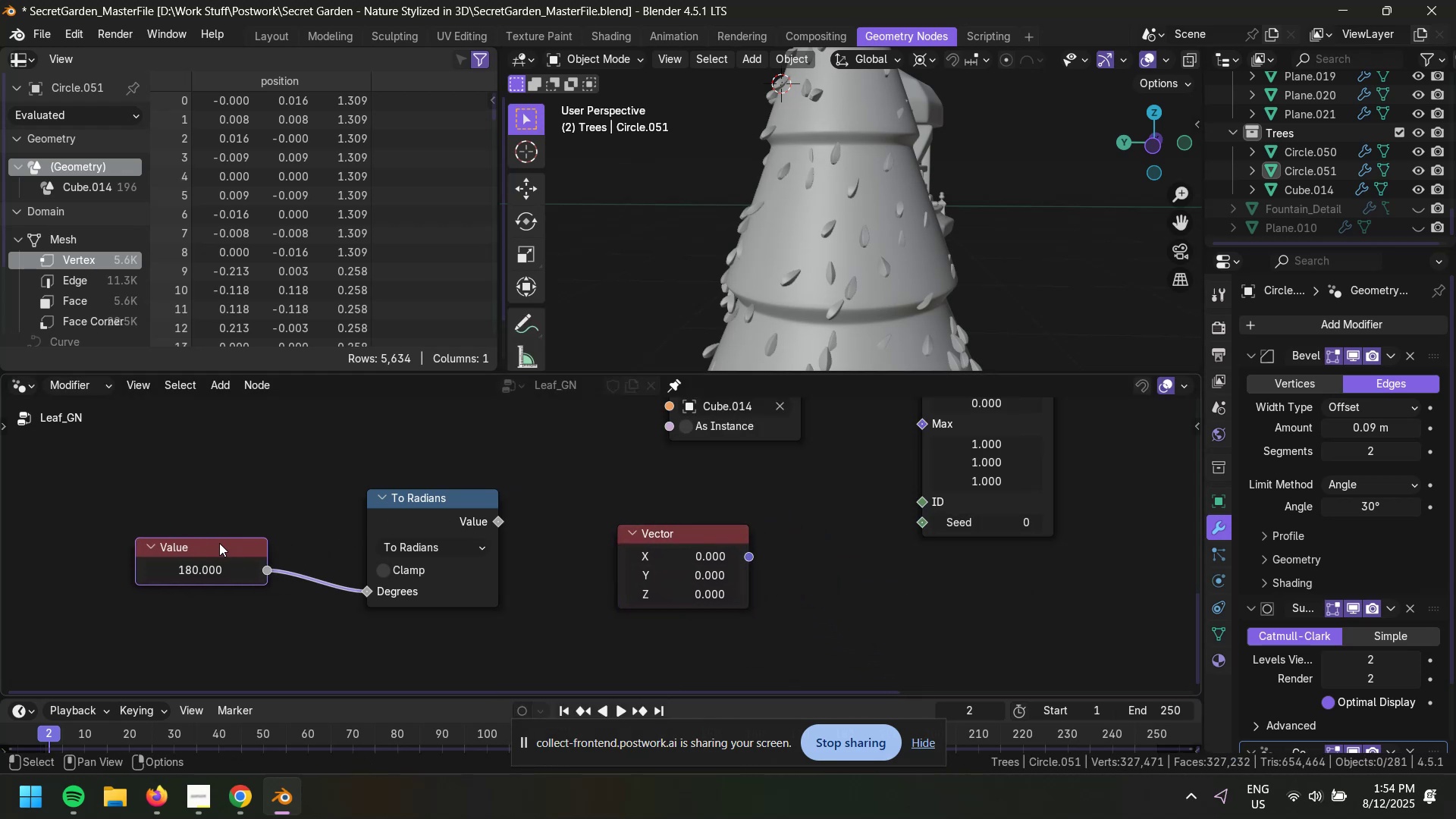 
key(Delete)
 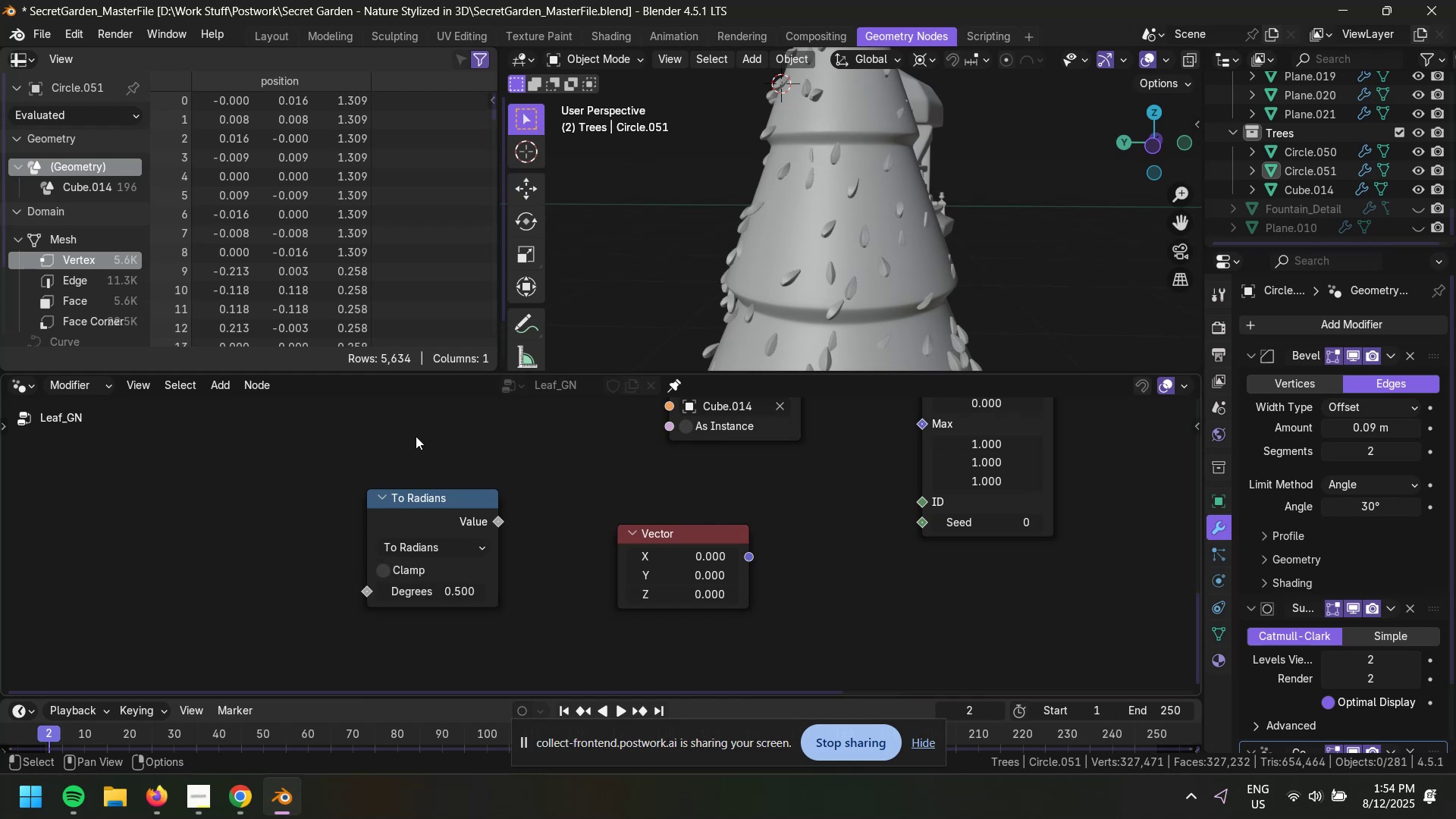 
left_click_drag(start_coordinate=[435, 498], to_coordinate=[854, 485])
 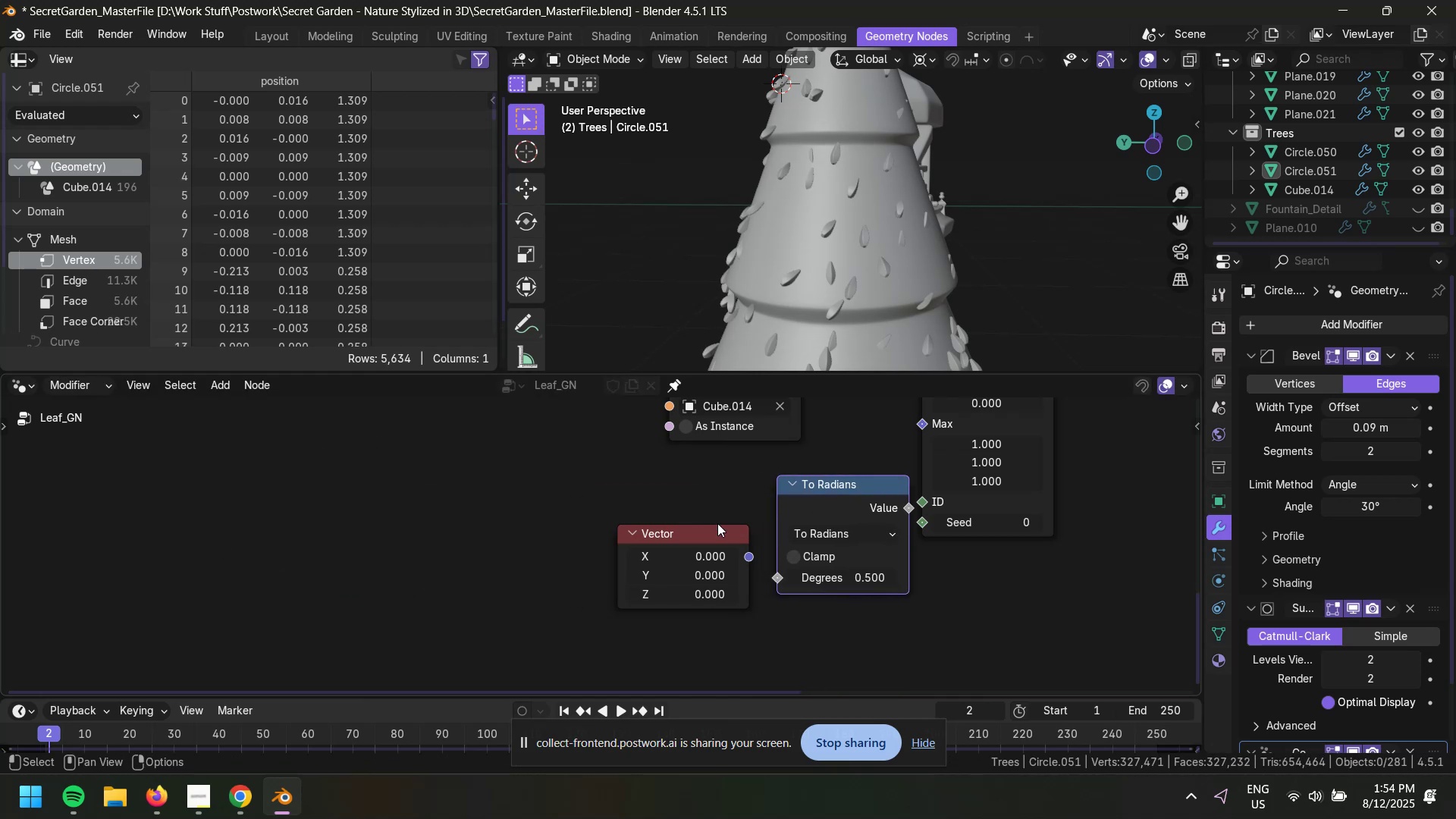 
left_click_drag(start_coordinate=[701, 536], to_coordinate=[608, 526])
 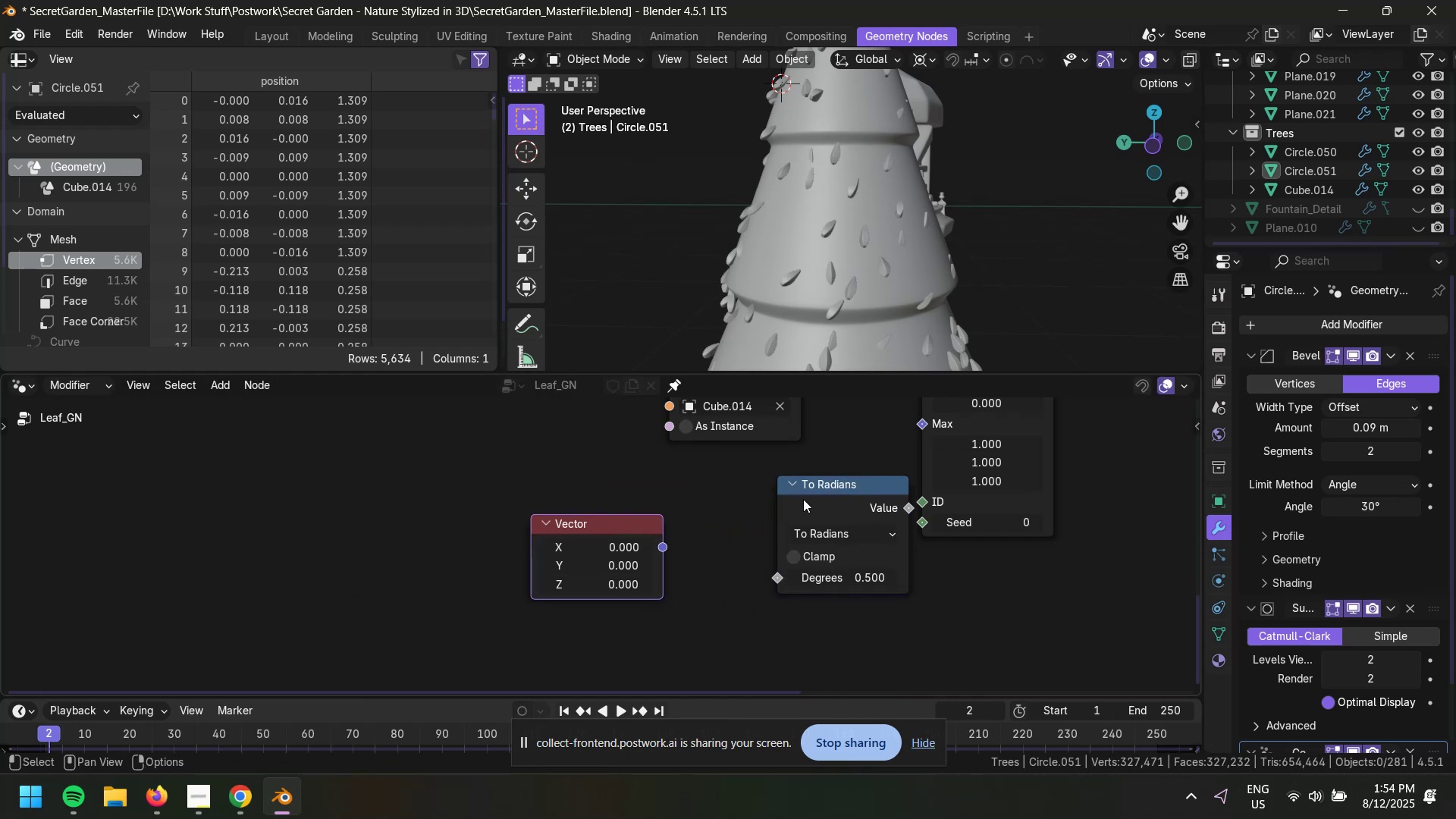 
left_click_drag(start_coordinate=[817, 488], to_coordinate=[736, 483])
 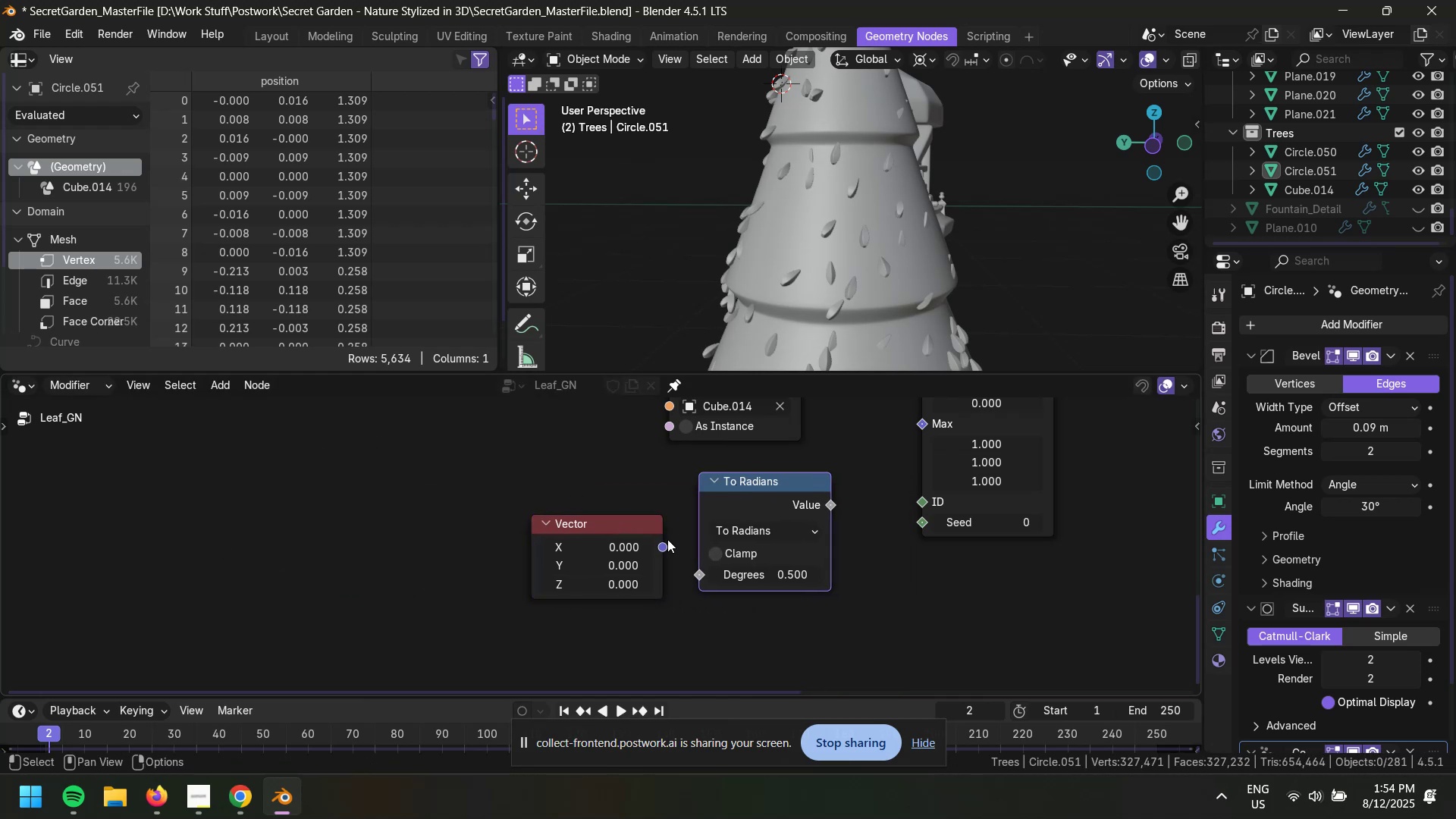 
left_click_drag(start_coordinate=[665, 543], to_coordinate=[701, 579])
 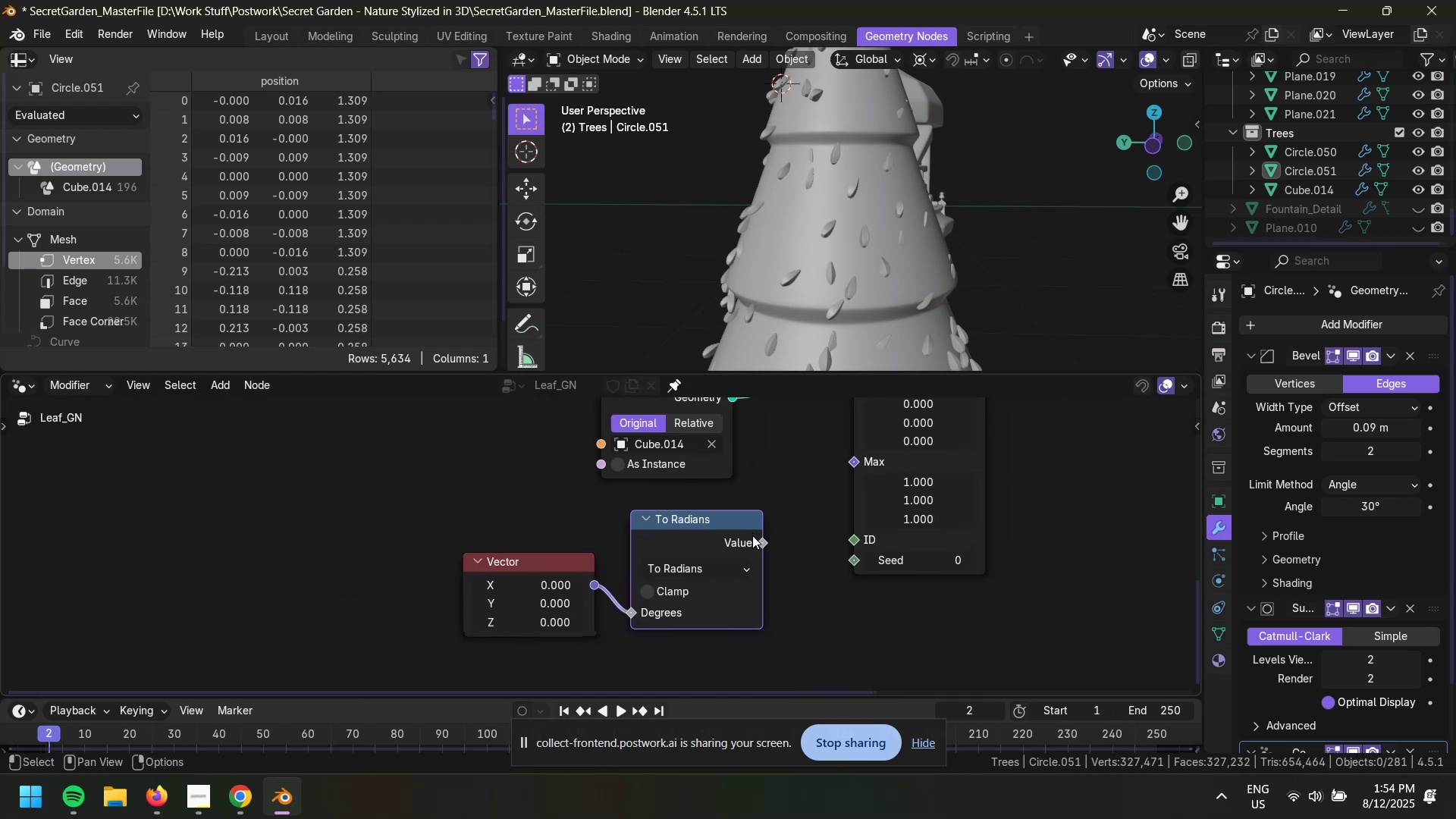 
left_click_drag(start_coordinate=[767, 541], to_coordinate=[846, 459])
 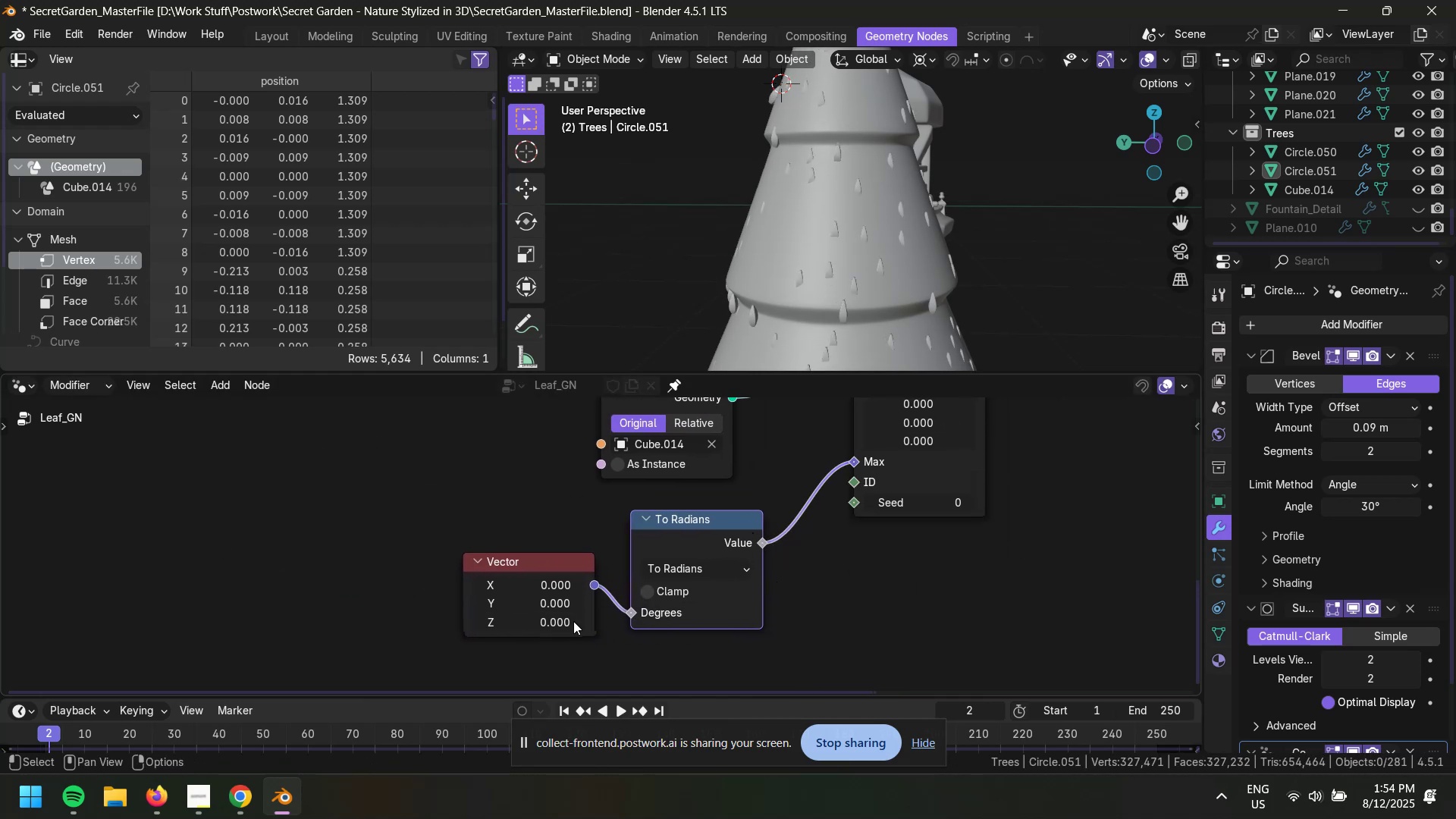 
left_click_drag(start_coordinate=[522, 562], to_coordinate=[500, 595])
 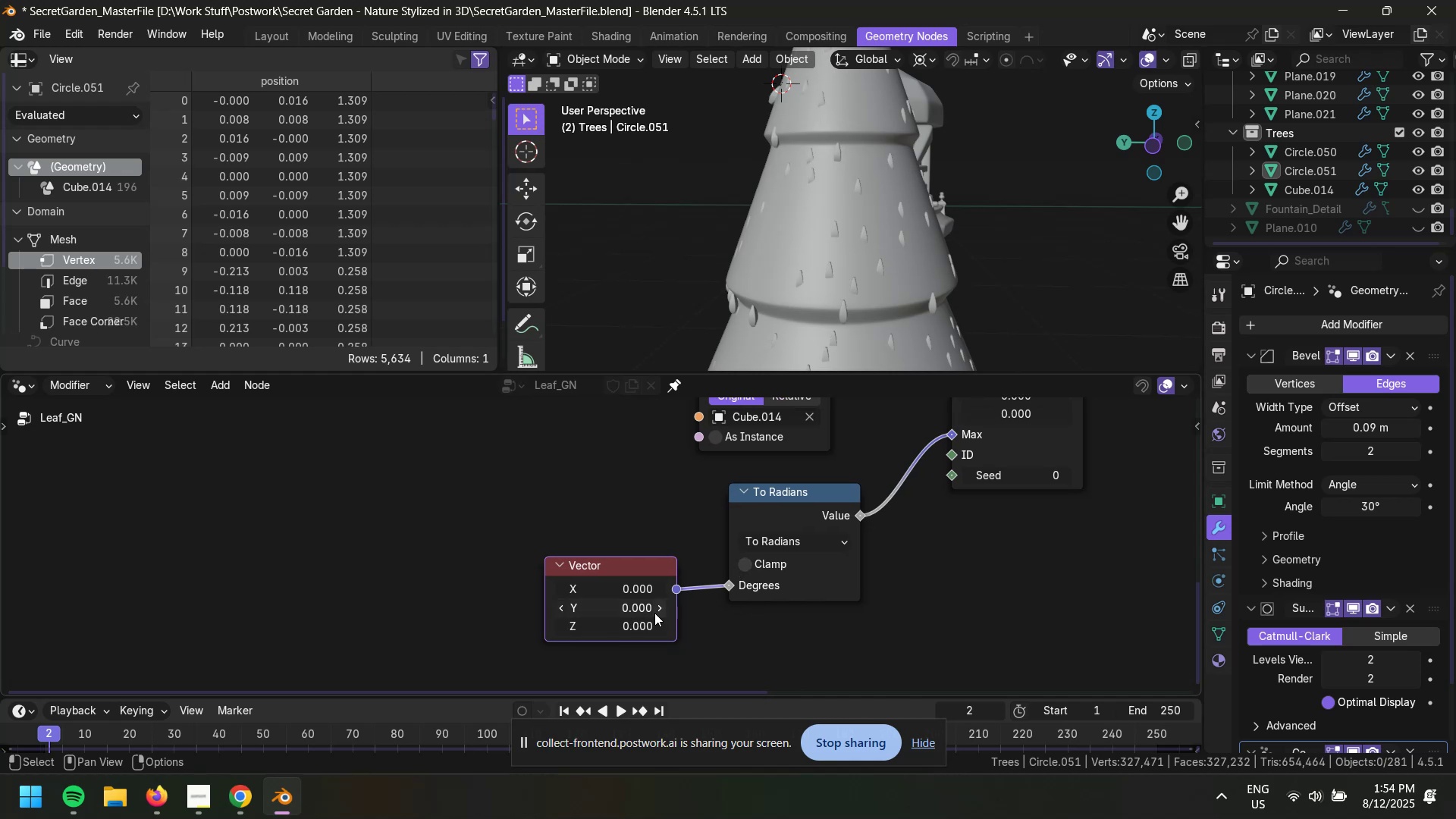 
left_click_drag(start_coordinate=[626, 591], to_coordinate=[284, 544])
 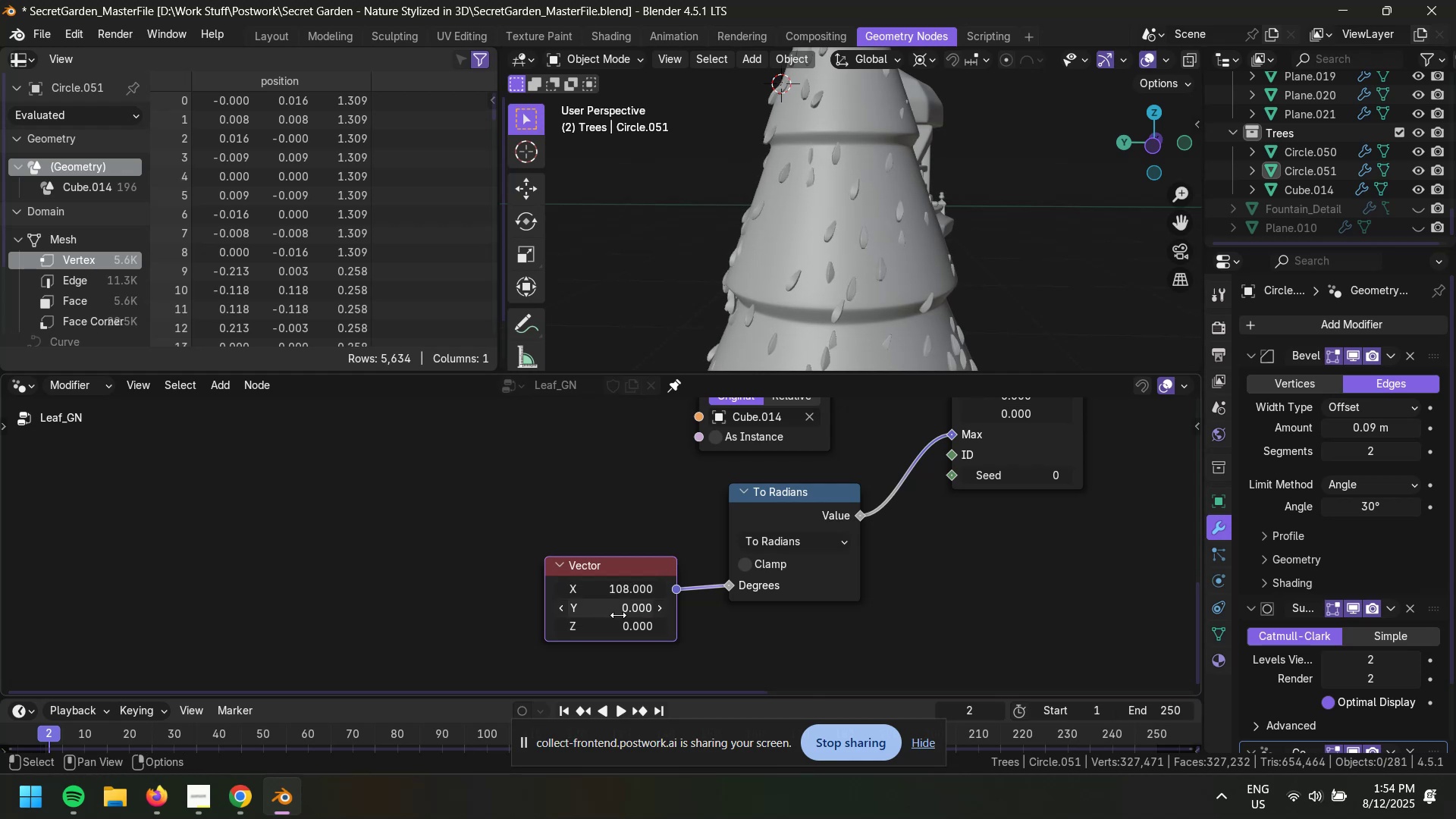 
left_click_drag(start_coordinate=[629, 614], to_coordinate=[682, 182])
 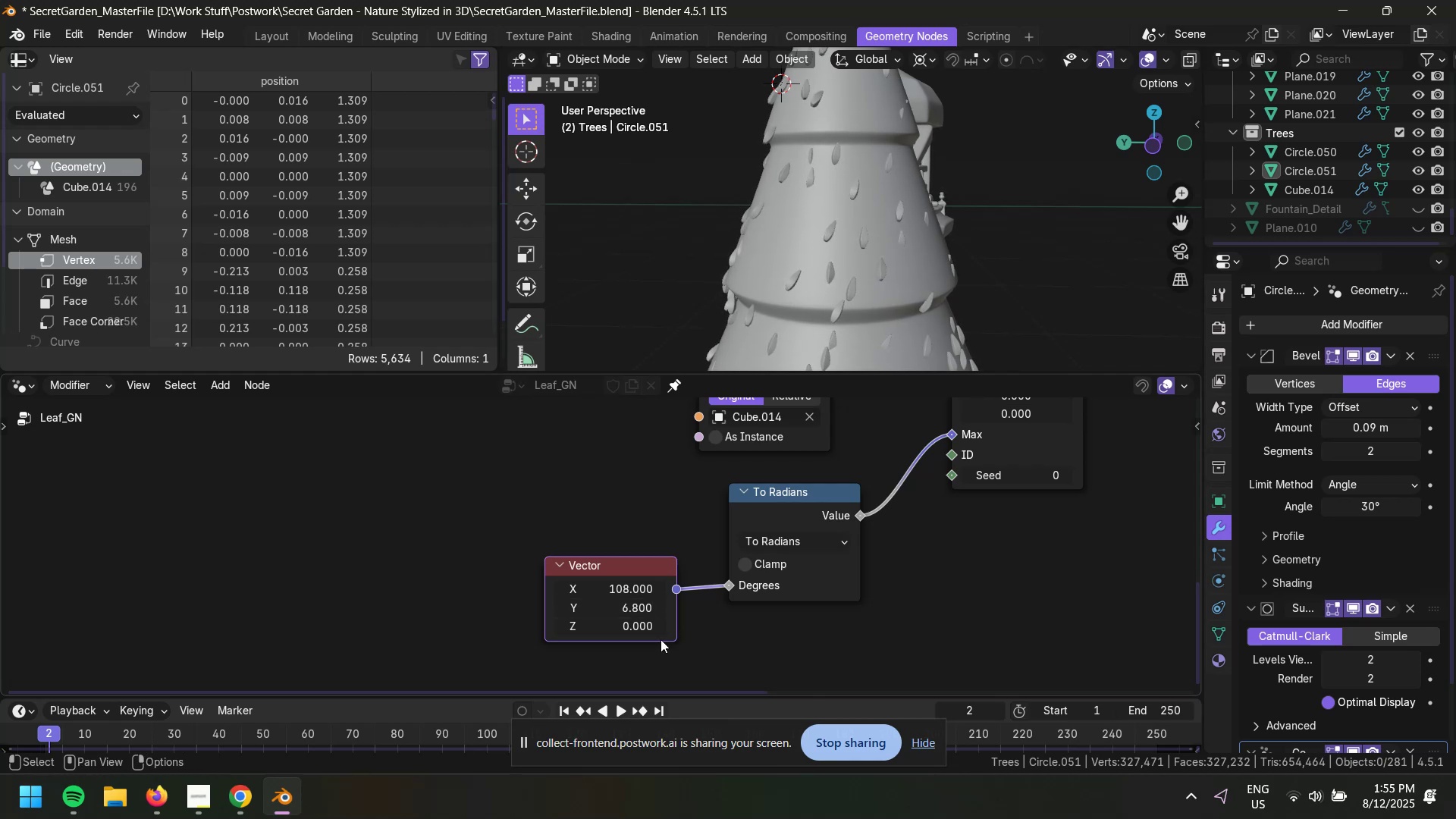 
left_click_drag(start_coordinate=[638, 631], to_coordinate=[615, 623])
 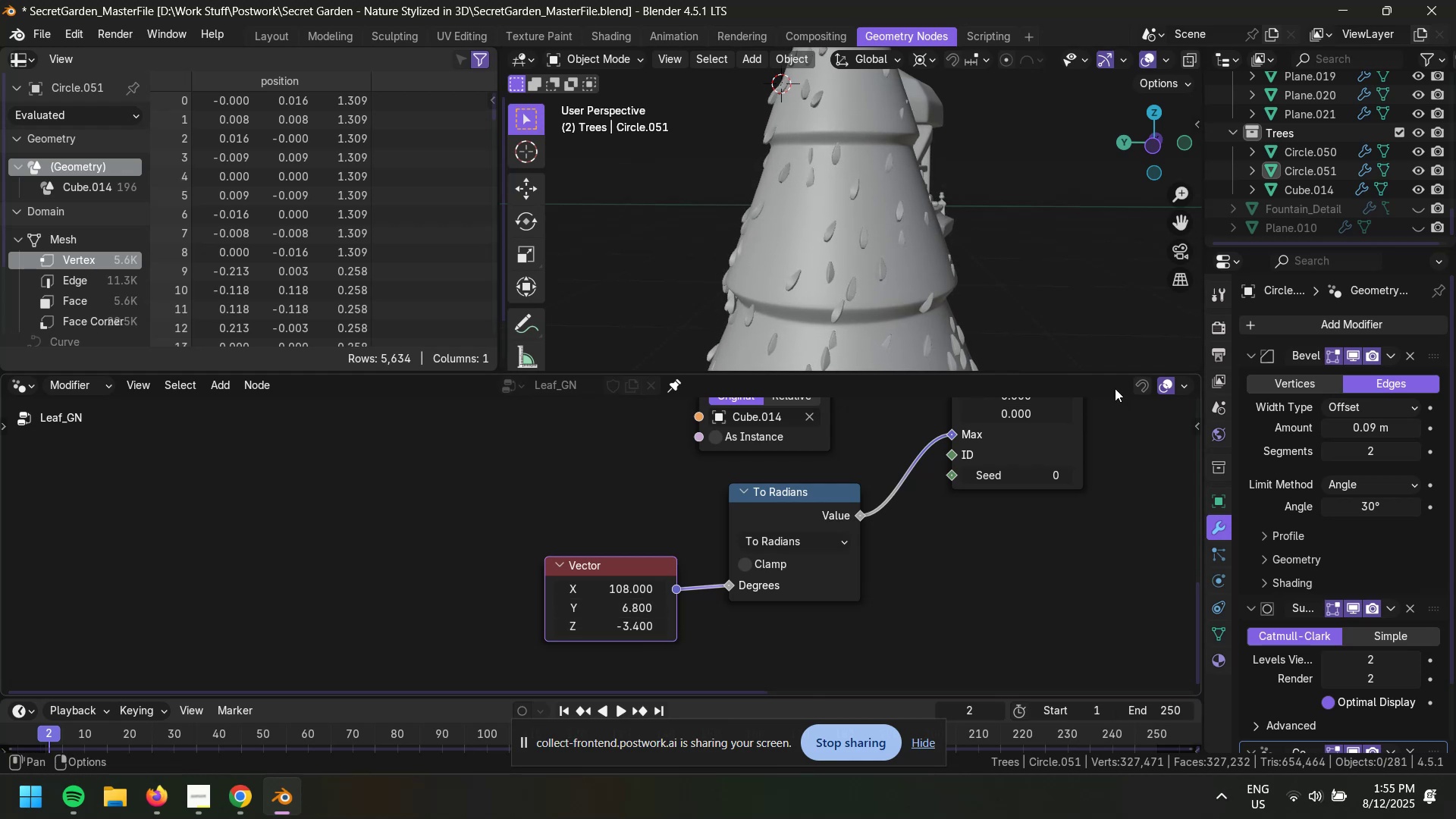 
scroll: coordinate [861, 240], scroll_direction: up, amount: 4.0
 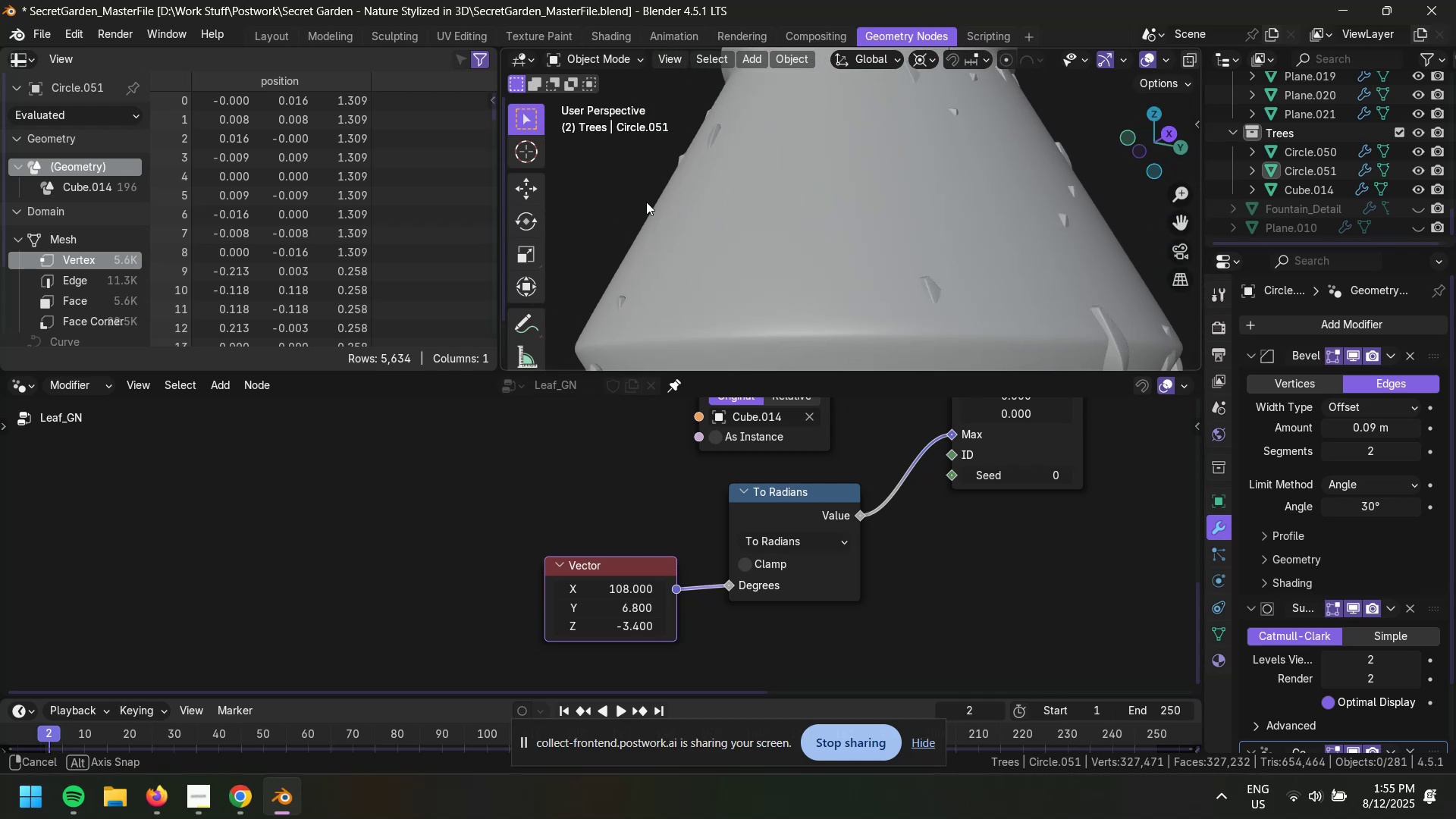 
scroll: coordinate [839, 224], scroll_direction: down, amount: 4.0
 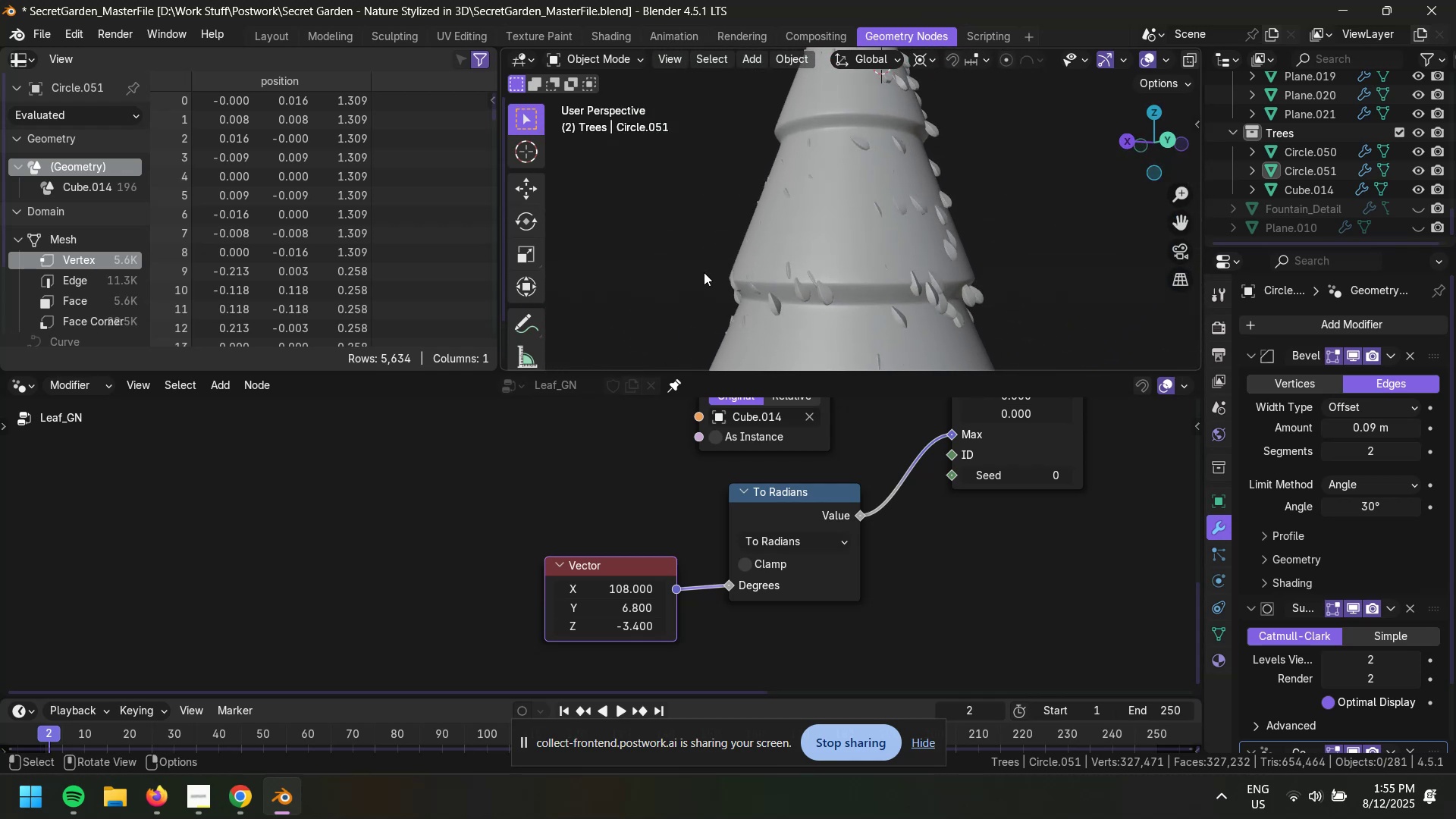 
left_click_drag(start_coordinate=[630, 604], to_coordinate=[721, 605])
 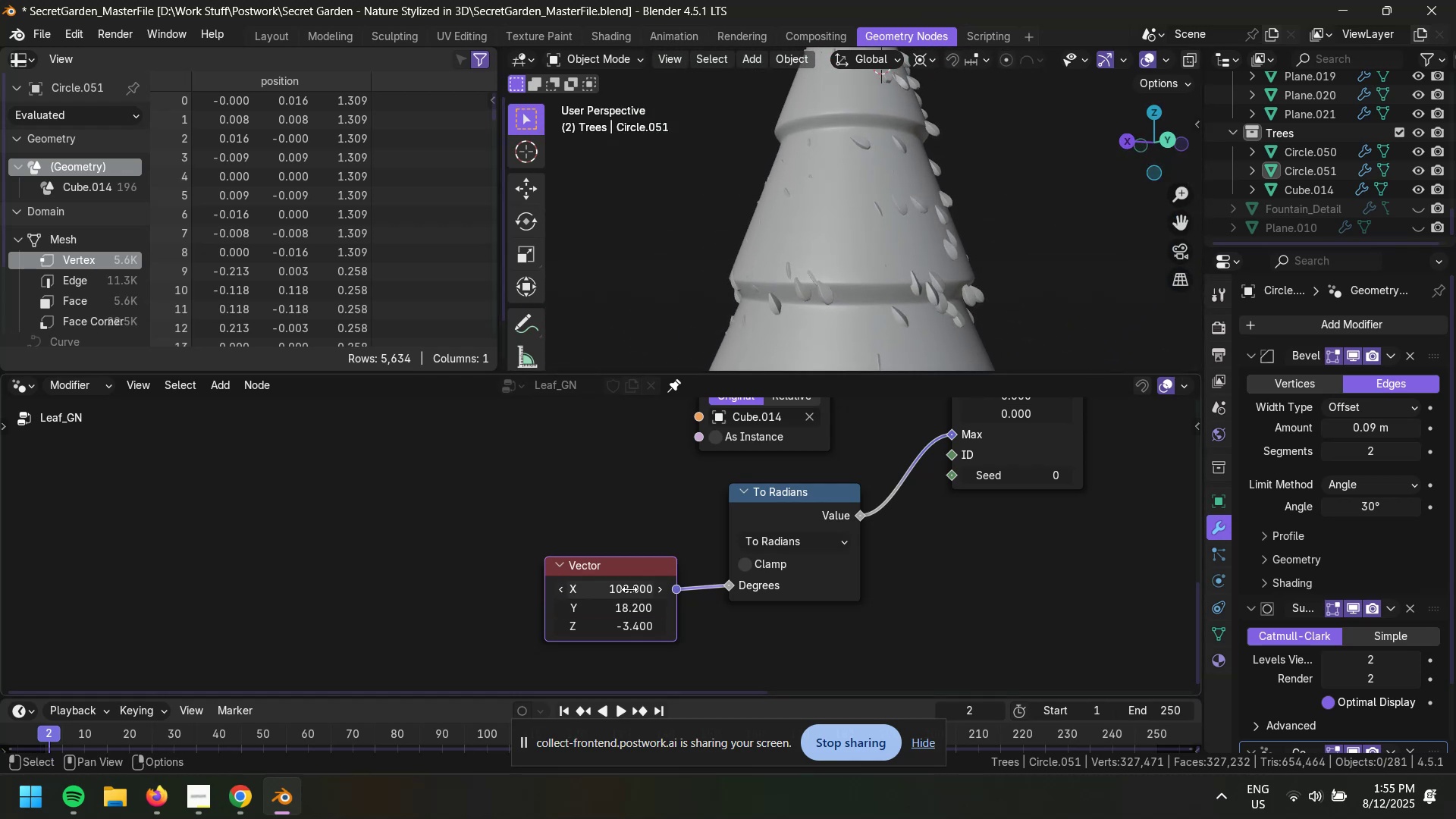 
left_click_drag(start_coordinate=[629, 580], to_coordinate=[273, 446])
 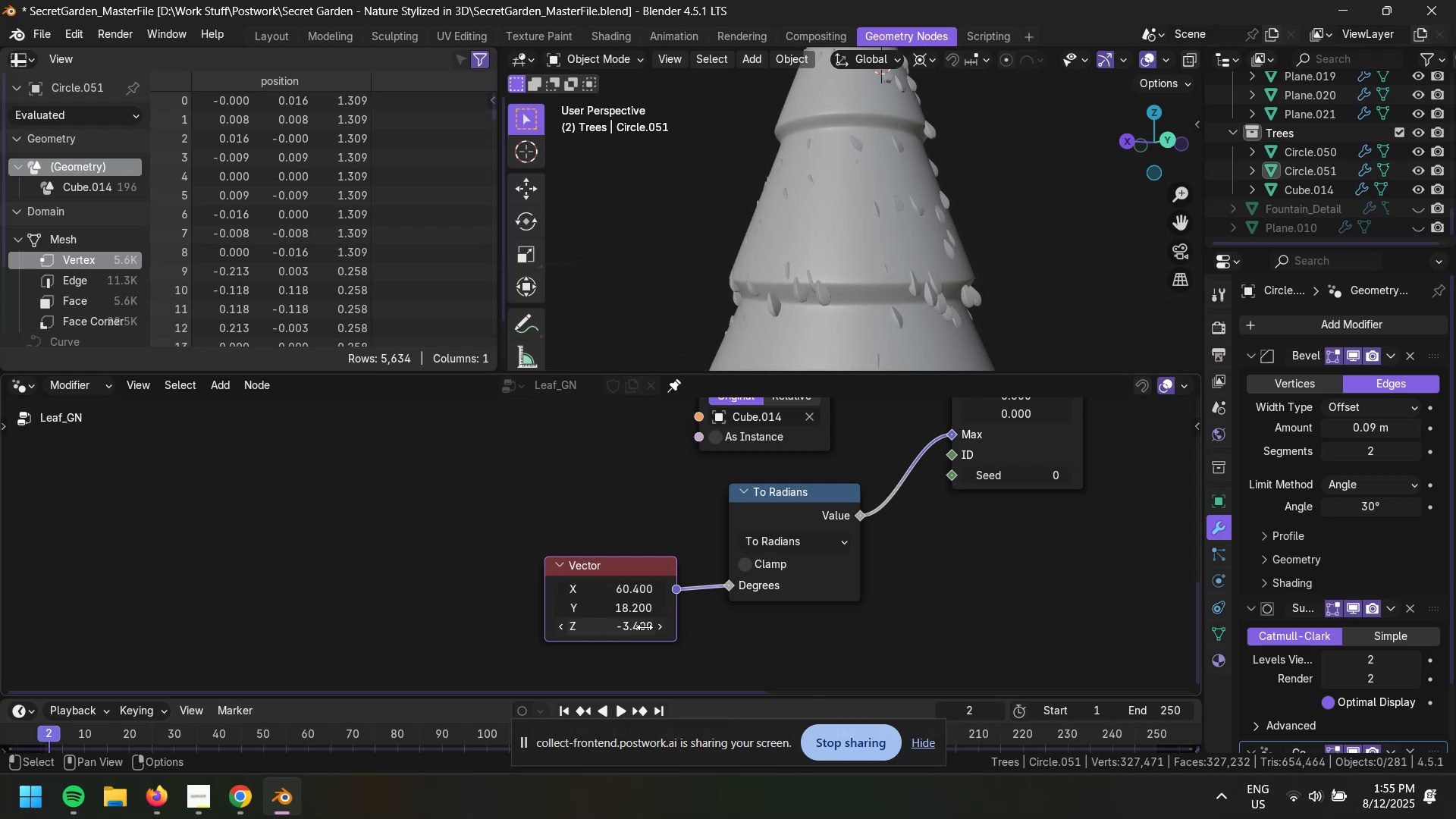 
left_click_drag(start_coordinate=[633, 609], to_coordinate=[649, 581])
 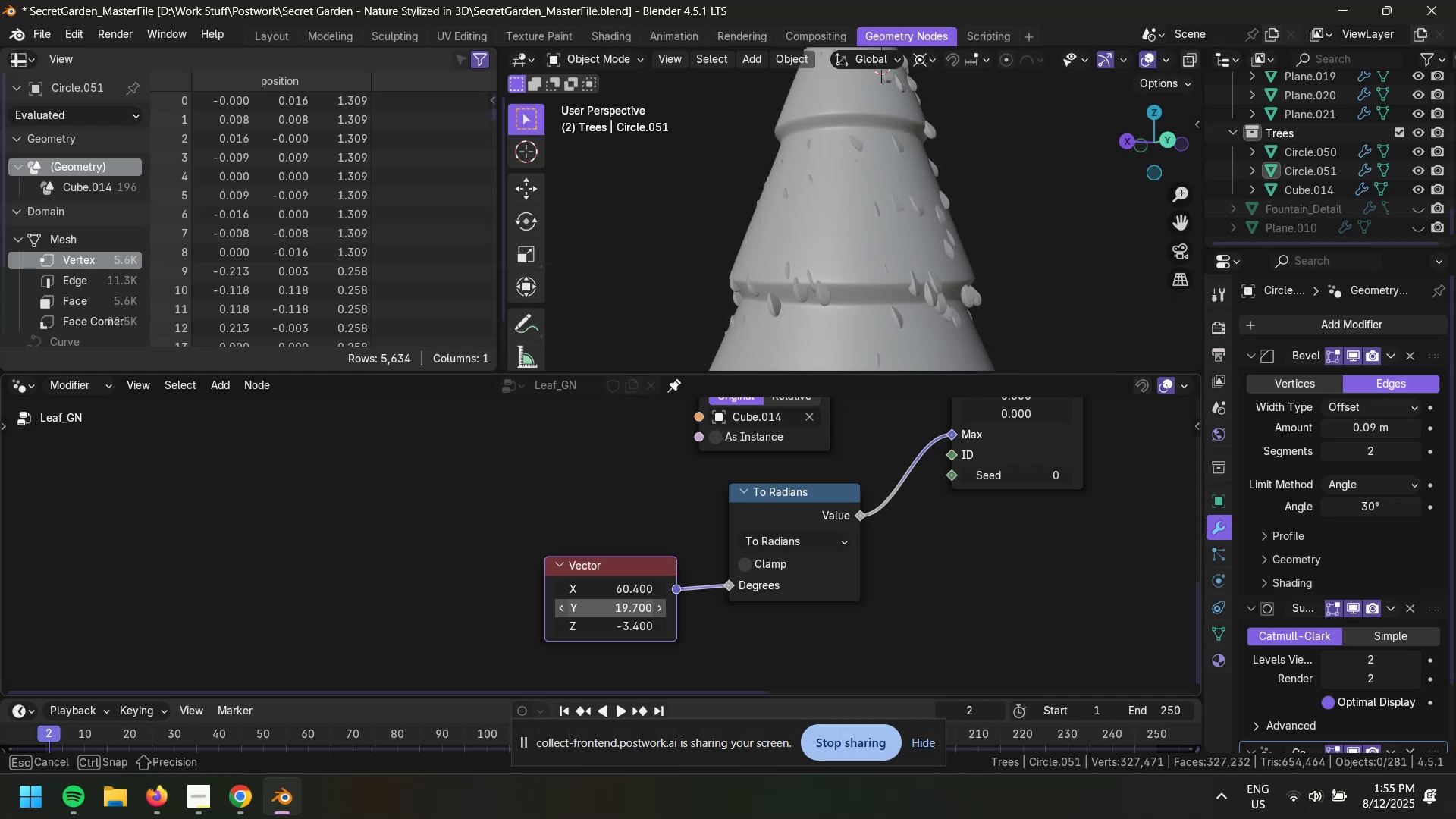 
left_click([632, 610])
 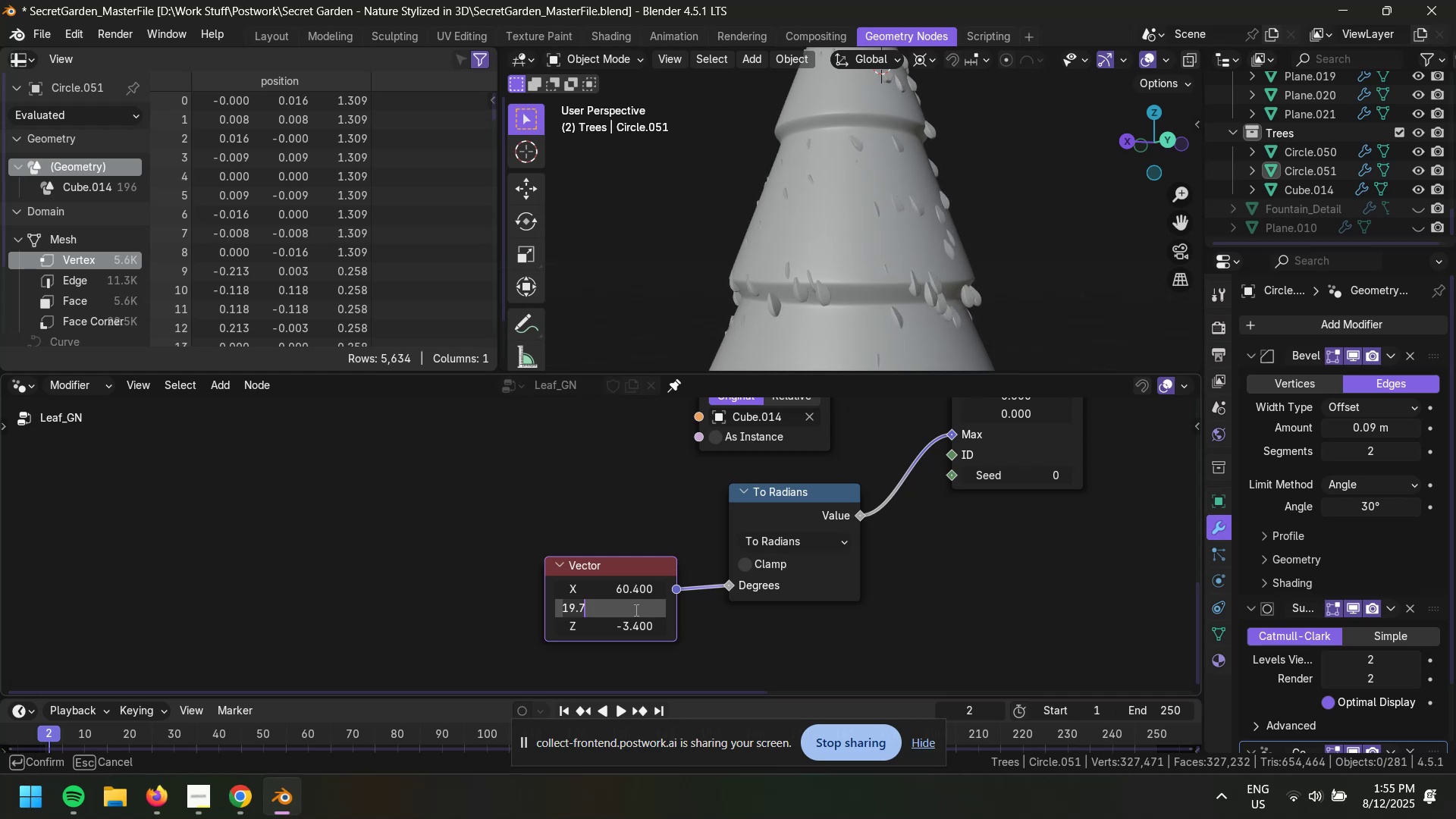 
key(Numpad6)
 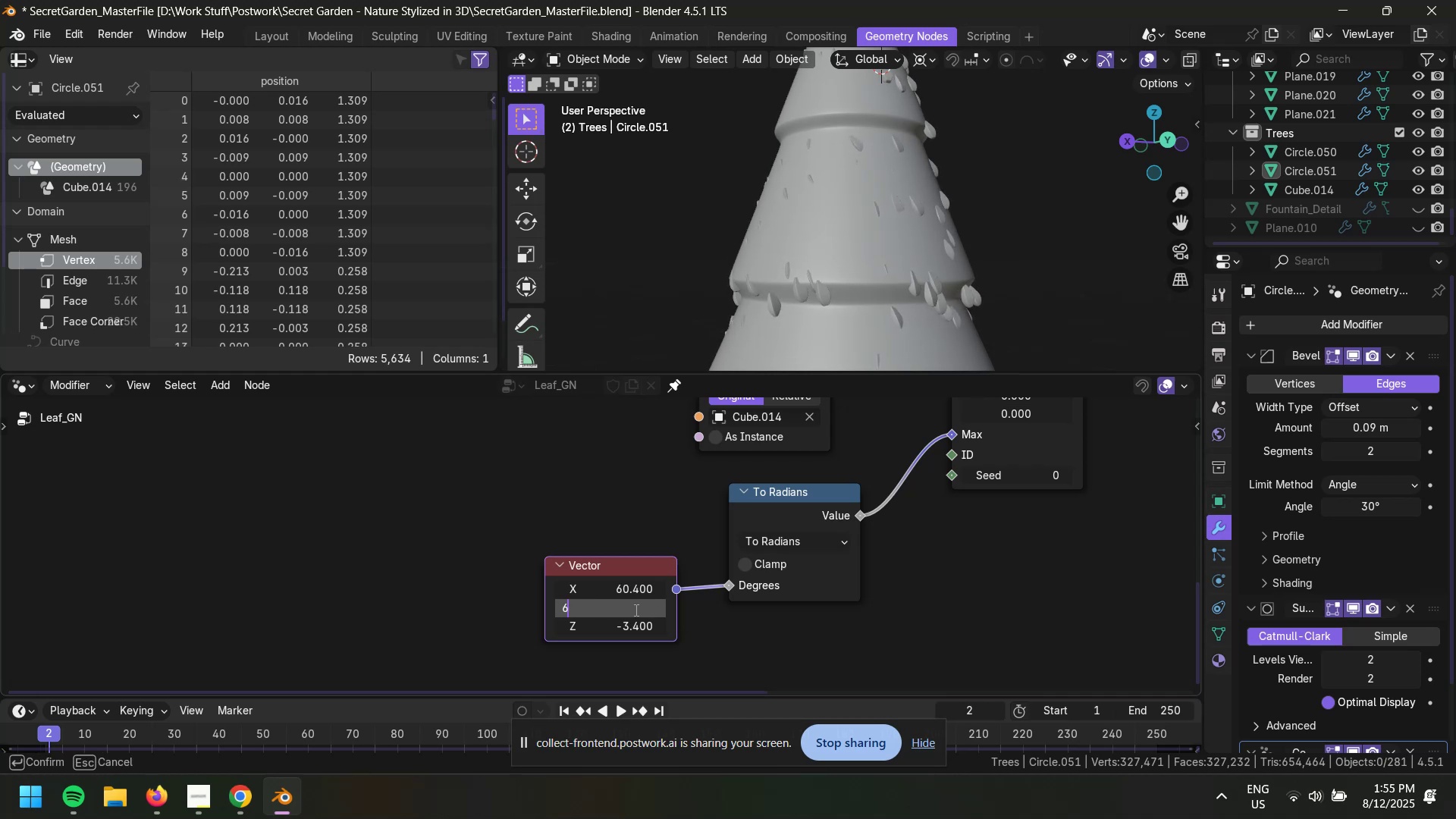 
key(NumpadDecimal)
 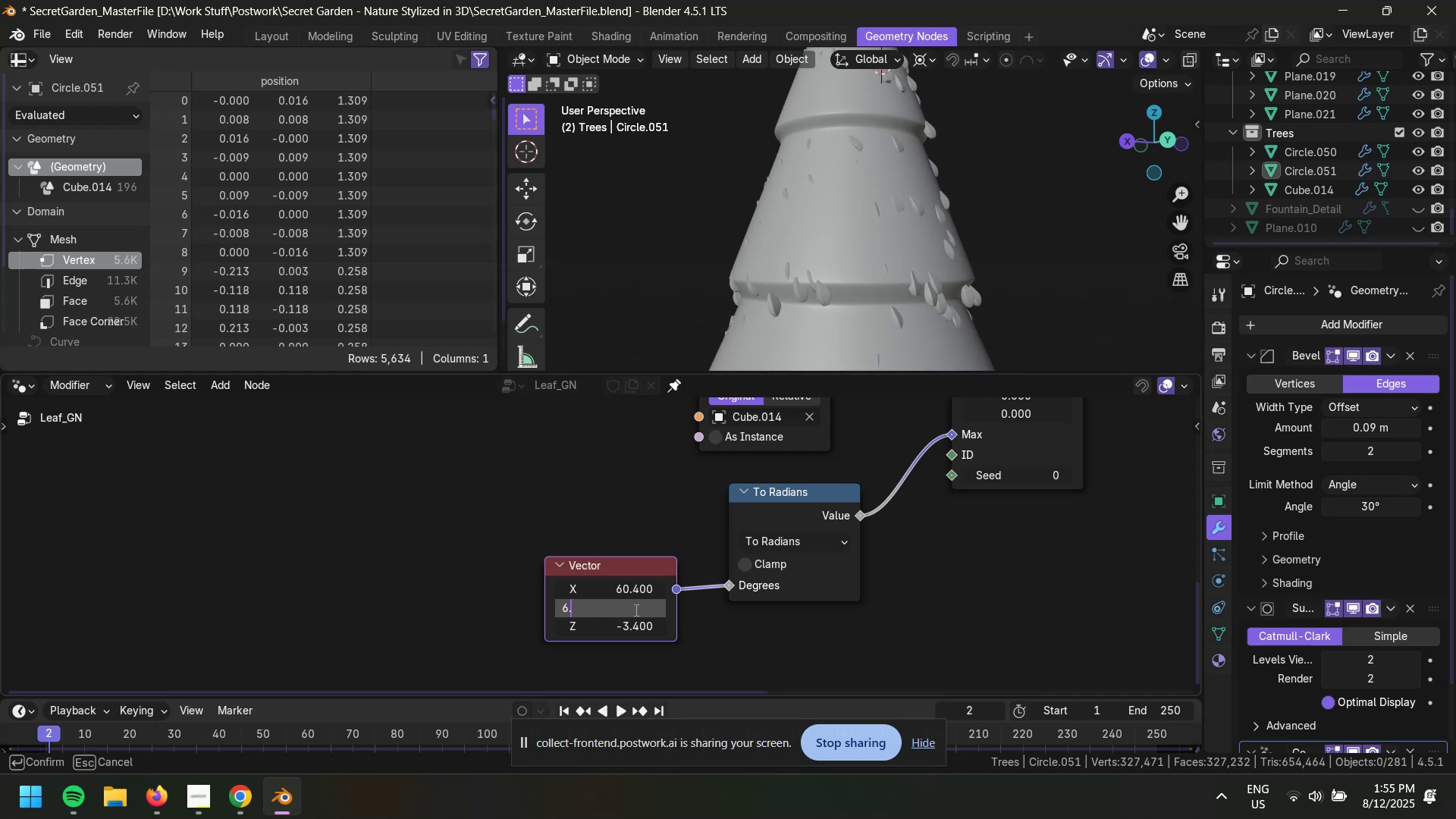 
key(Backspace)
 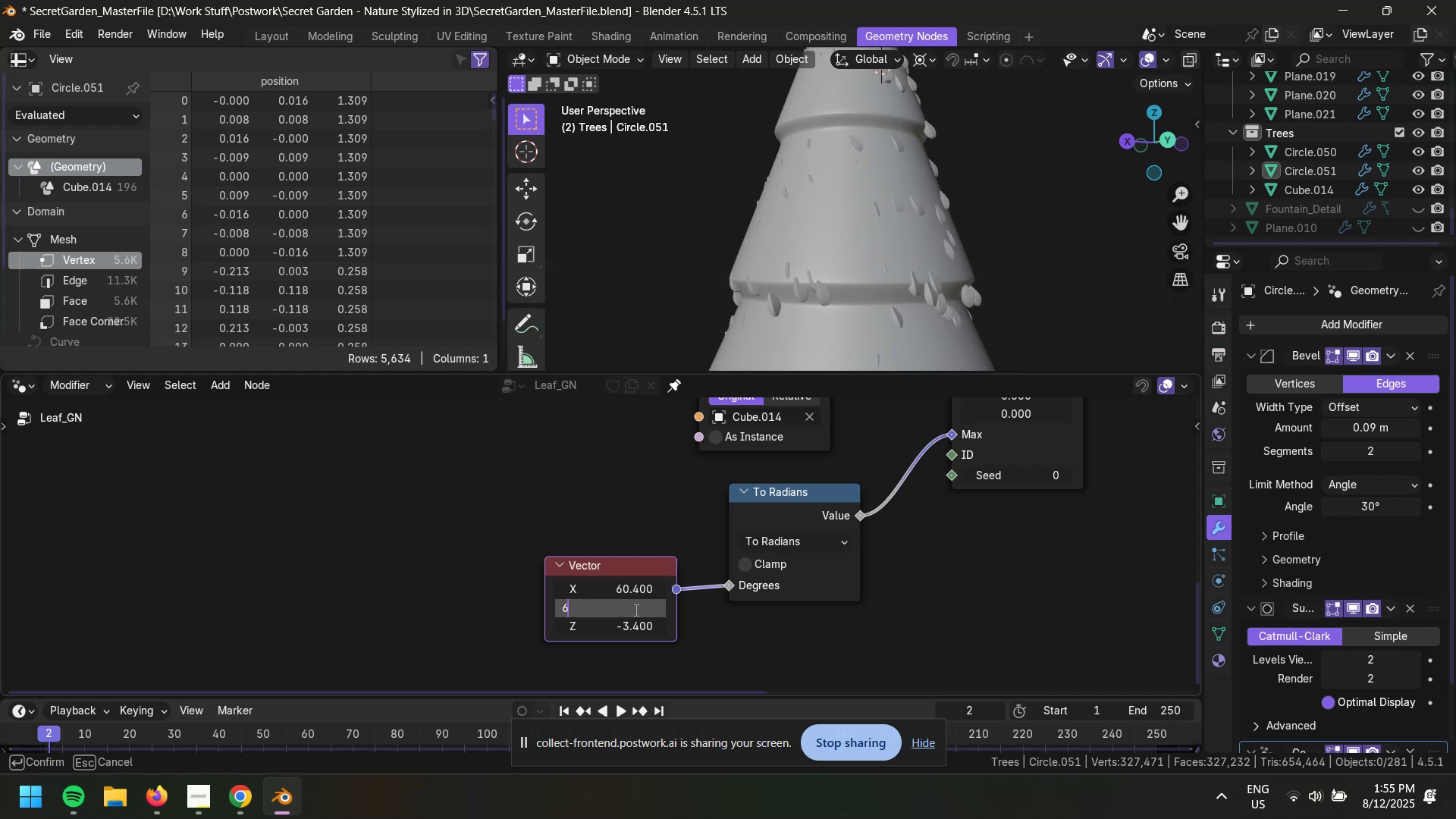 
key(Numpad0)
 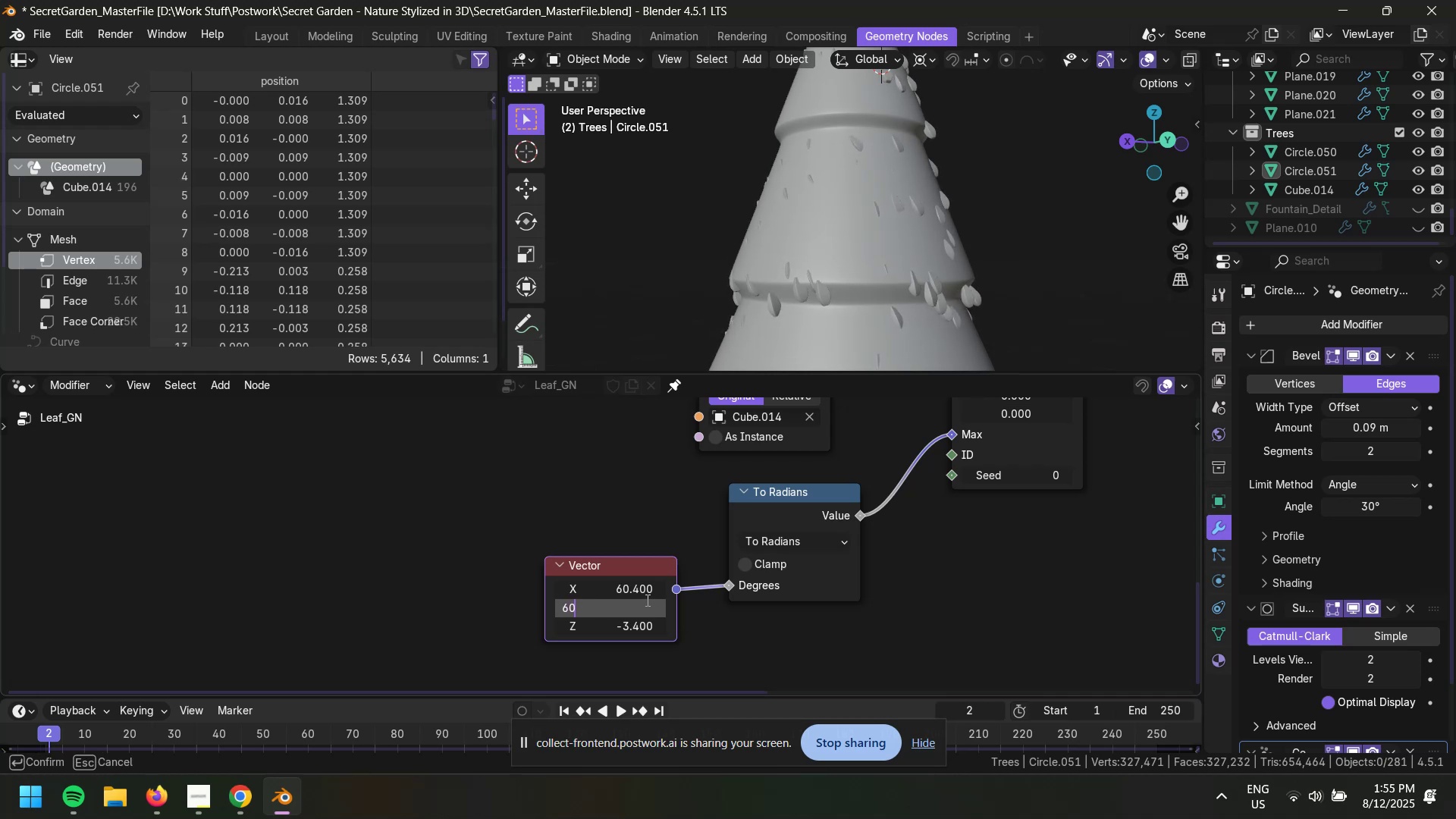 
left_click([645, 590])
 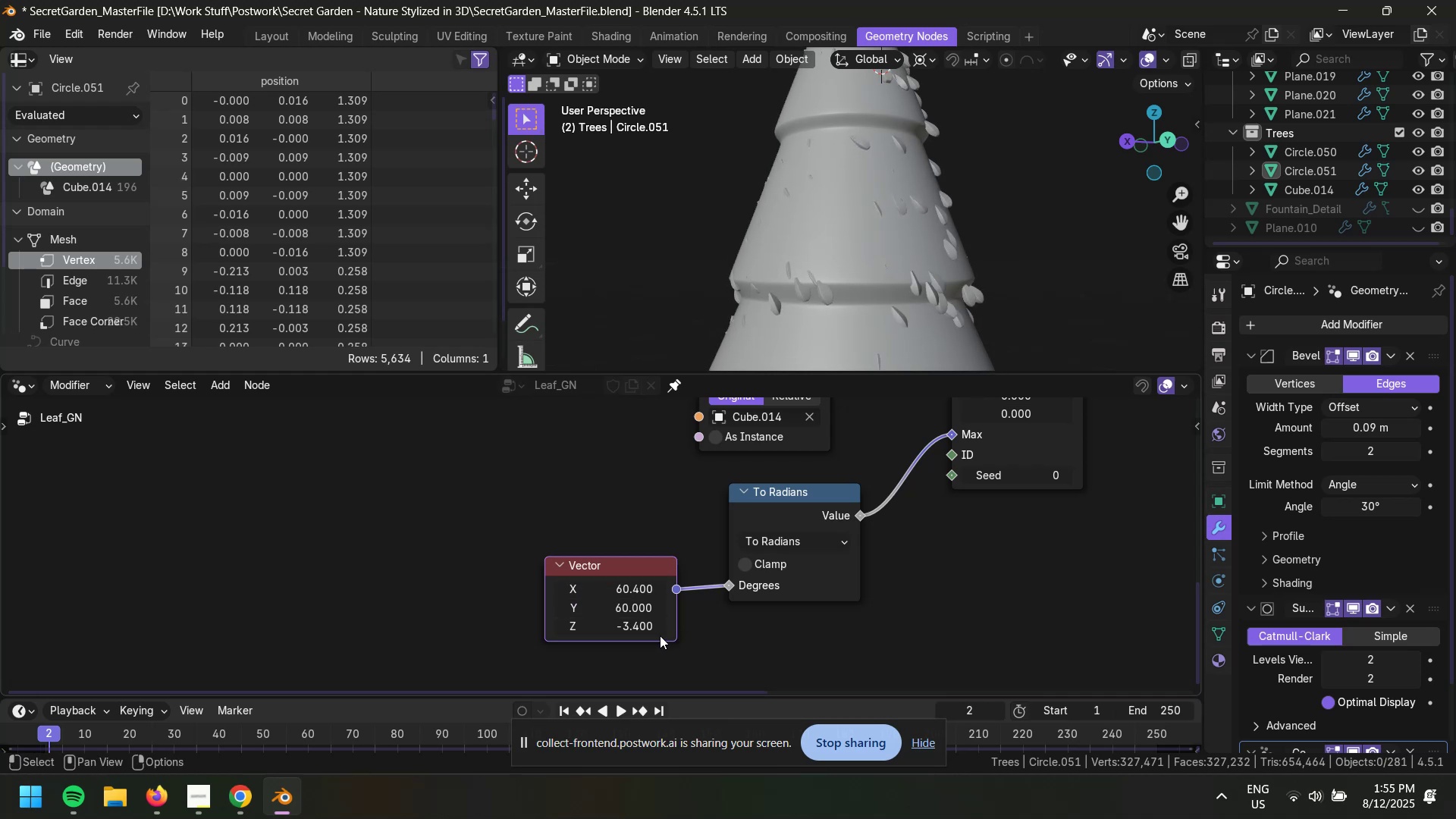 
left_click([641, 632])
 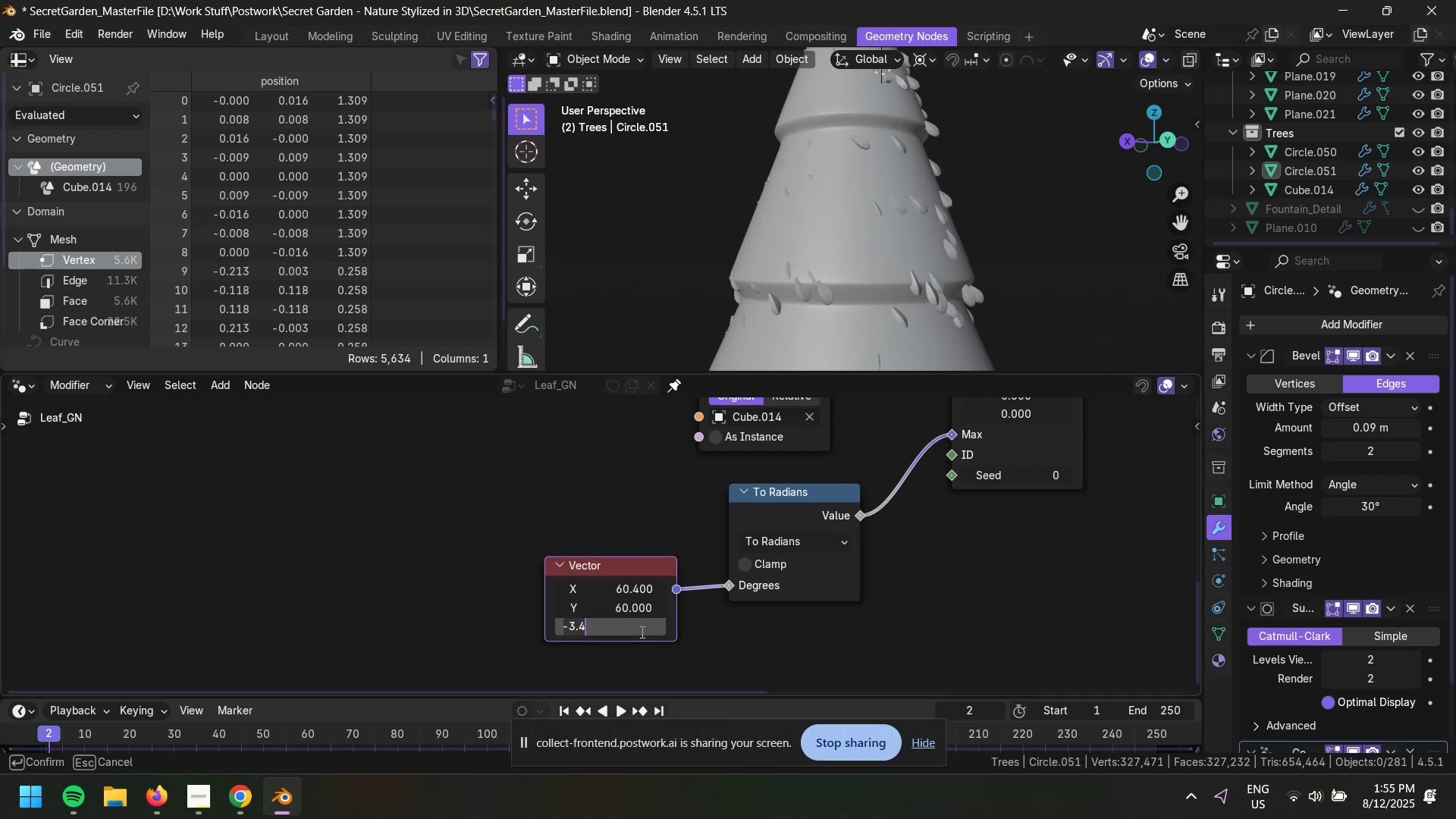 
key(Numpad0)
 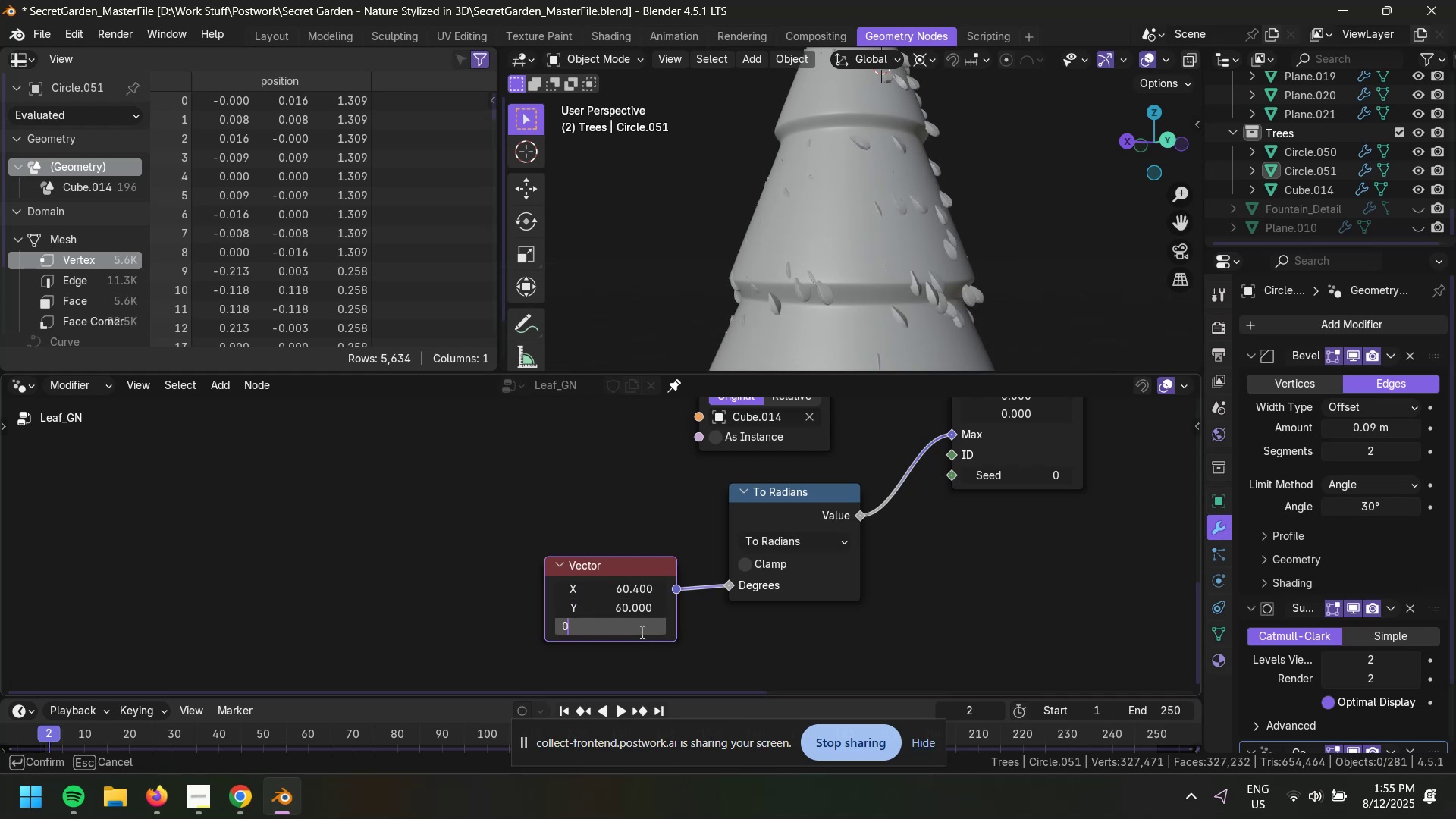 
key(NumpadEnter)
 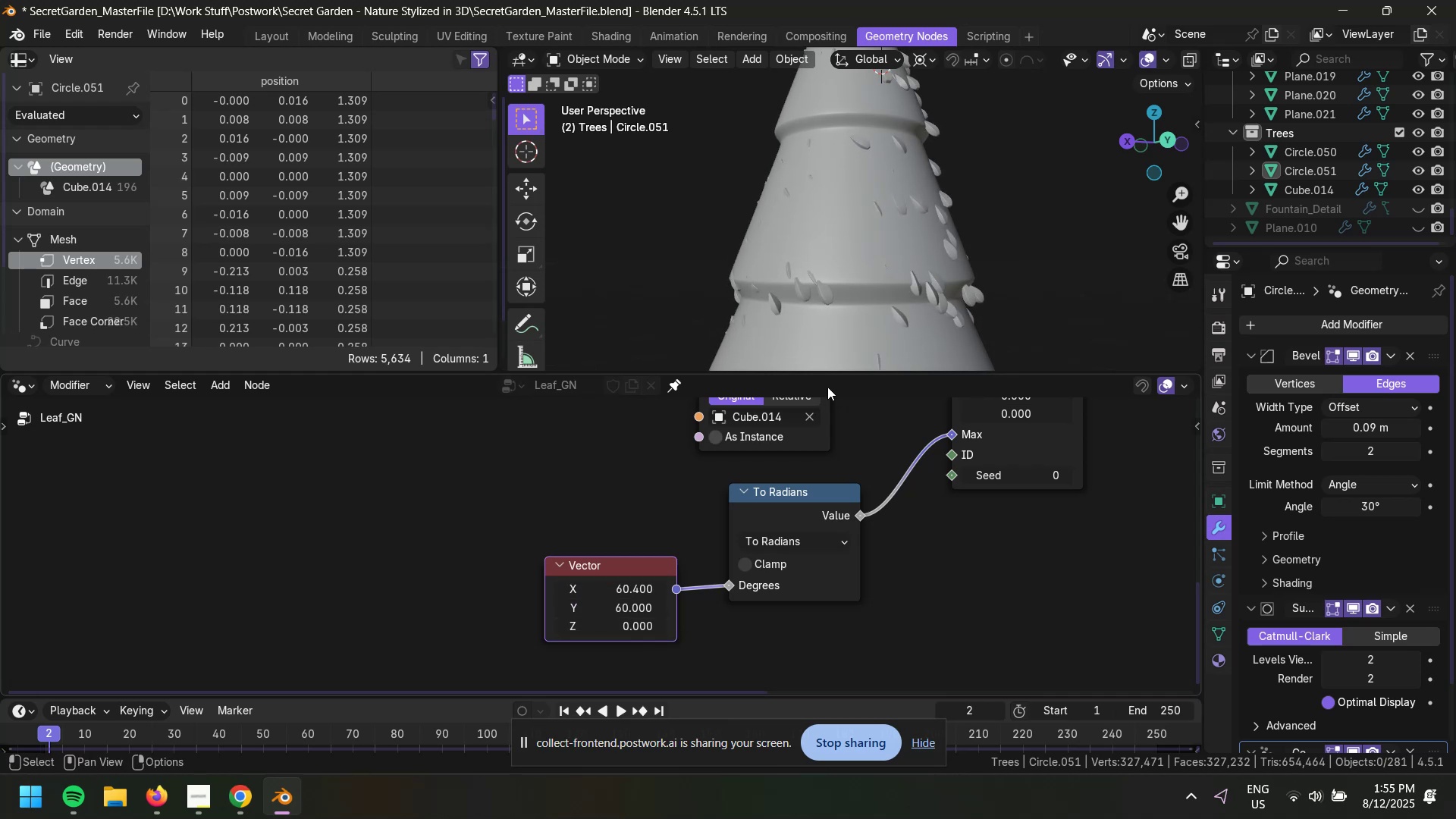 
scroll: coordinate [935, 284], scroll_direction: down, amount: 3.0
 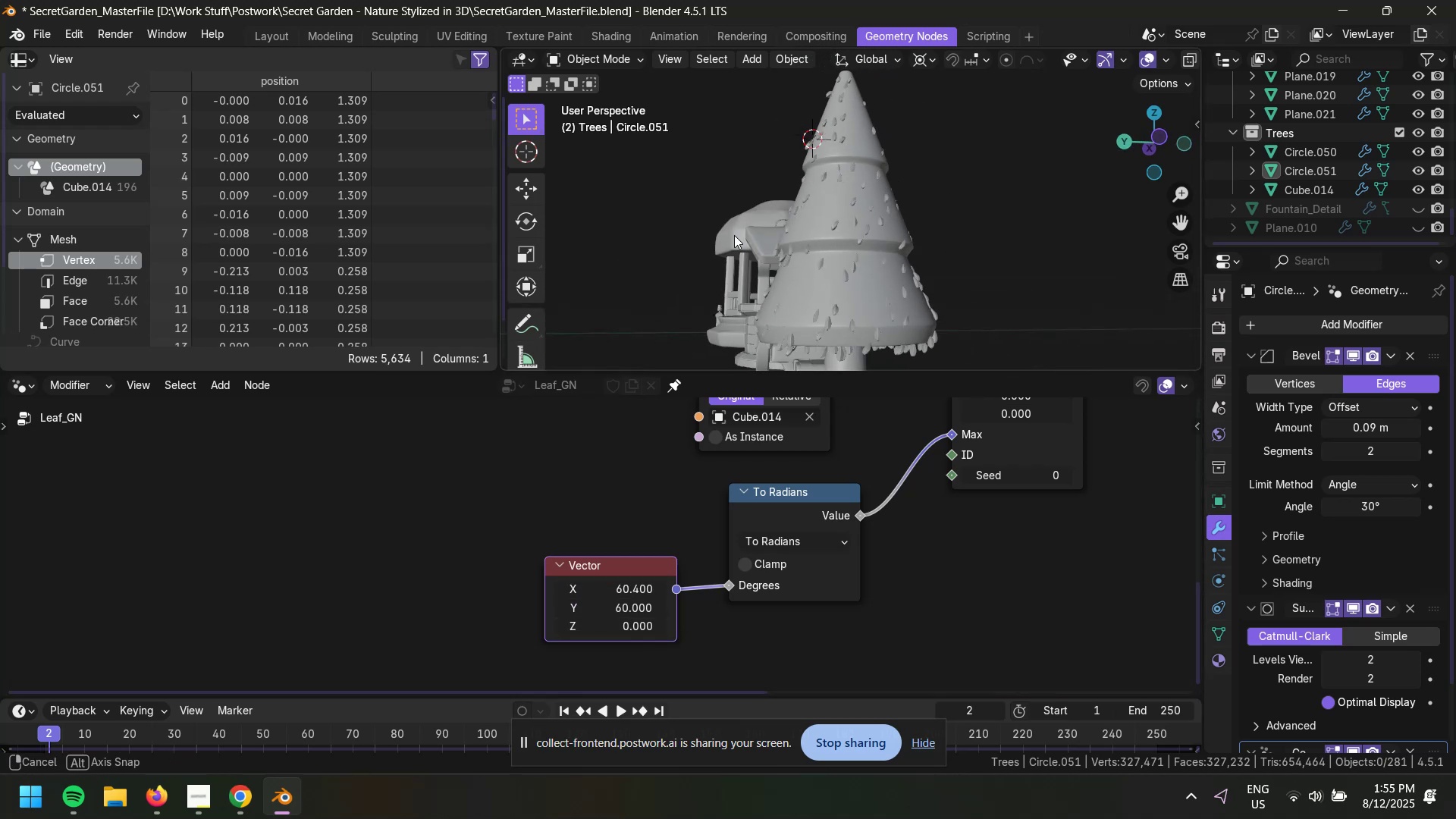 
scroll: coordinate [893, 262], scroll_direction: up, amount: 1.0
 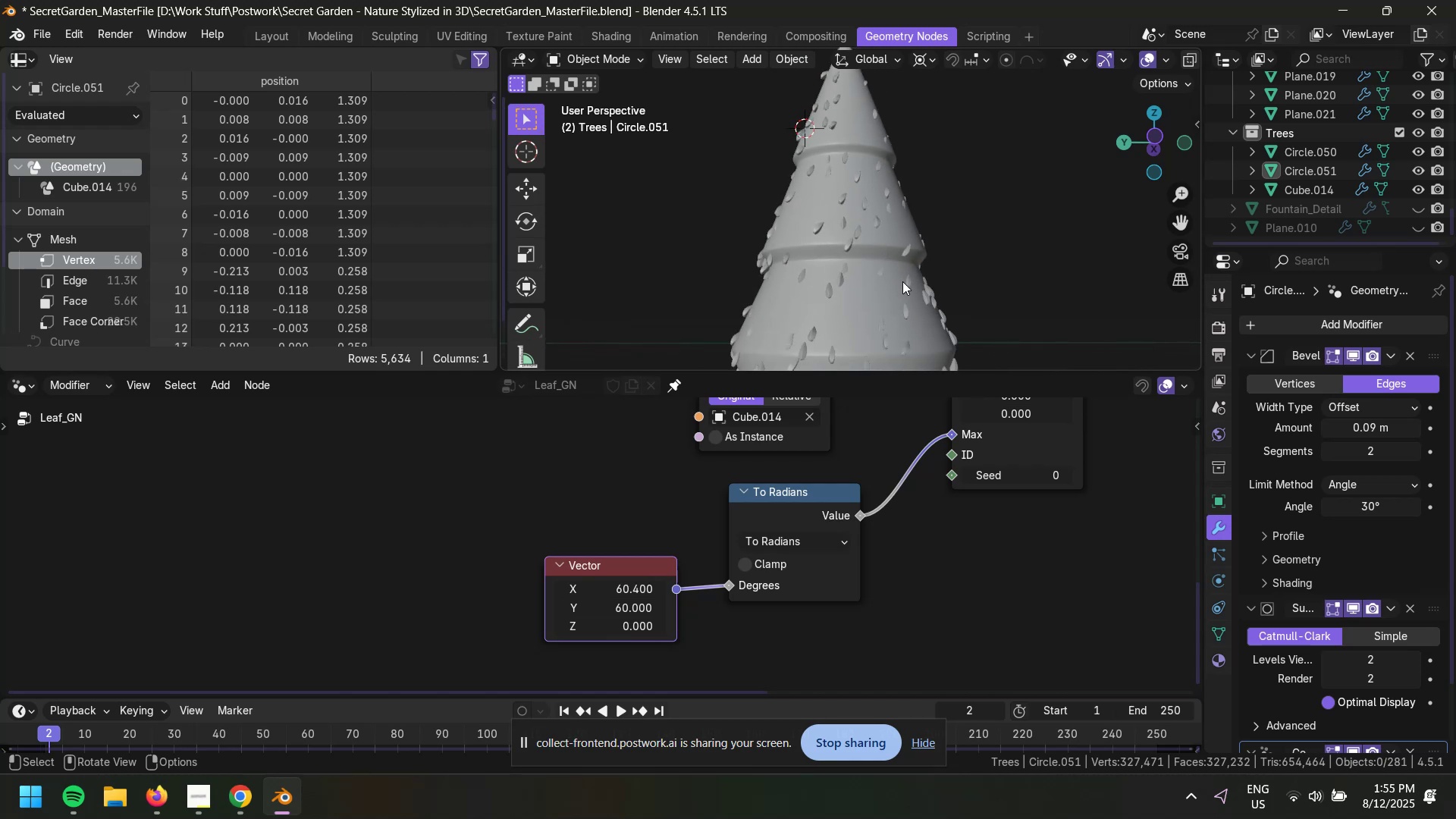 
hold_key(key=ShiftLeft, duration=0.5)
 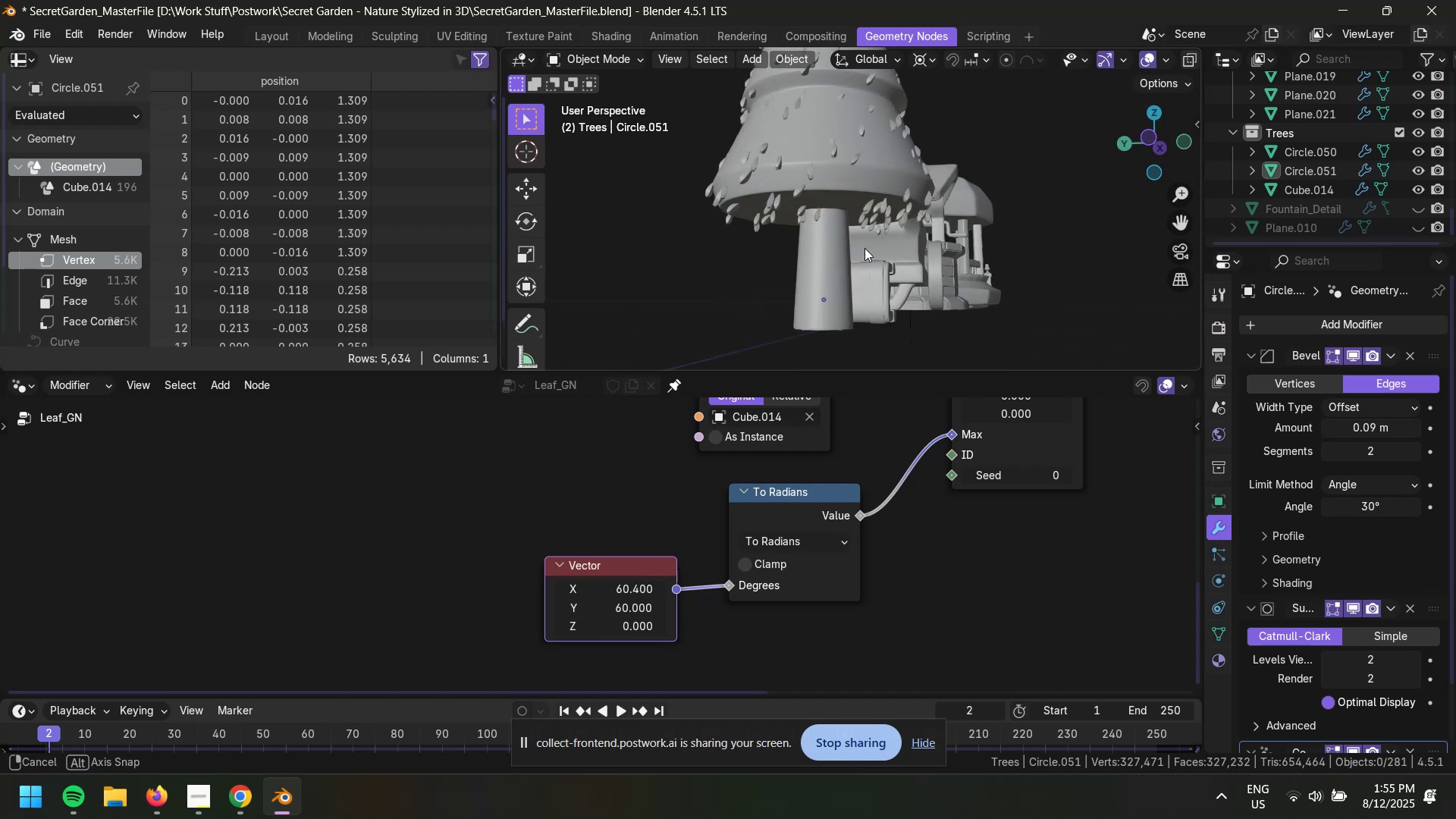 
scroll: coordinate [873, 236], scroll_direction: up, amount: 5.0
 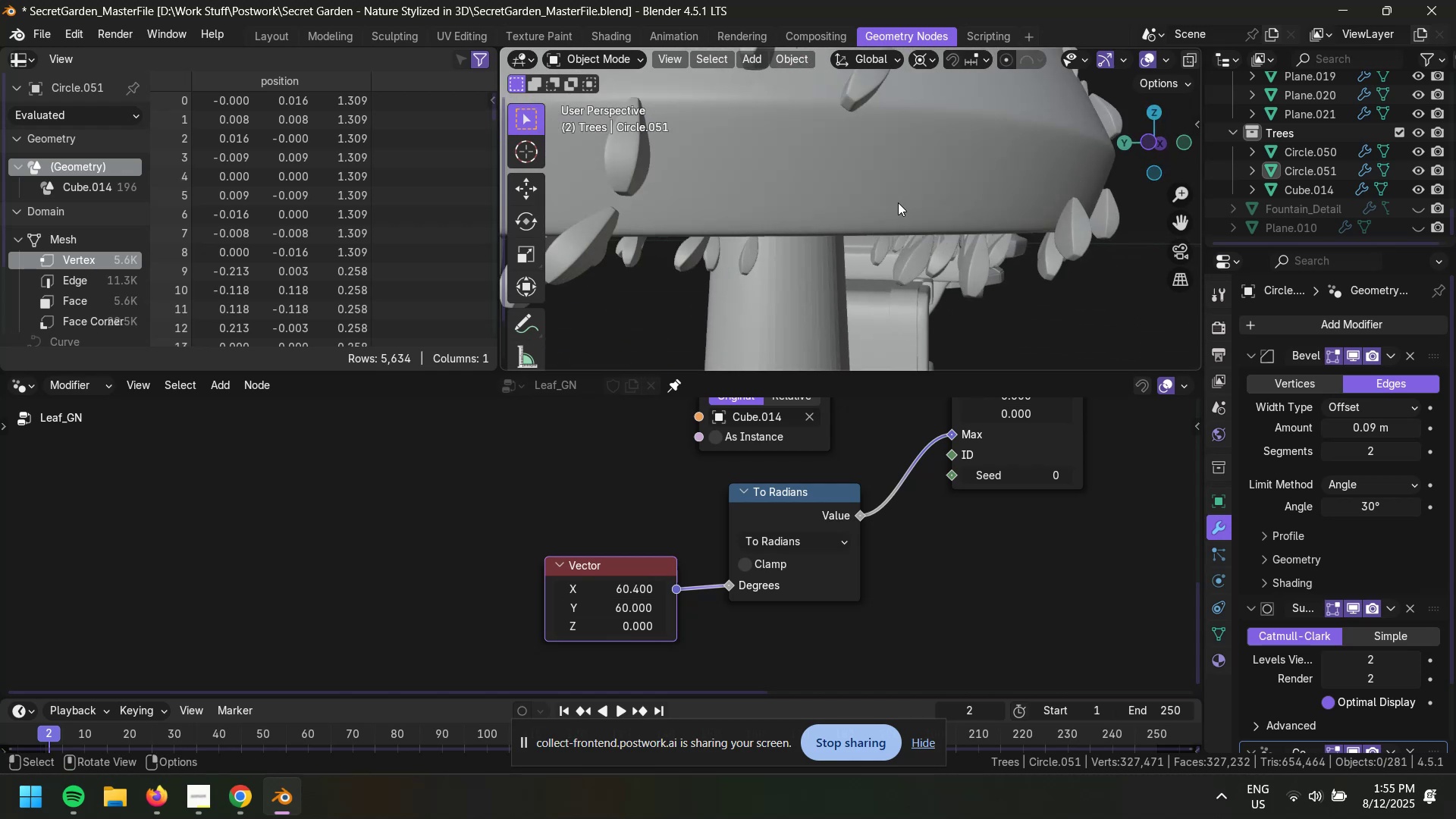 
hold_key(key=ShiftLeft, duration=0.58)
 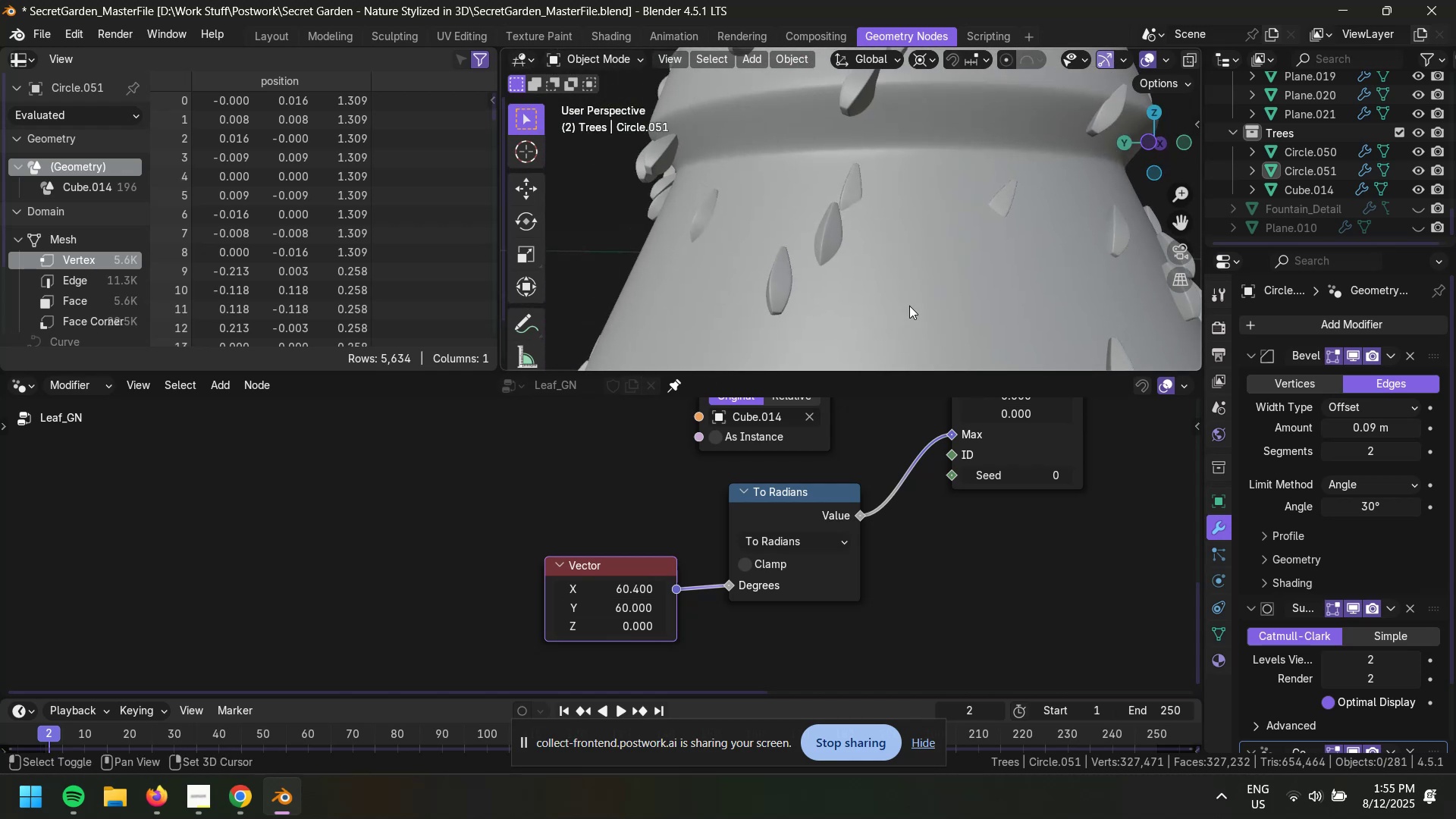 
scroll: coordinate [869, 229], scroll_direction: down, amount: 3.0
 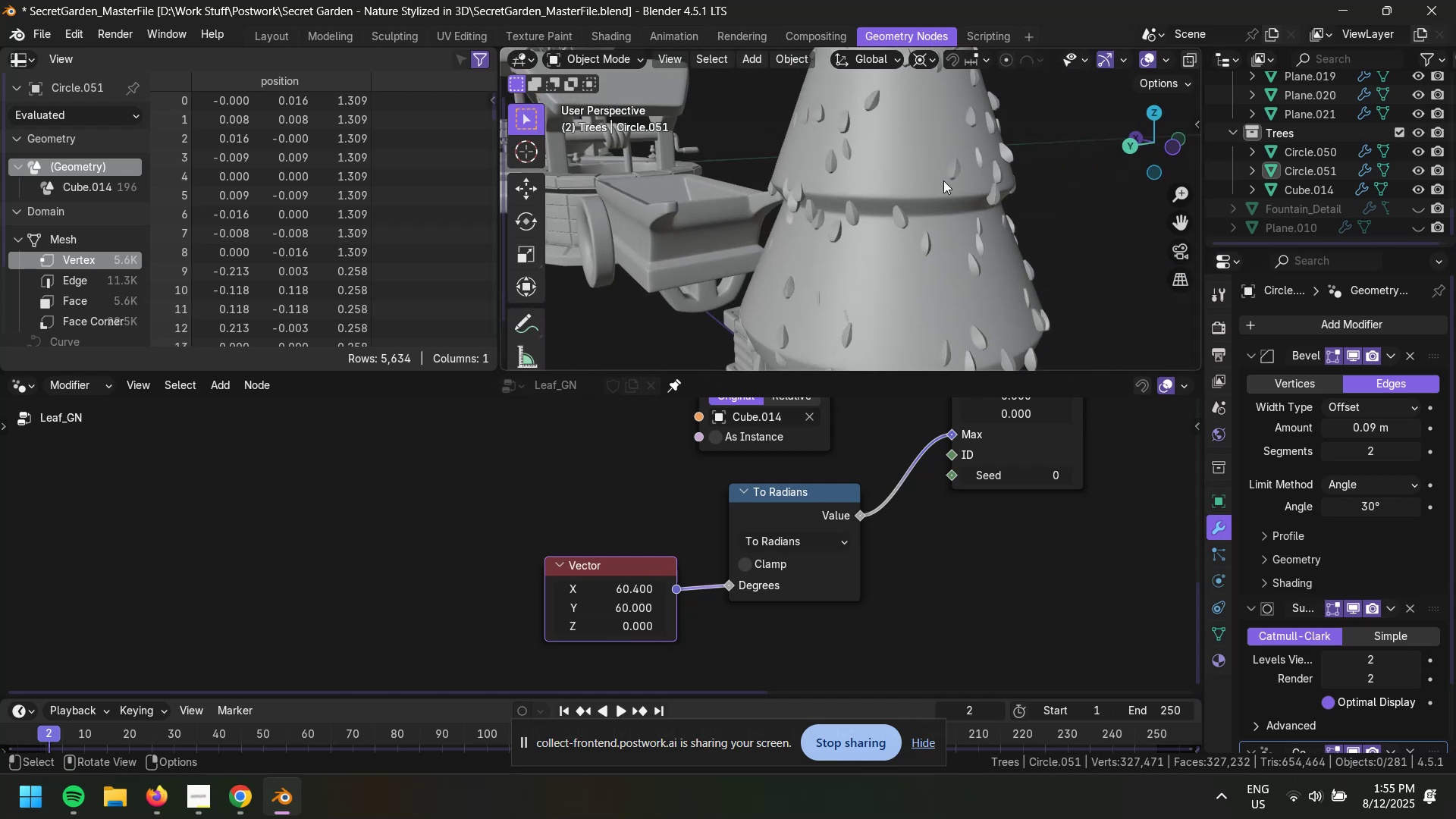 
key(Control+ControlLeft)
 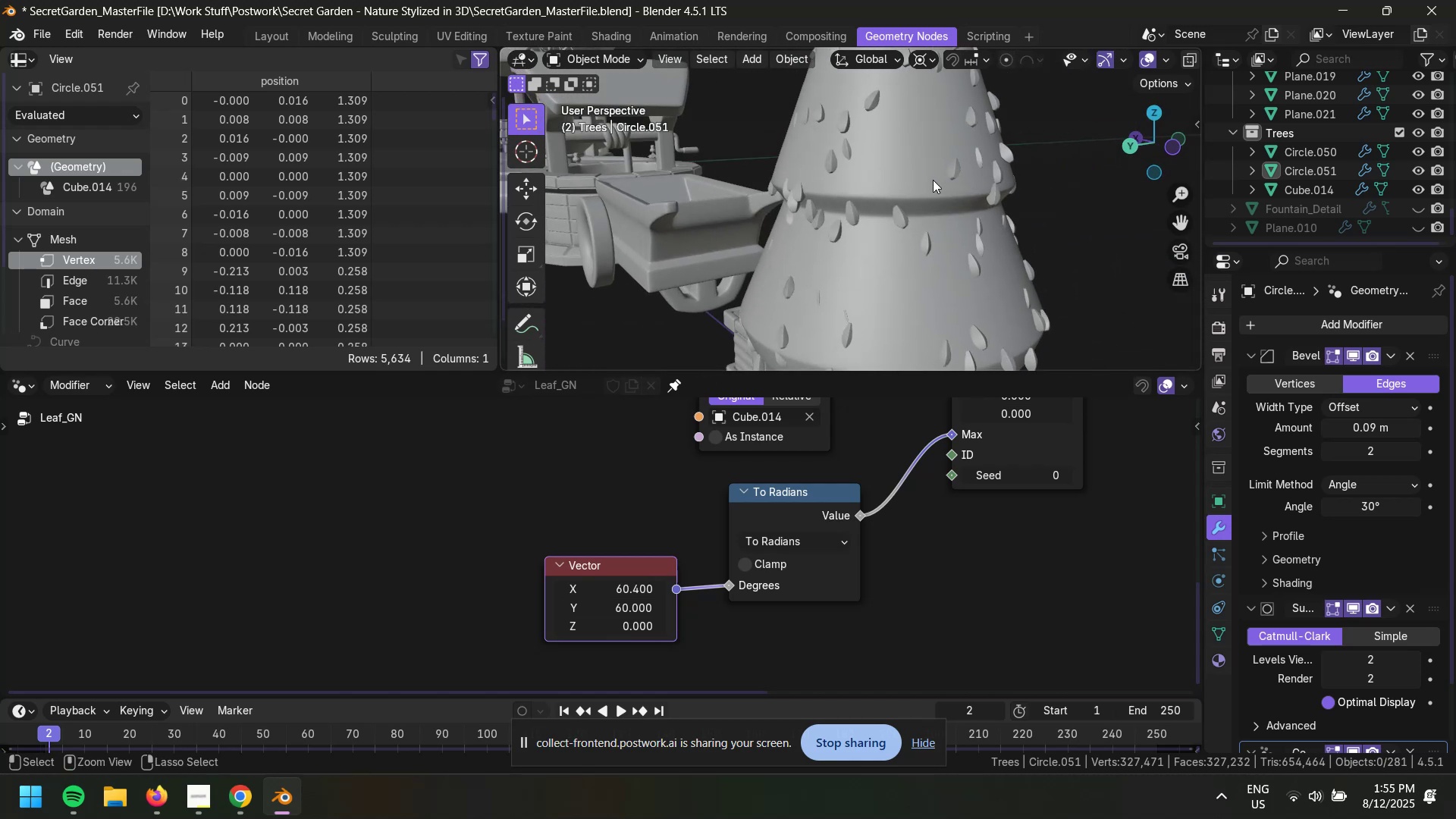 
key(Control+Space)
 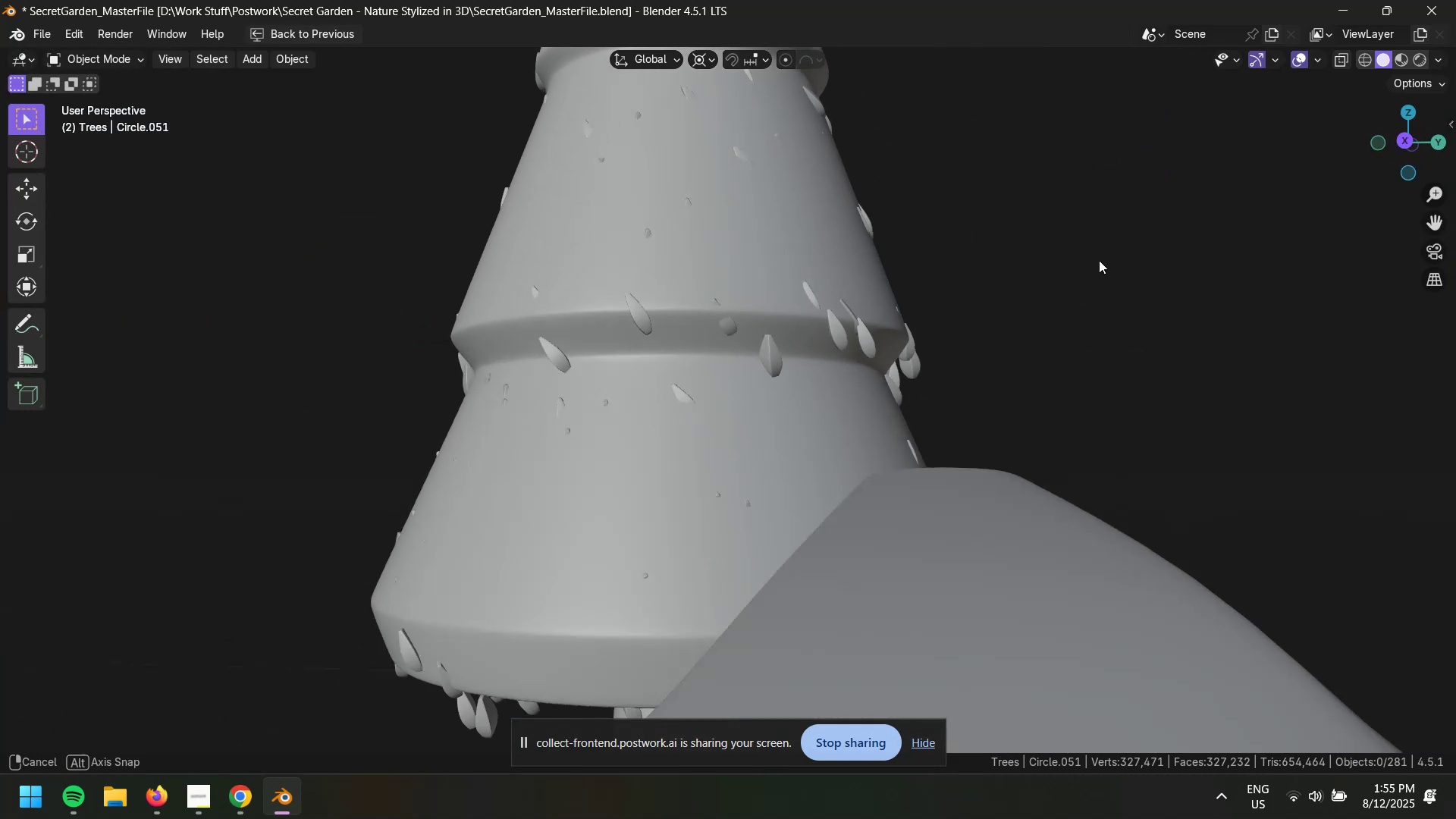 
scroll: coordinate [820, 292], scroll_direction: up, amount: 1.0
 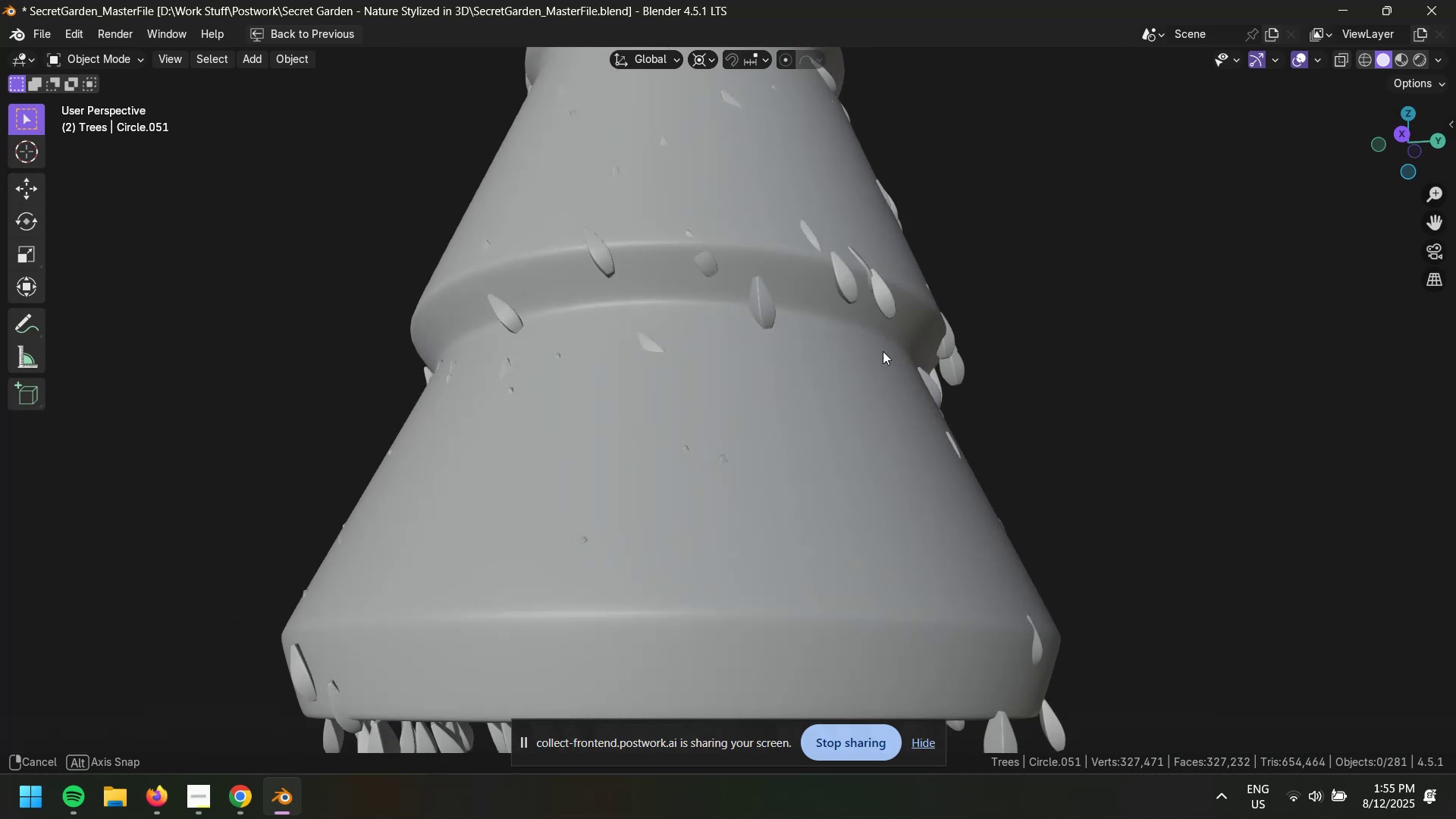 
scroll: coordinate [810, 230], scroll_direction: down, amount: 1.0
 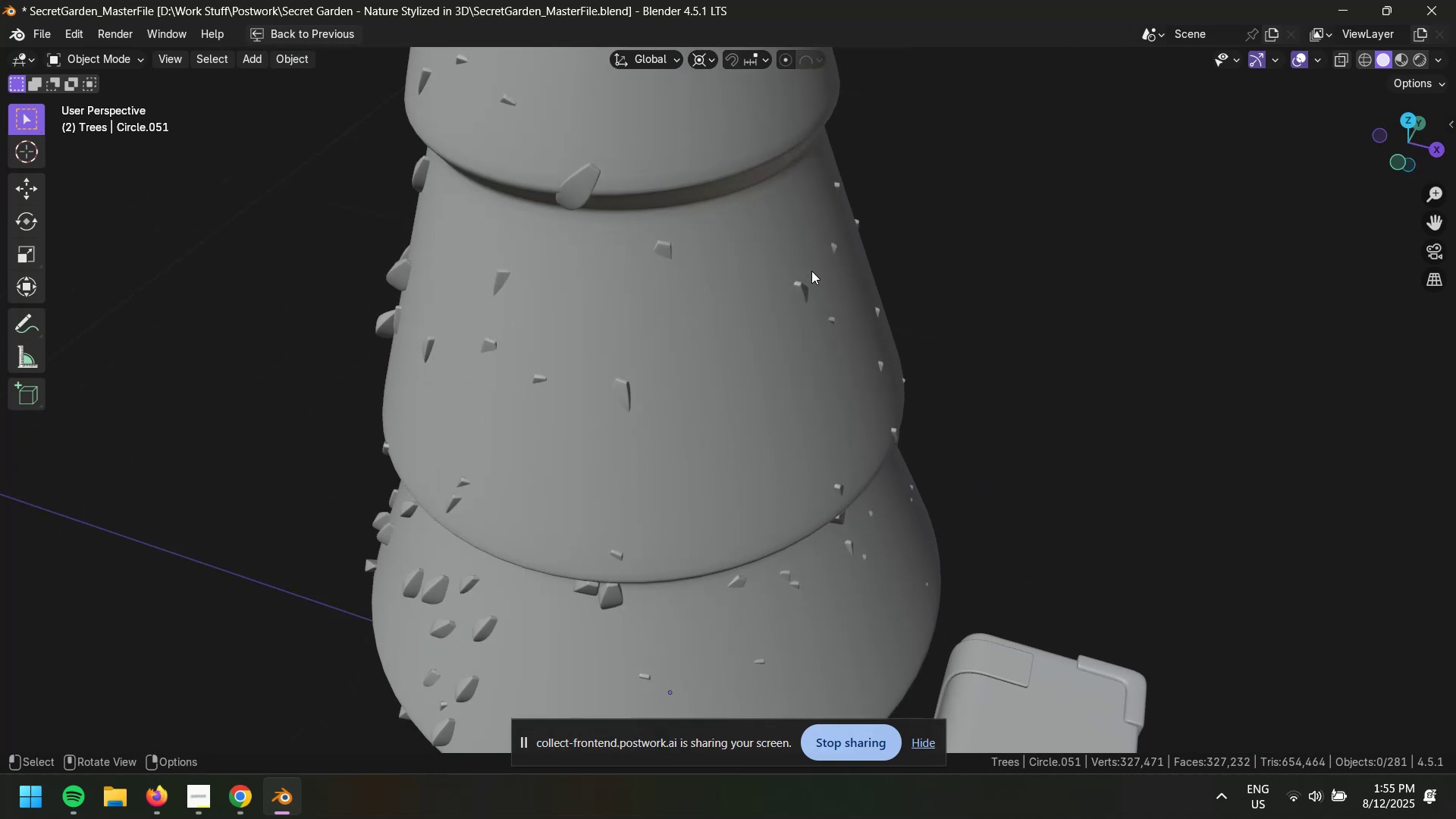 
key(Control+ControlLeft)
 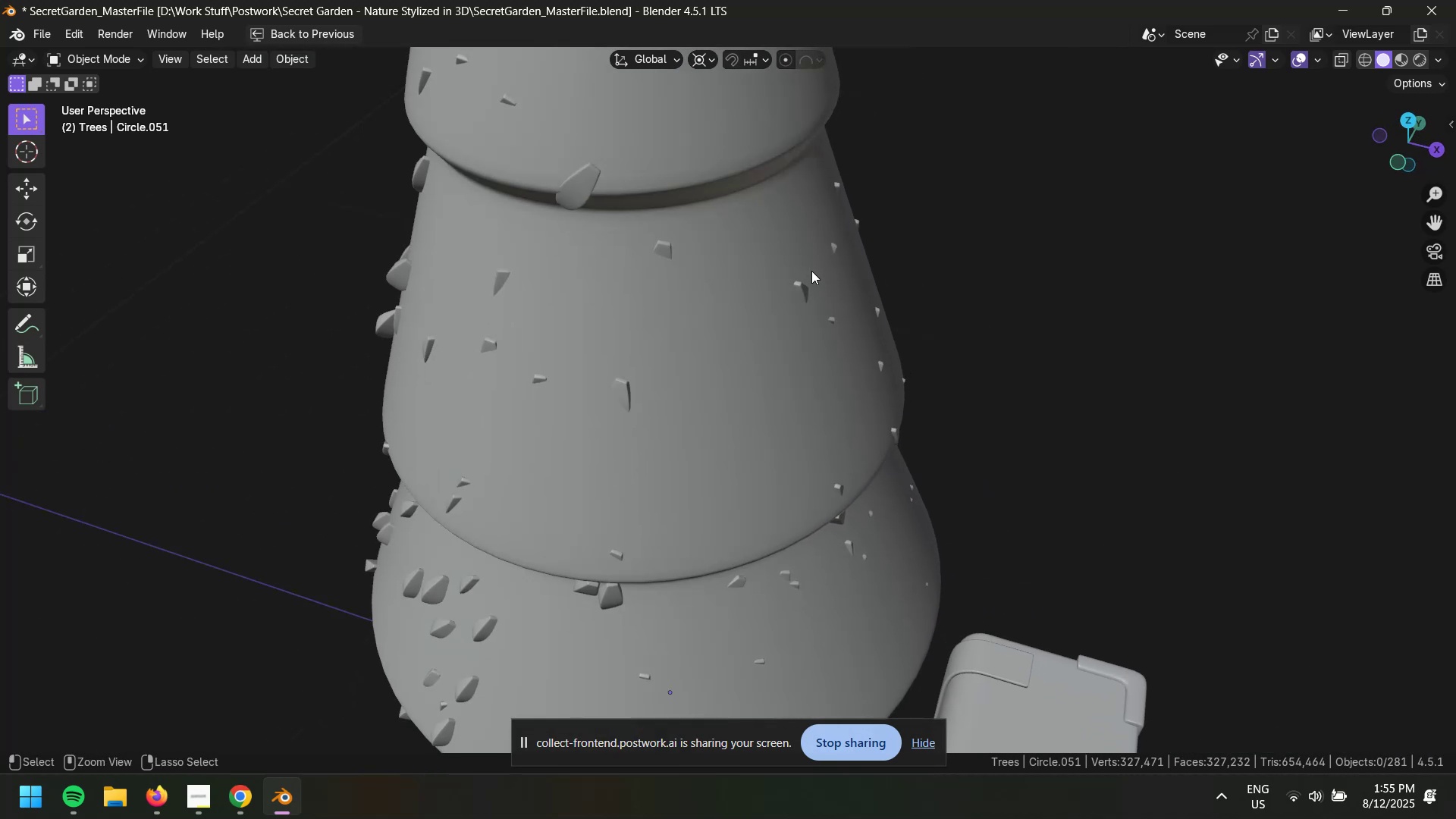 
key(Control+Space)
 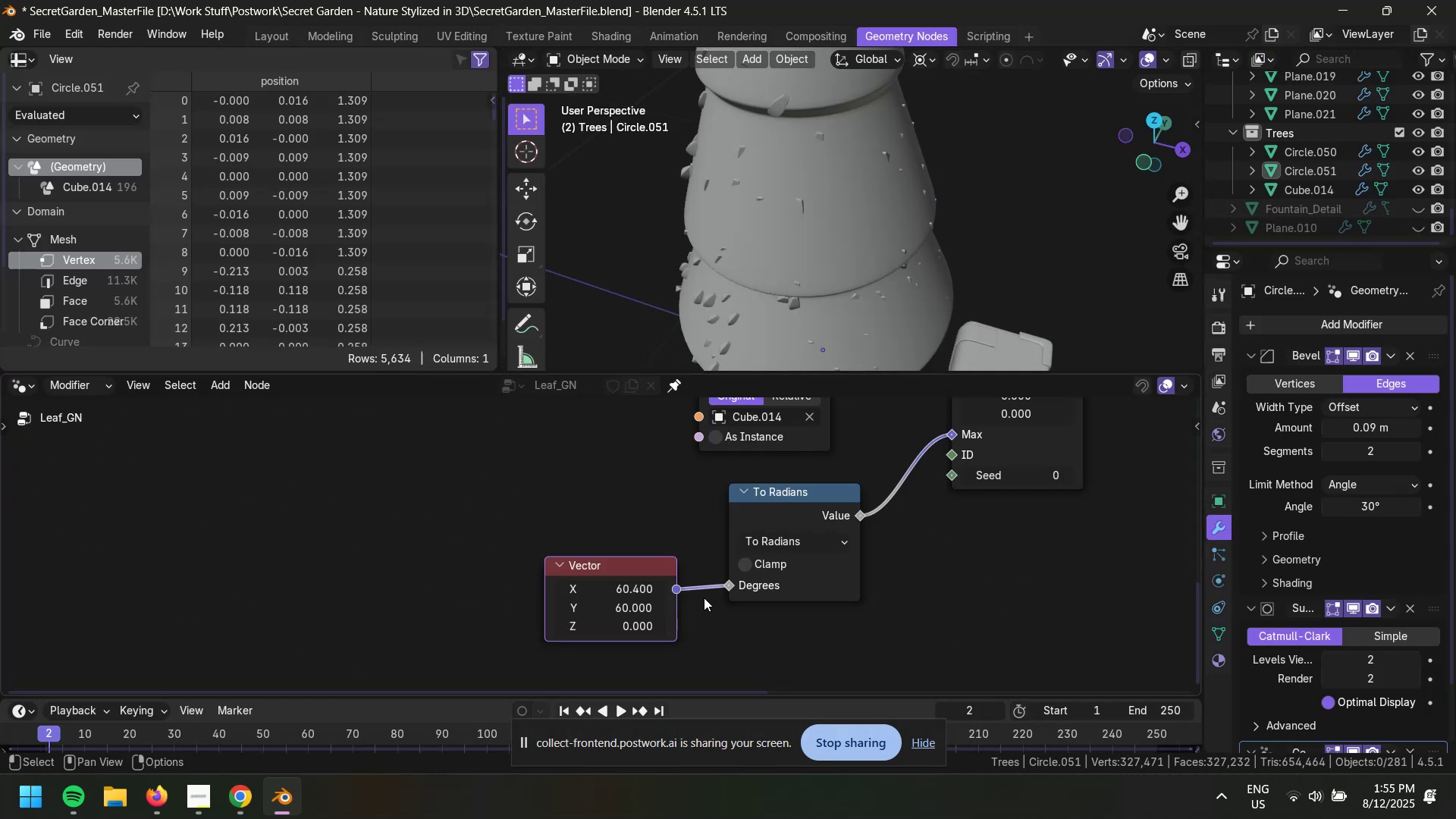 
left_click_drag(start_coordinate=[632, 628], to_coordinate=[799, 466])
 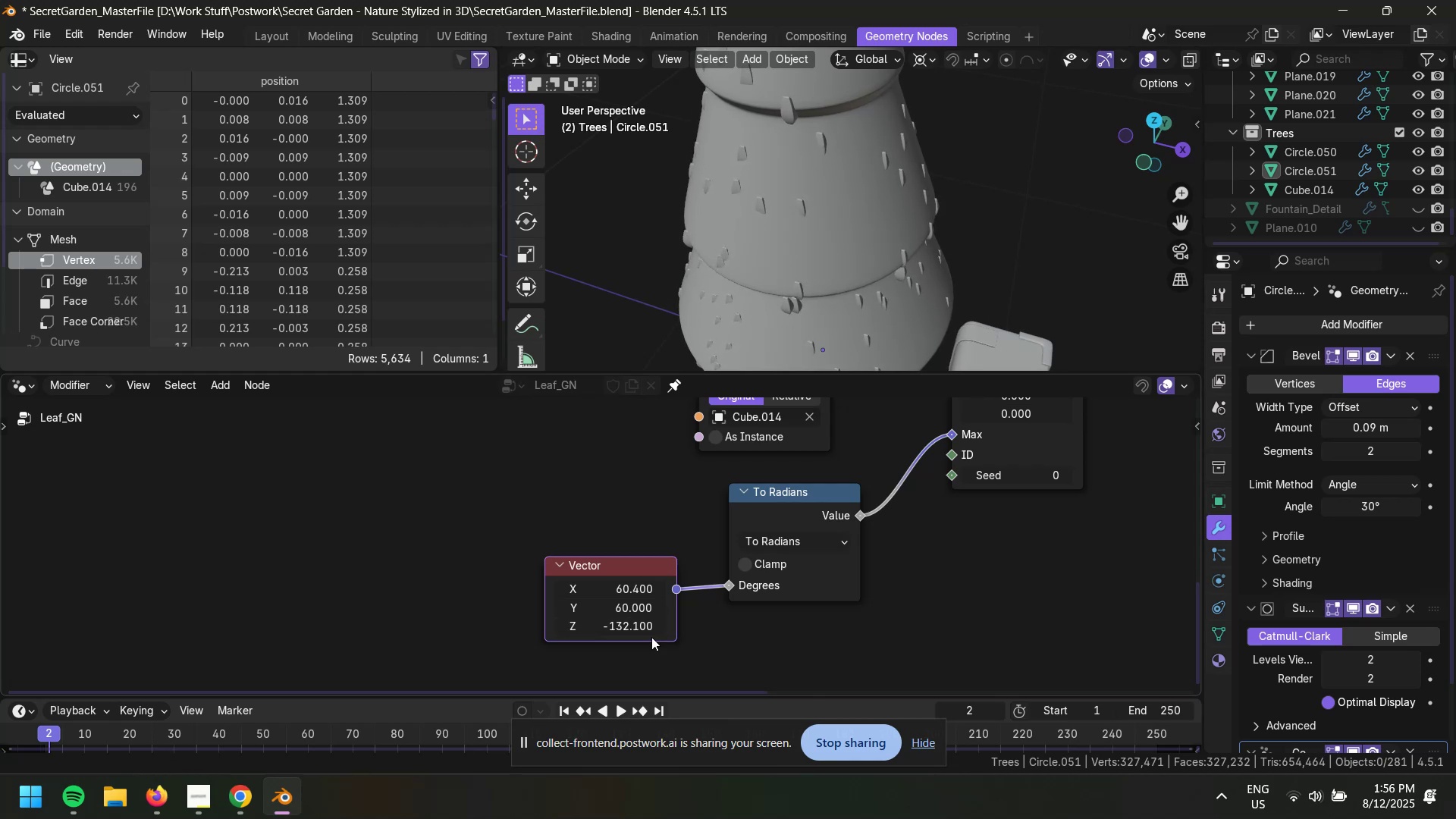 
left_click([617, 624])
 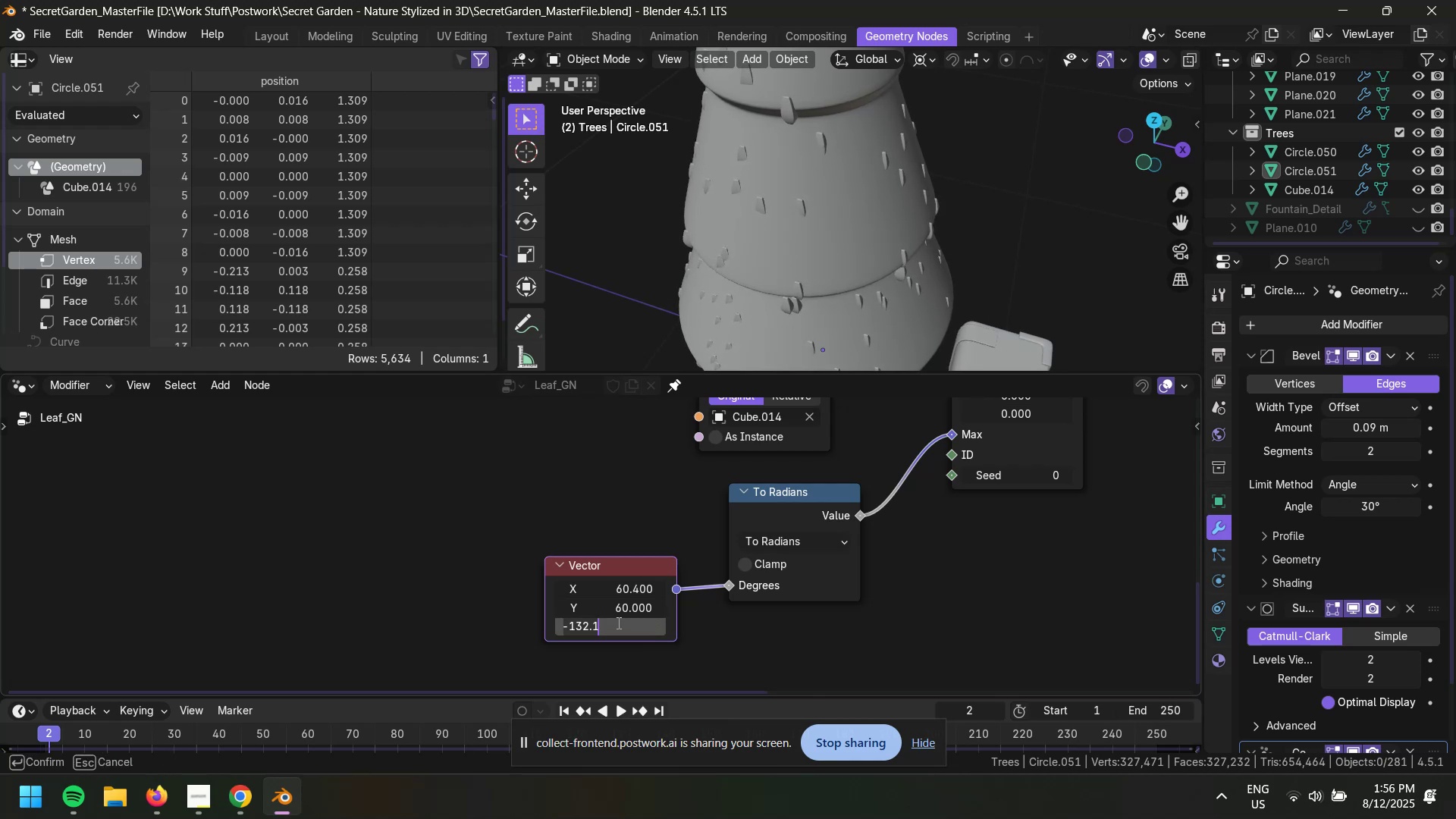 
key(Numpad0)
 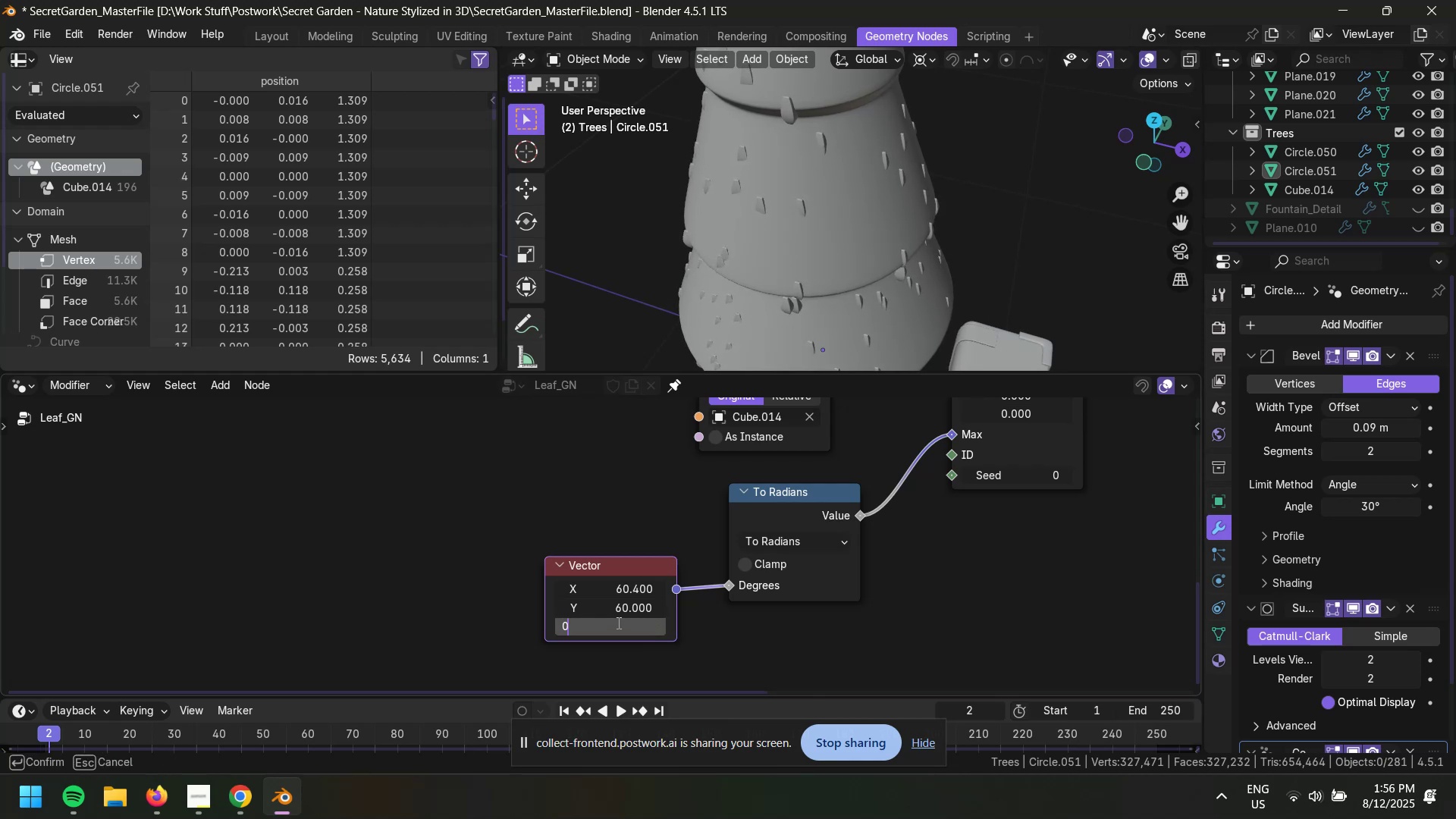 
key(NumpadEnter)
 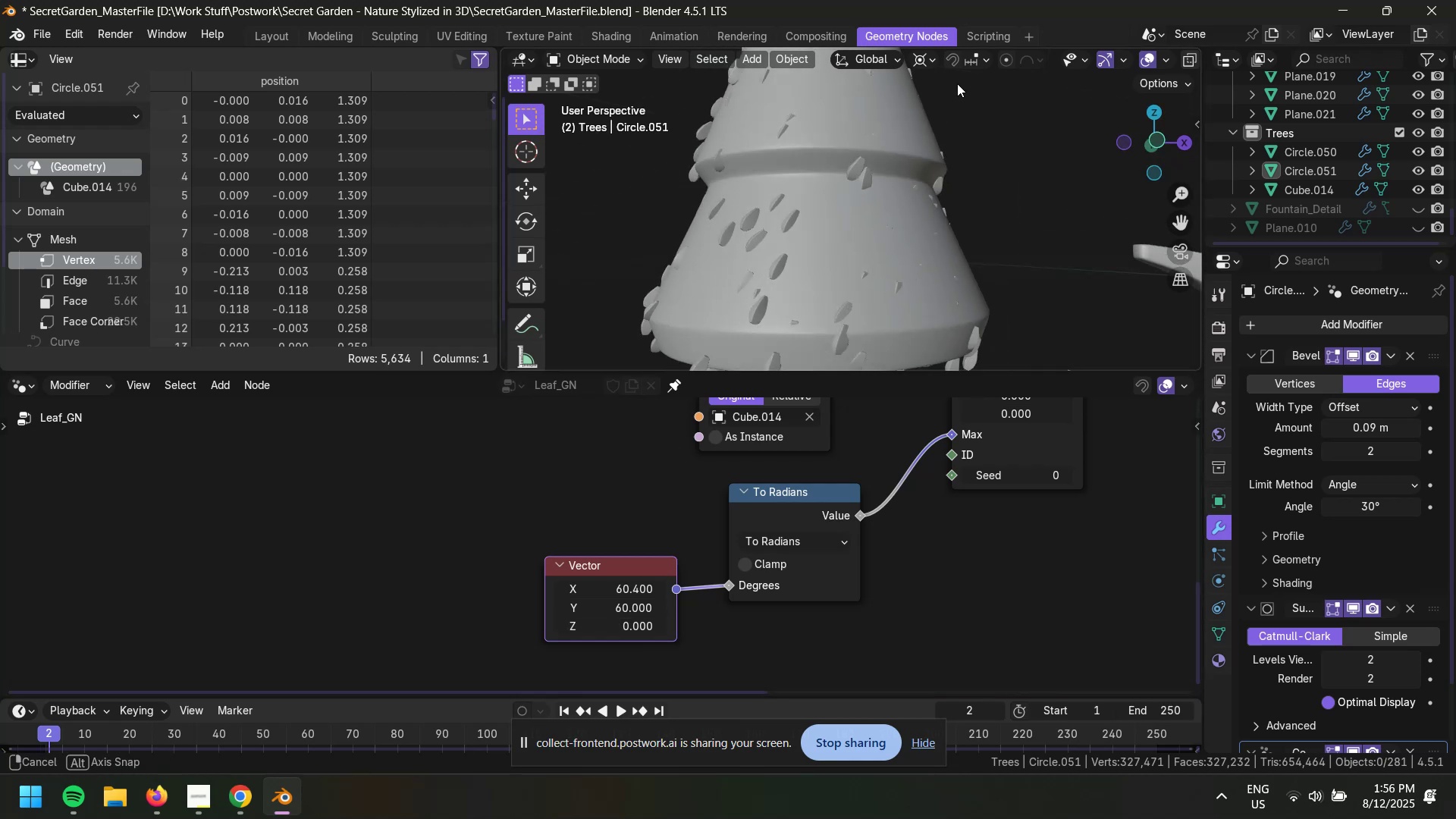 
scroll: coordinate [803, 598], scroll_direction: down, amount: 10.0
 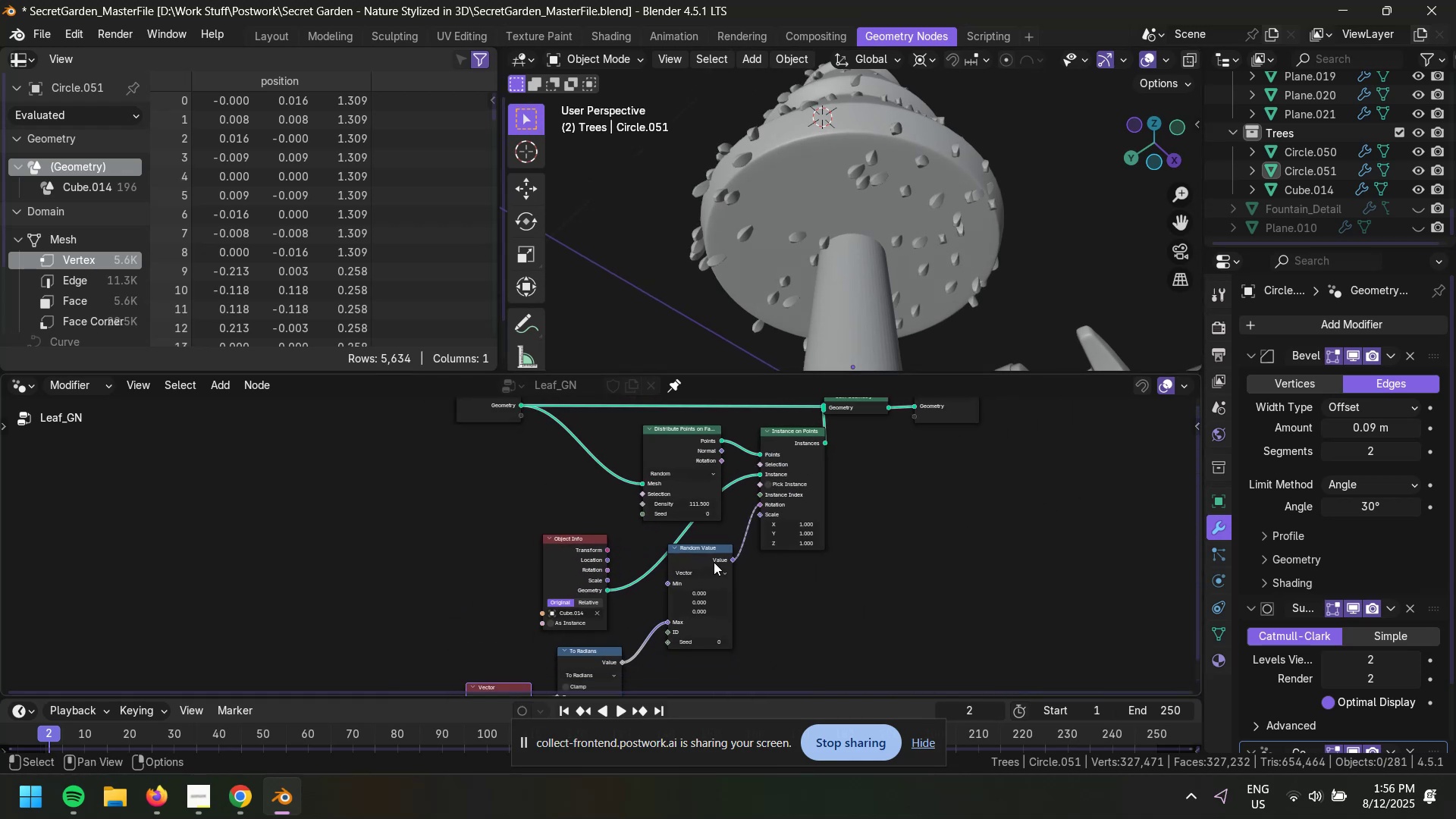 
left_click_drag(start_coordinate=[696, 552], to_coordinate=[682, 598])
 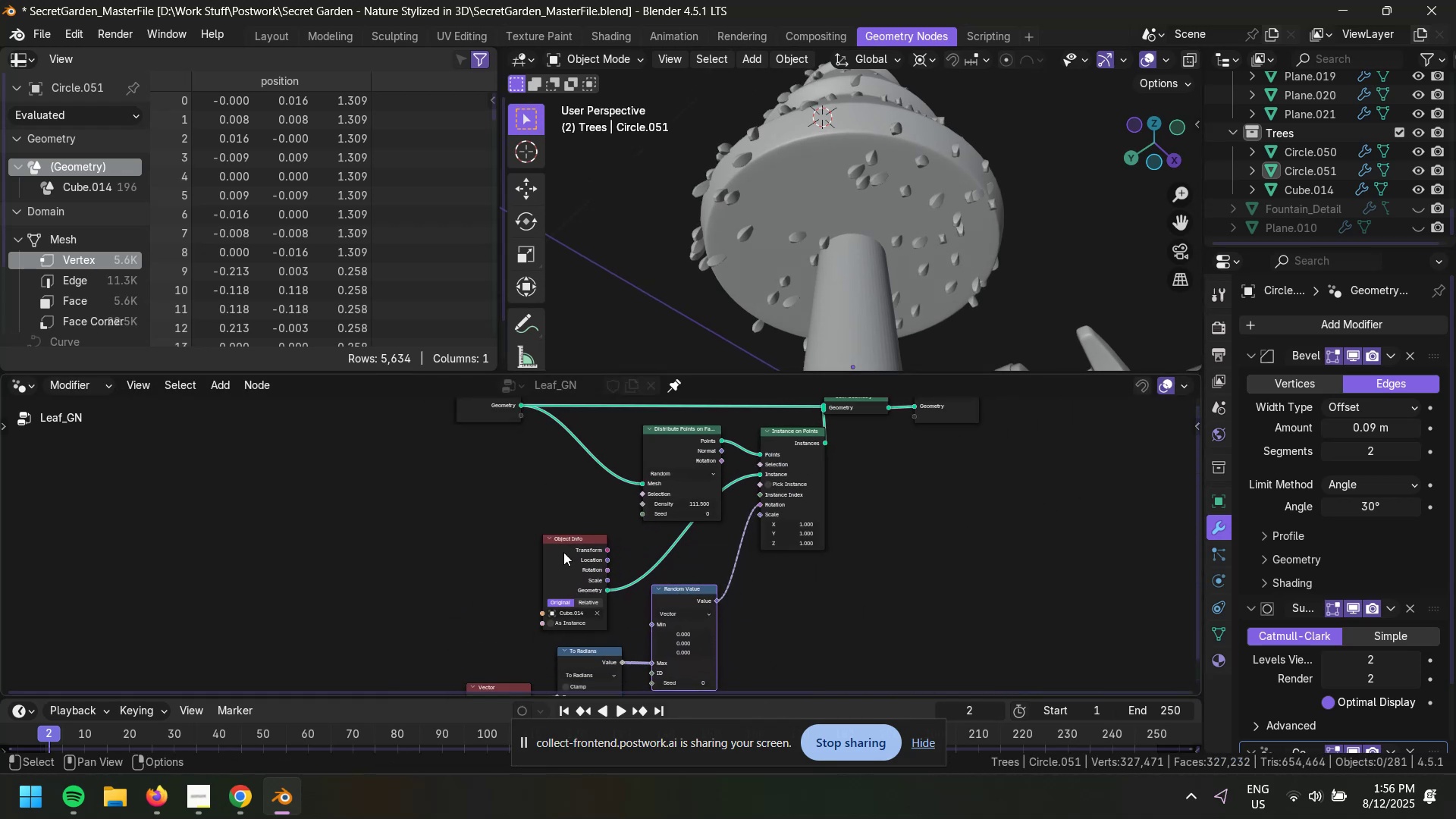 
left_click_drag(start_coordinate=[563, 540], to_coordinate=[548, 494])
 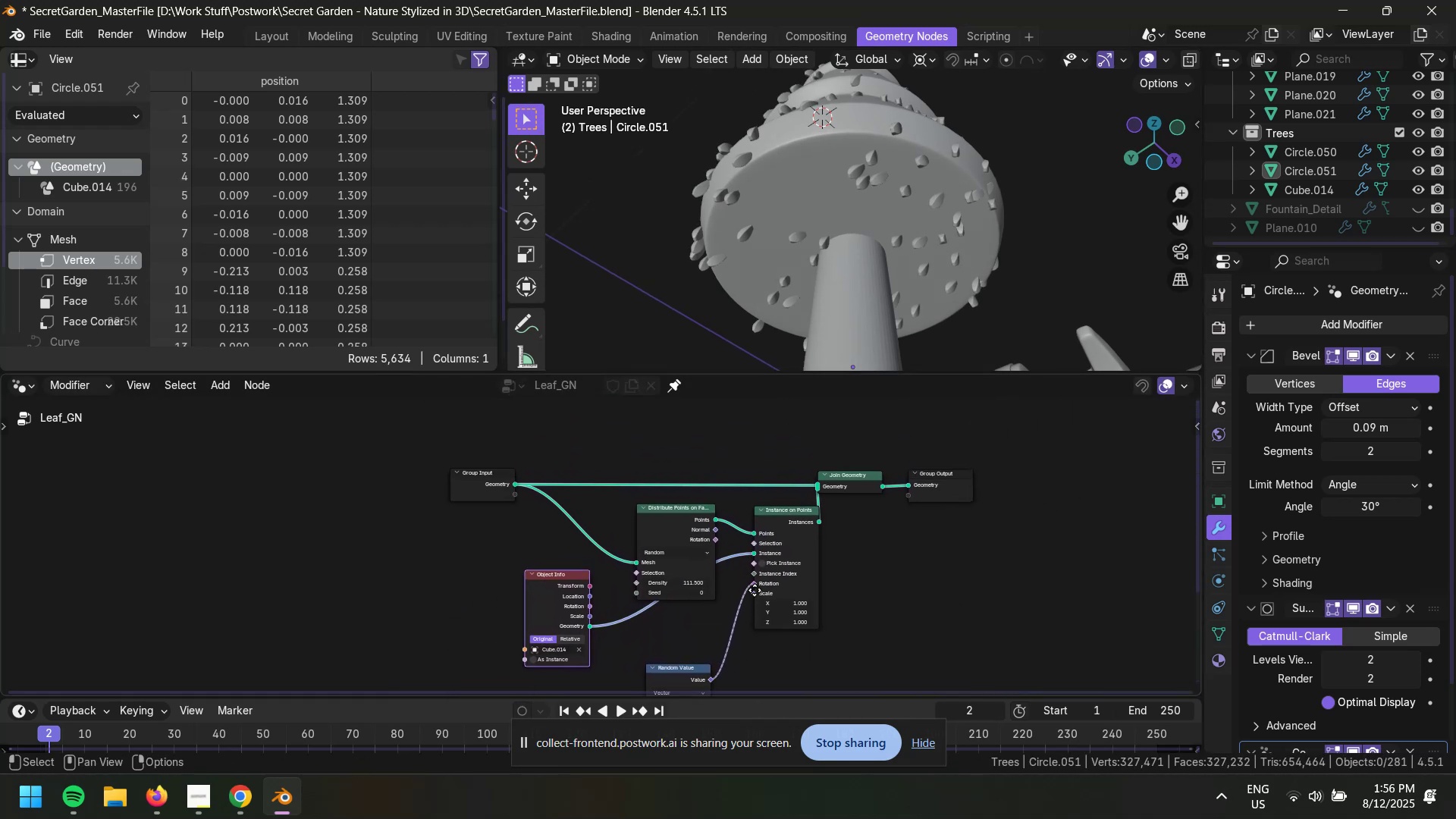 
left_click_drag(start_coordinate=[444, 453], to_coordinate=[705, 538])
 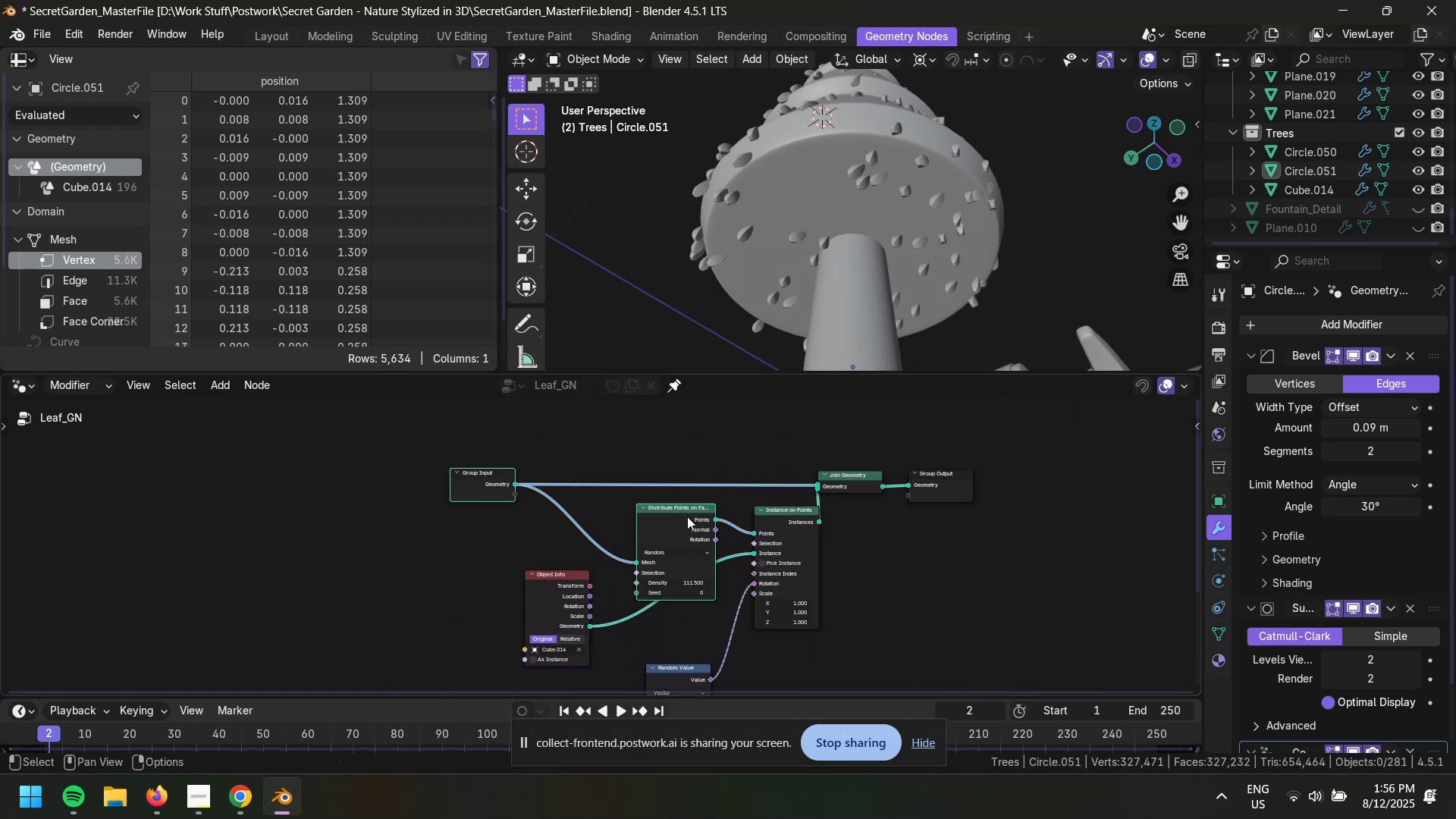 
left_click_drag(start_coordinate=[680, 512], to_coordinate=[457, 482])
 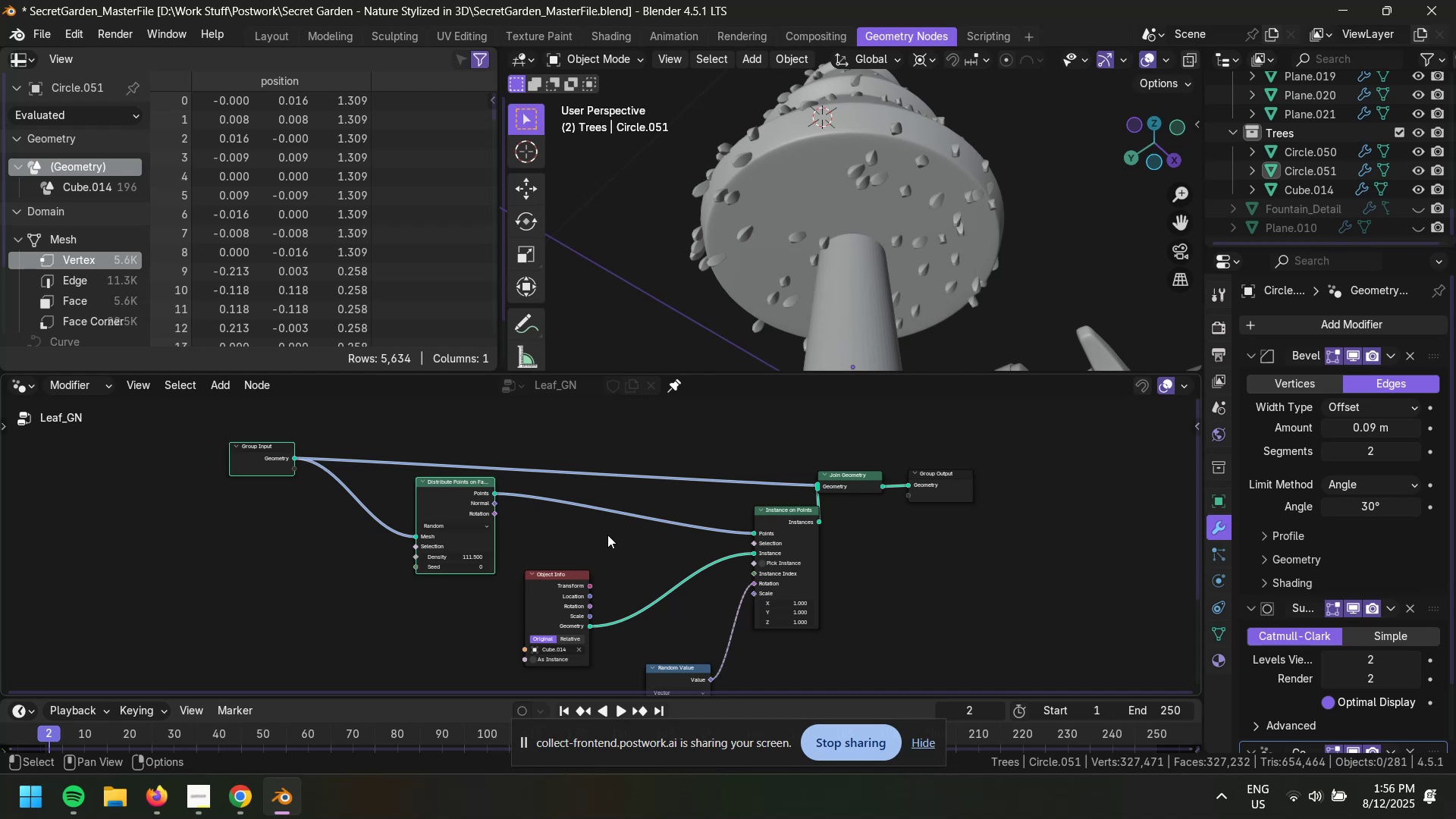 
left_click([617, 540])
 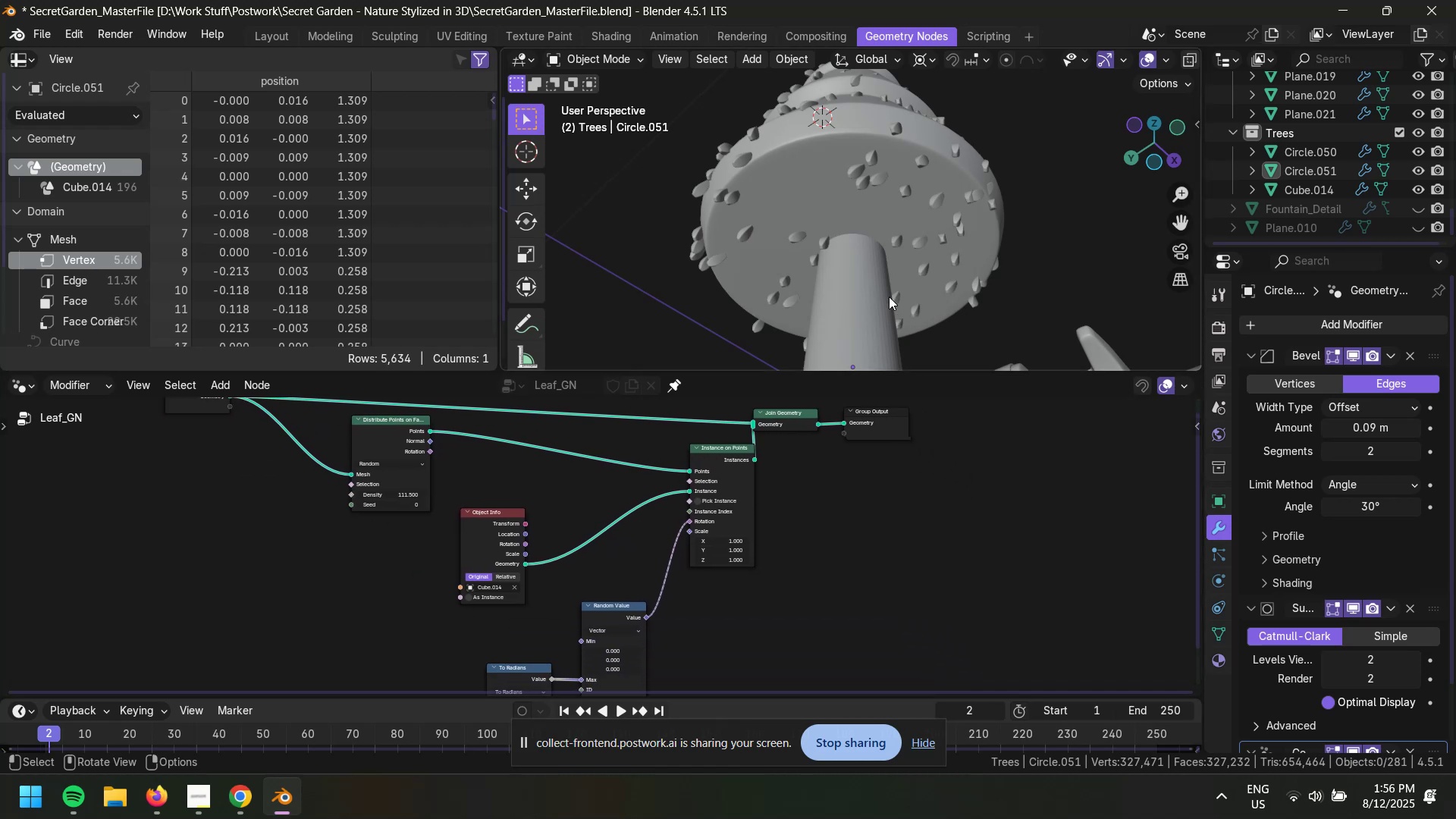 
scroll: coordinate [934, 327], scroll_direction: up, amount: 2.0
 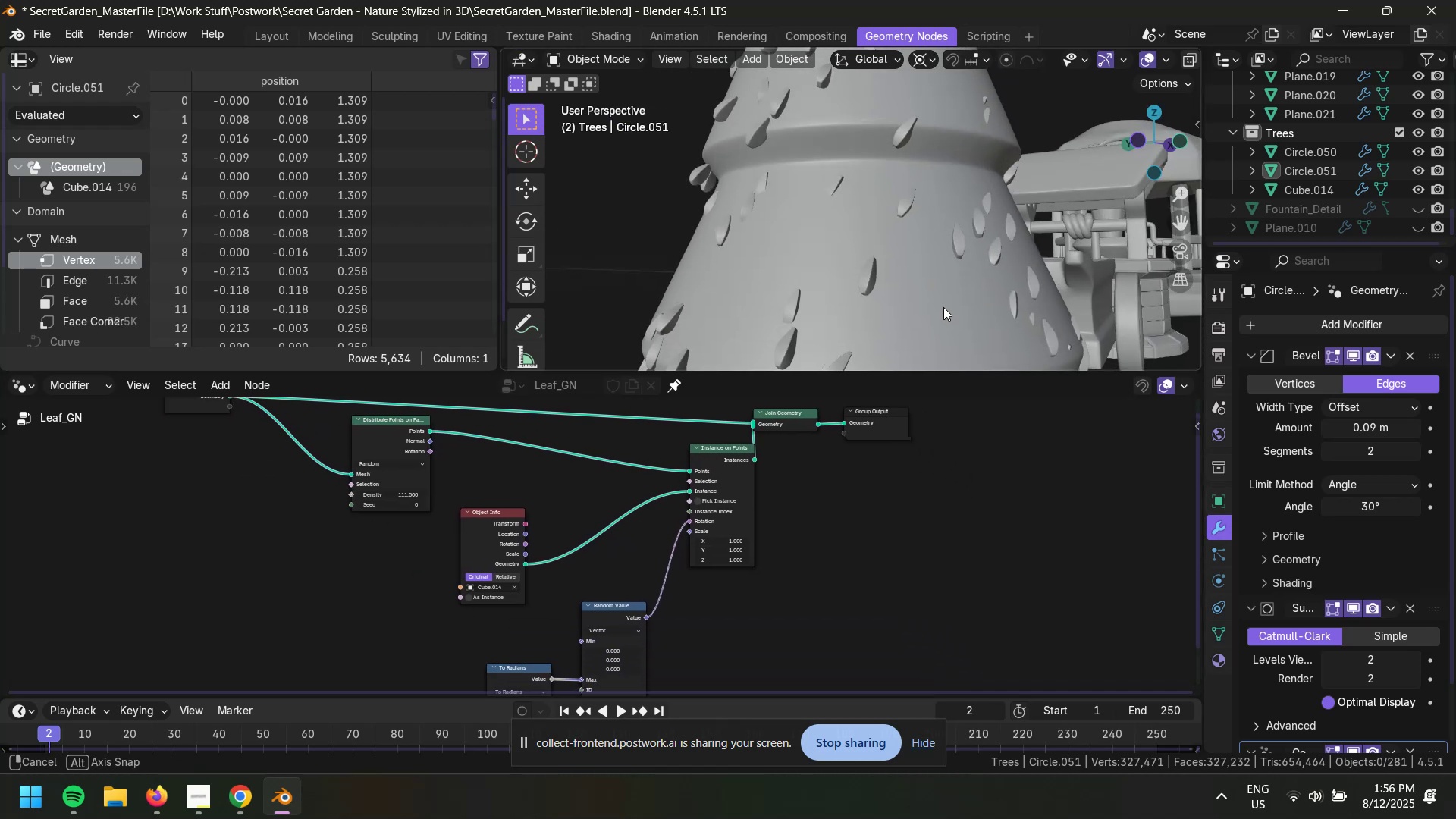 
scroll: coordinate [943, 305], scroll_direction: down, amount: 2.0
 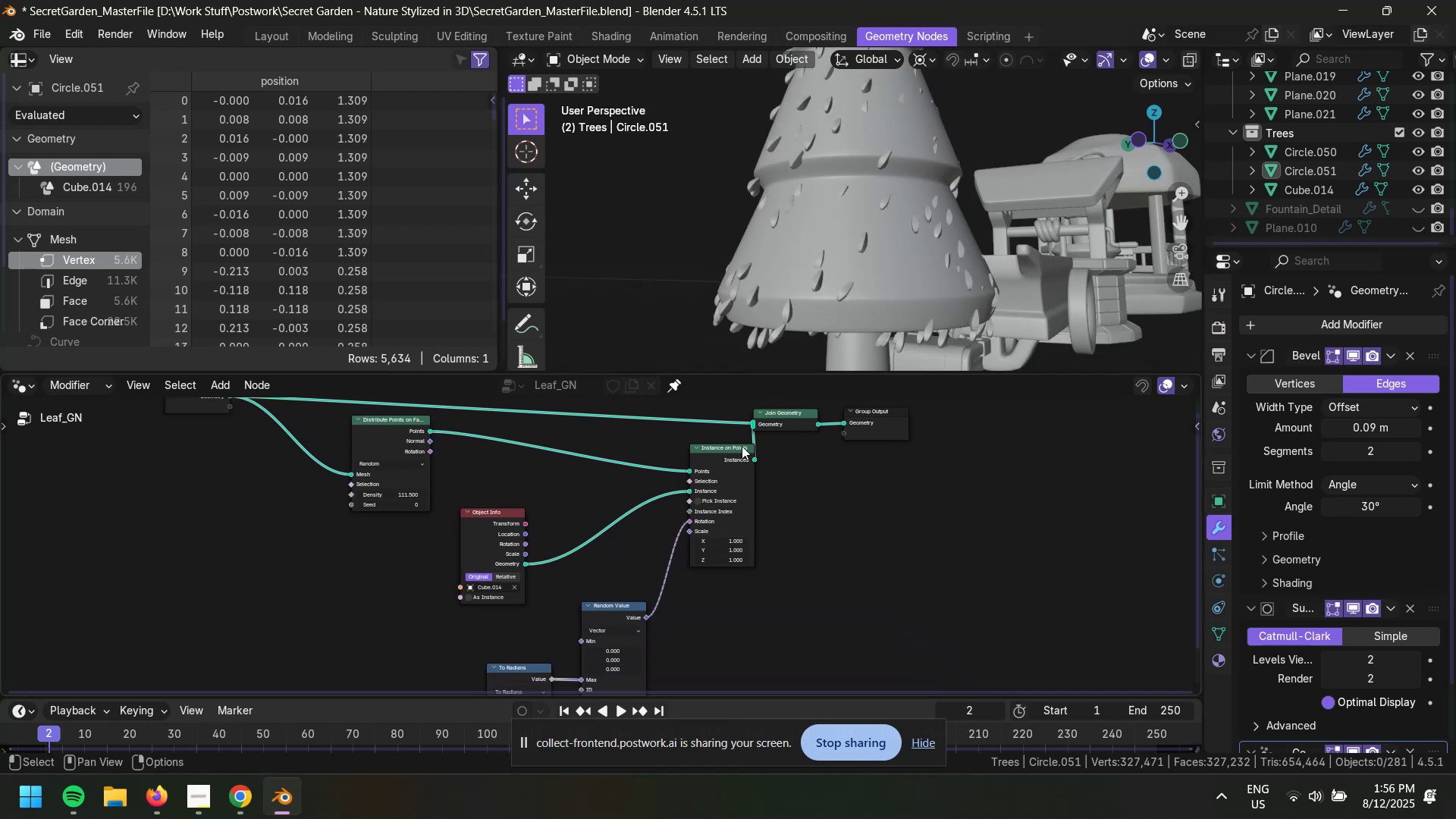 
scroll: coordinate [601, 531], scroll_direction: up, amount: 12.0
 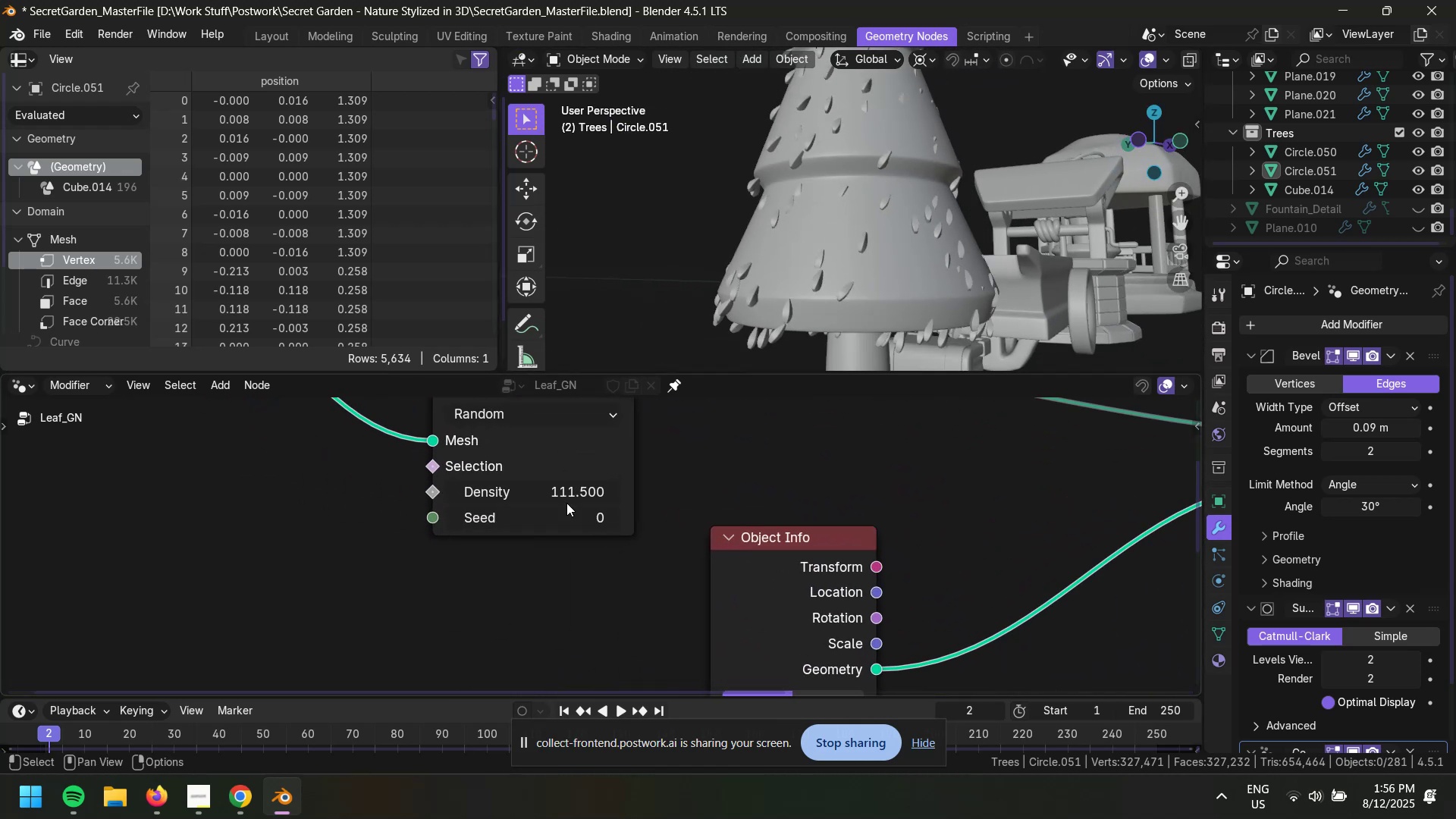 
left_click_drag(start_coordinate=[566, 501], to_coordinate=[432, 500])
 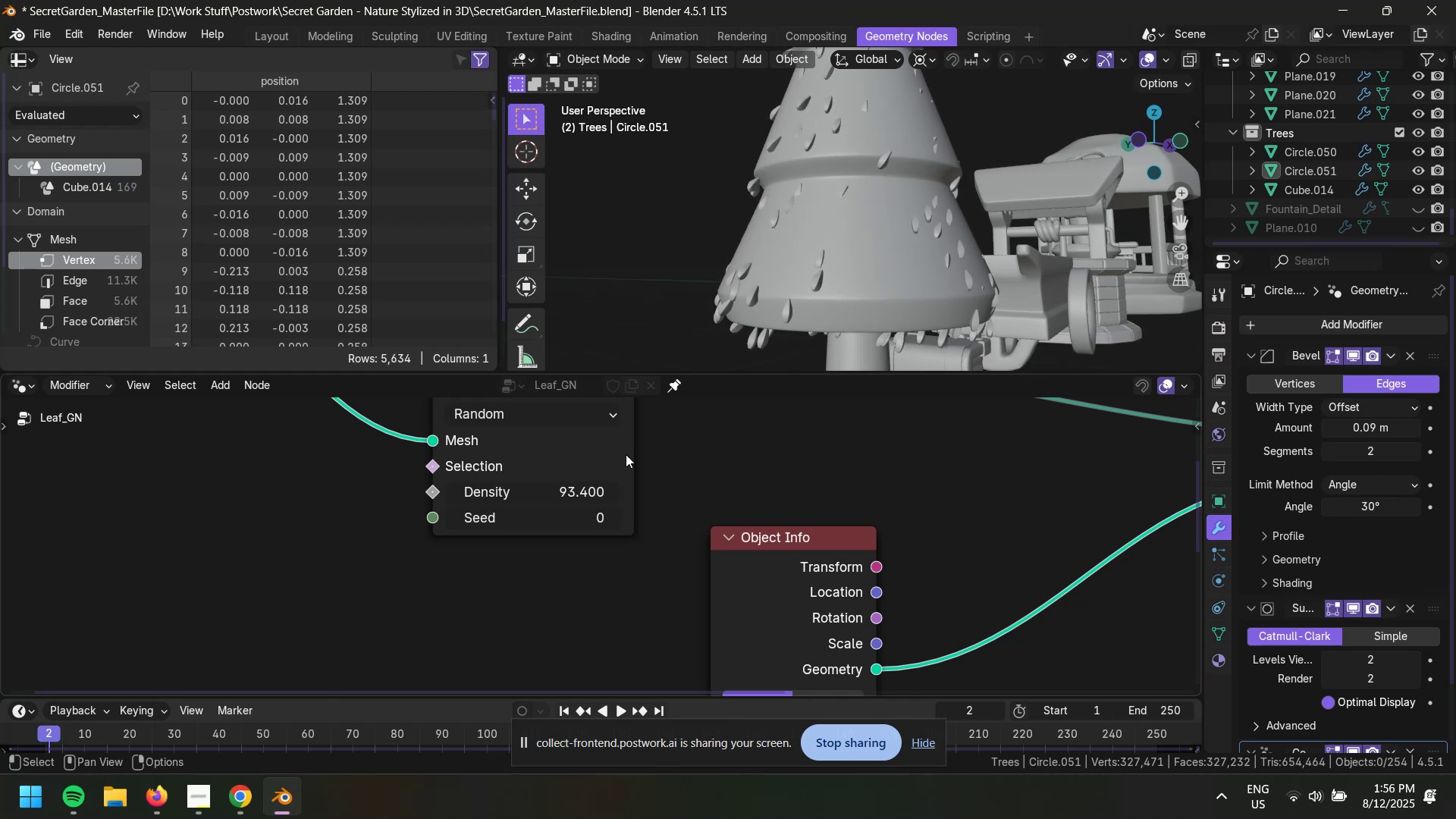 
scroll: coordinate [946, 246], scroll_direction: down, amount: 3.0
 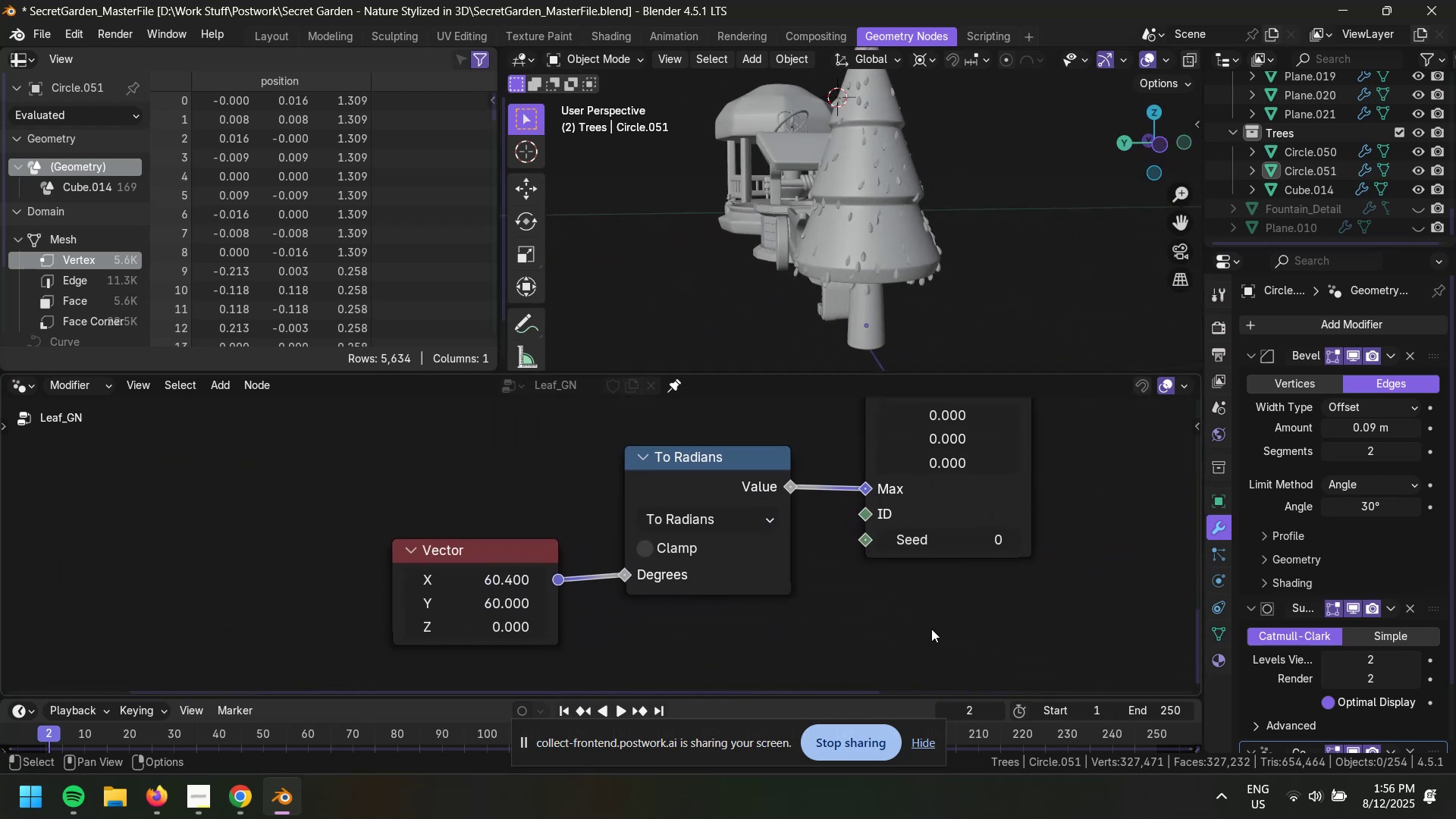 
wait(5.59)
 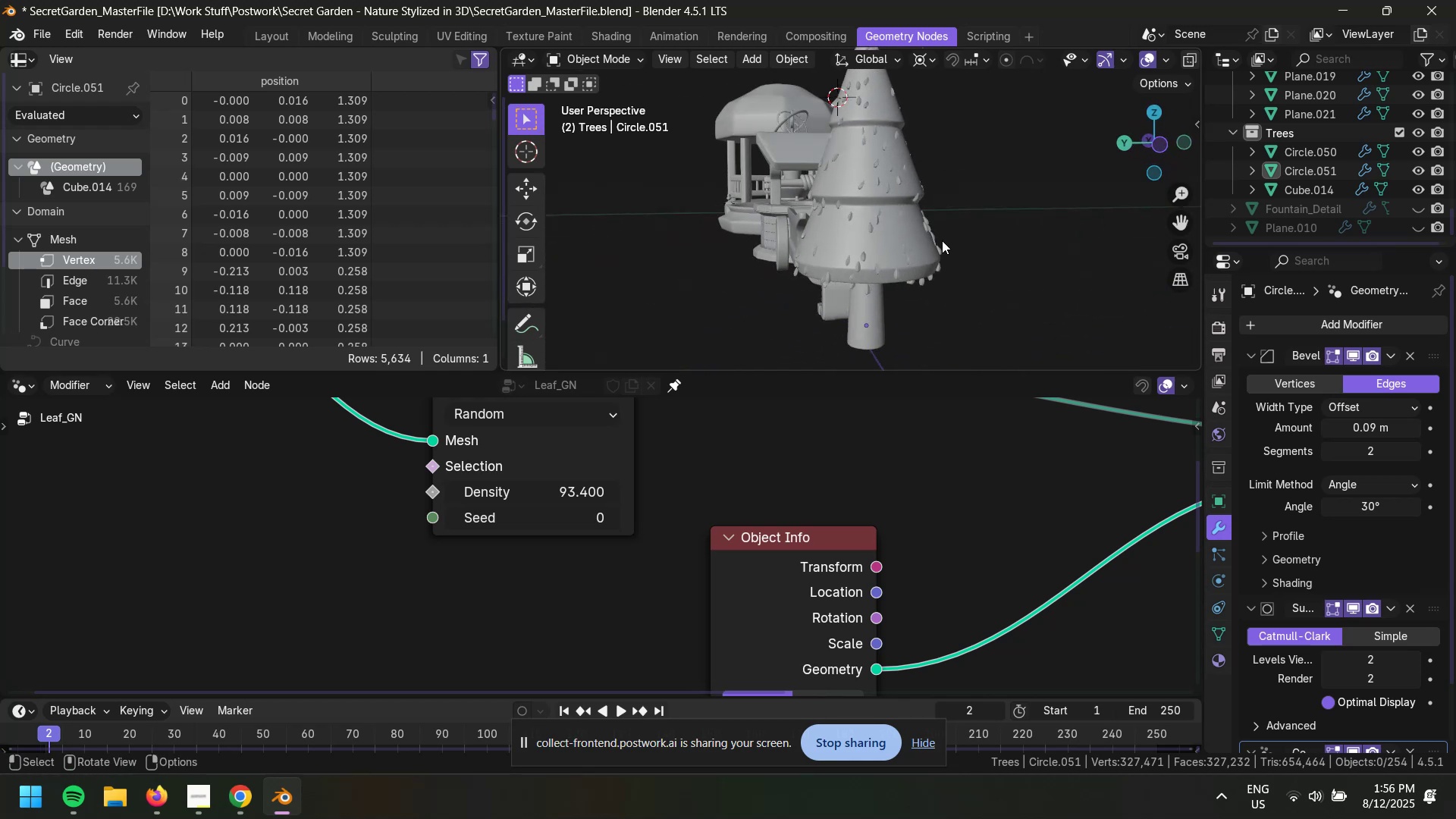 
left_click_drag(start_coordinate=[504, 605], to_coordinate=[218, 610])
 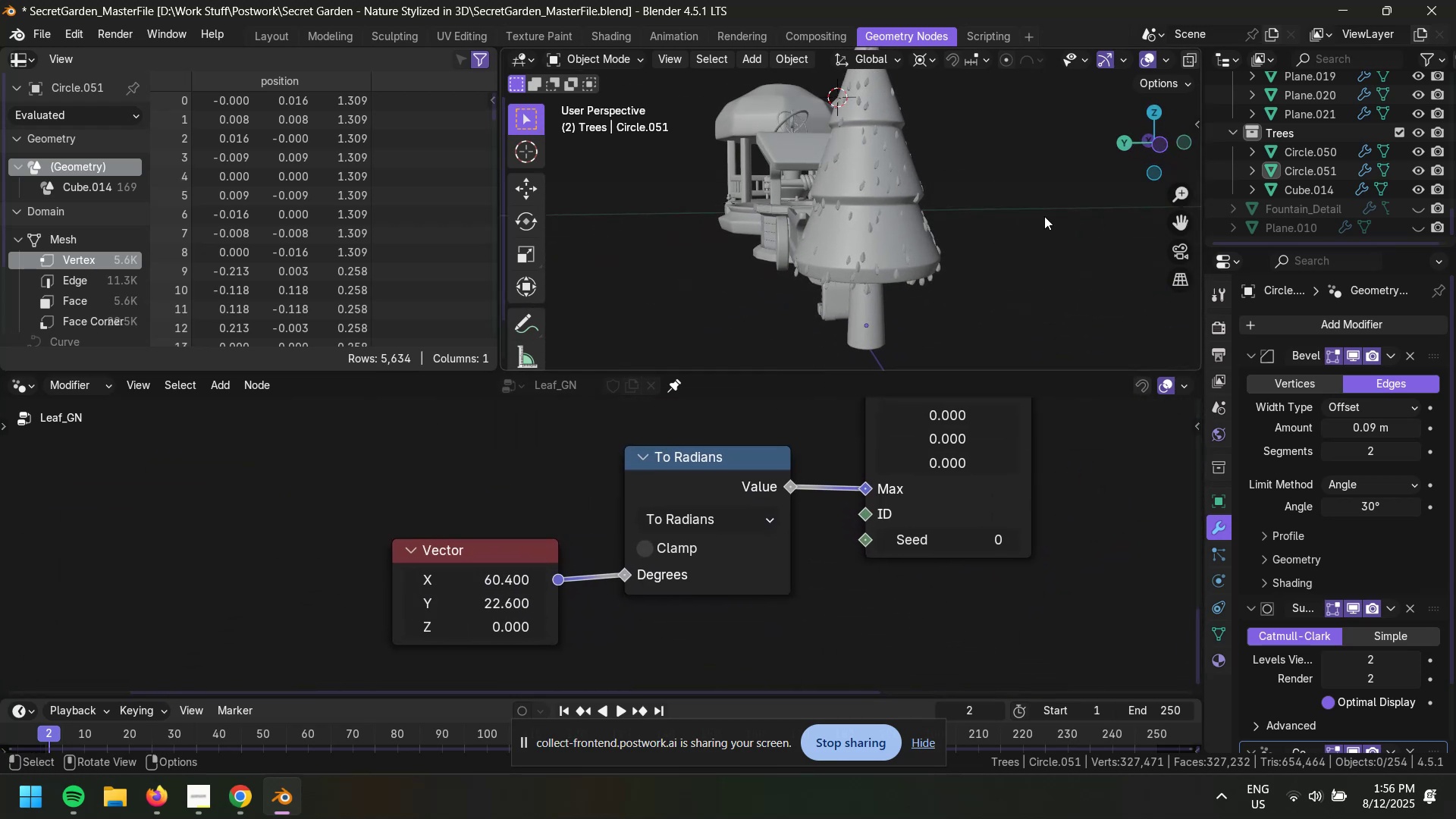 
scroll: coordinate [908, 228], scroll_direction: up, amount: 4.0
 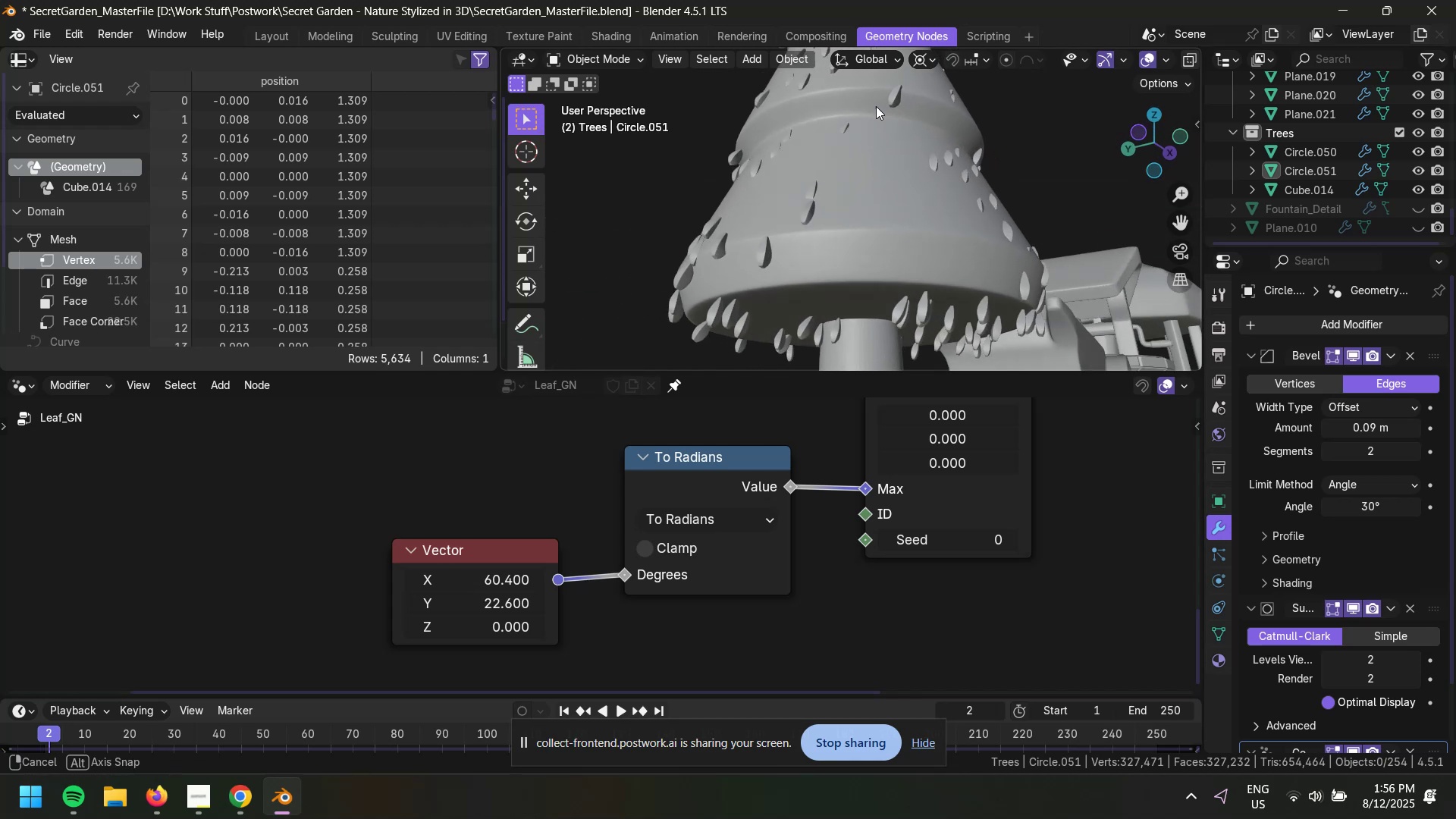 
scroll: coordinate [839, 164], scroll_direction: down, amount: 4.0
 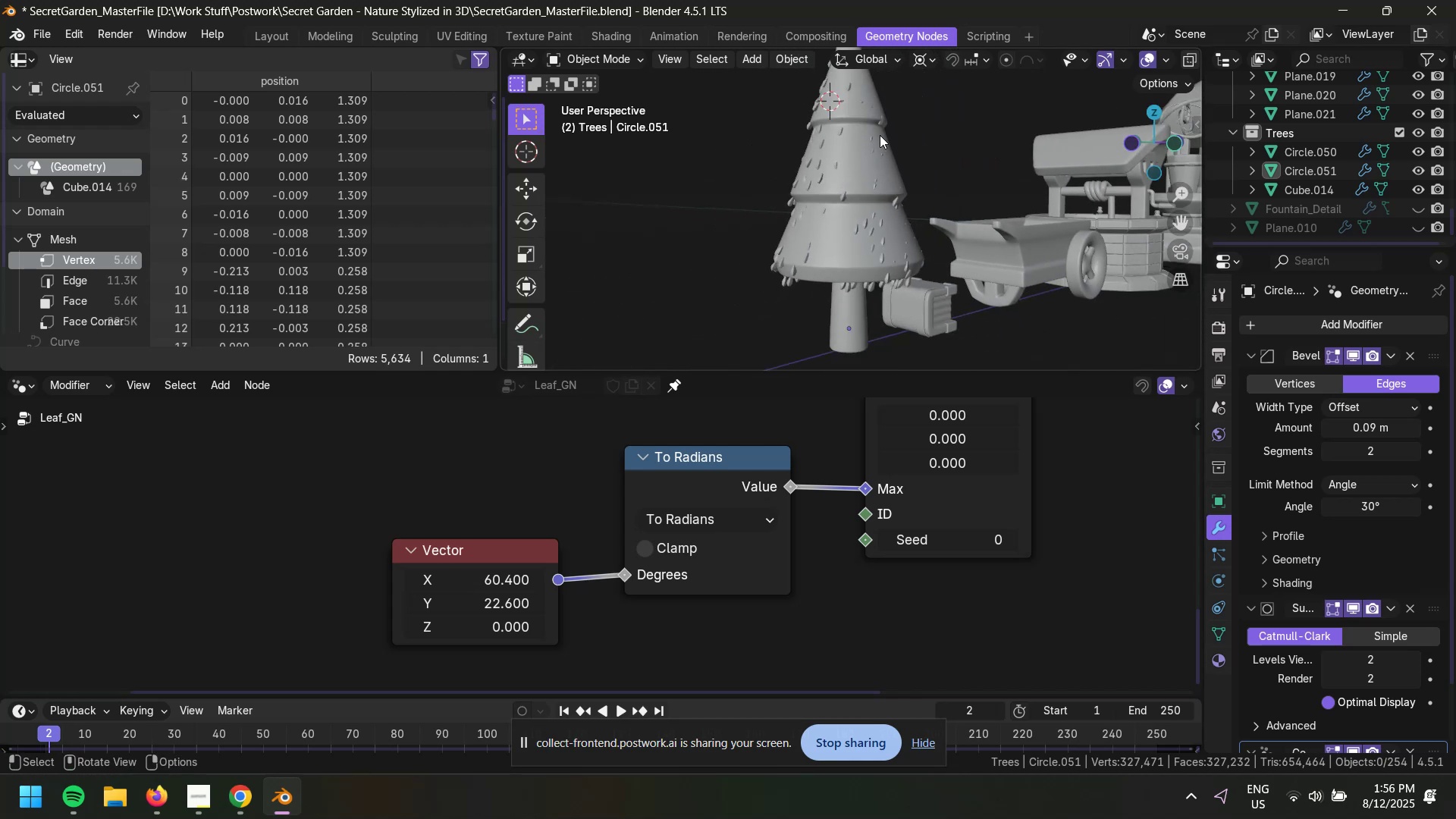 
scroll: coordinate [908, 176], scroll_direction: up, amount: 3.0
 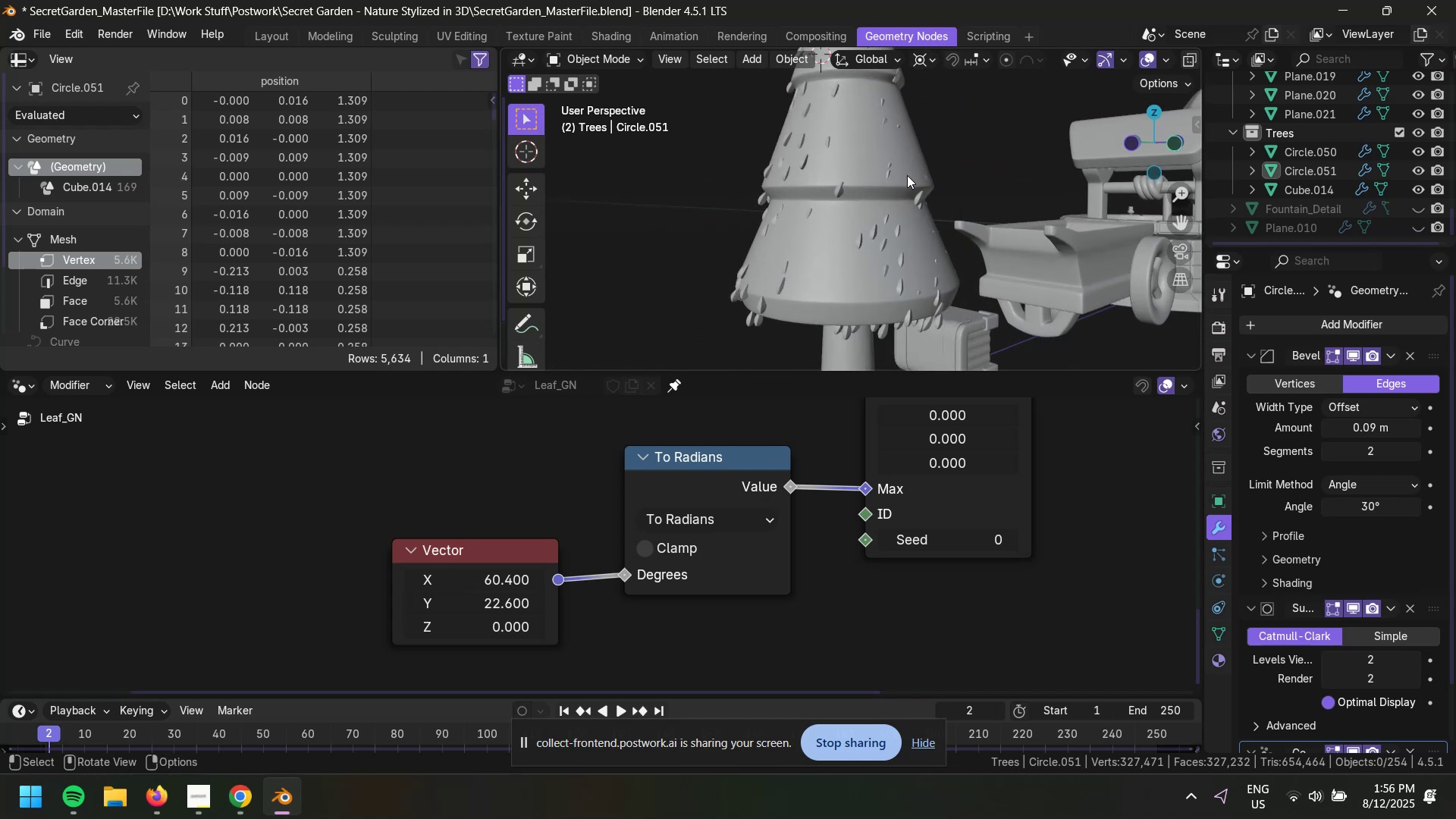 
hold_key(key=ShiftLeft, duration=0.71)
 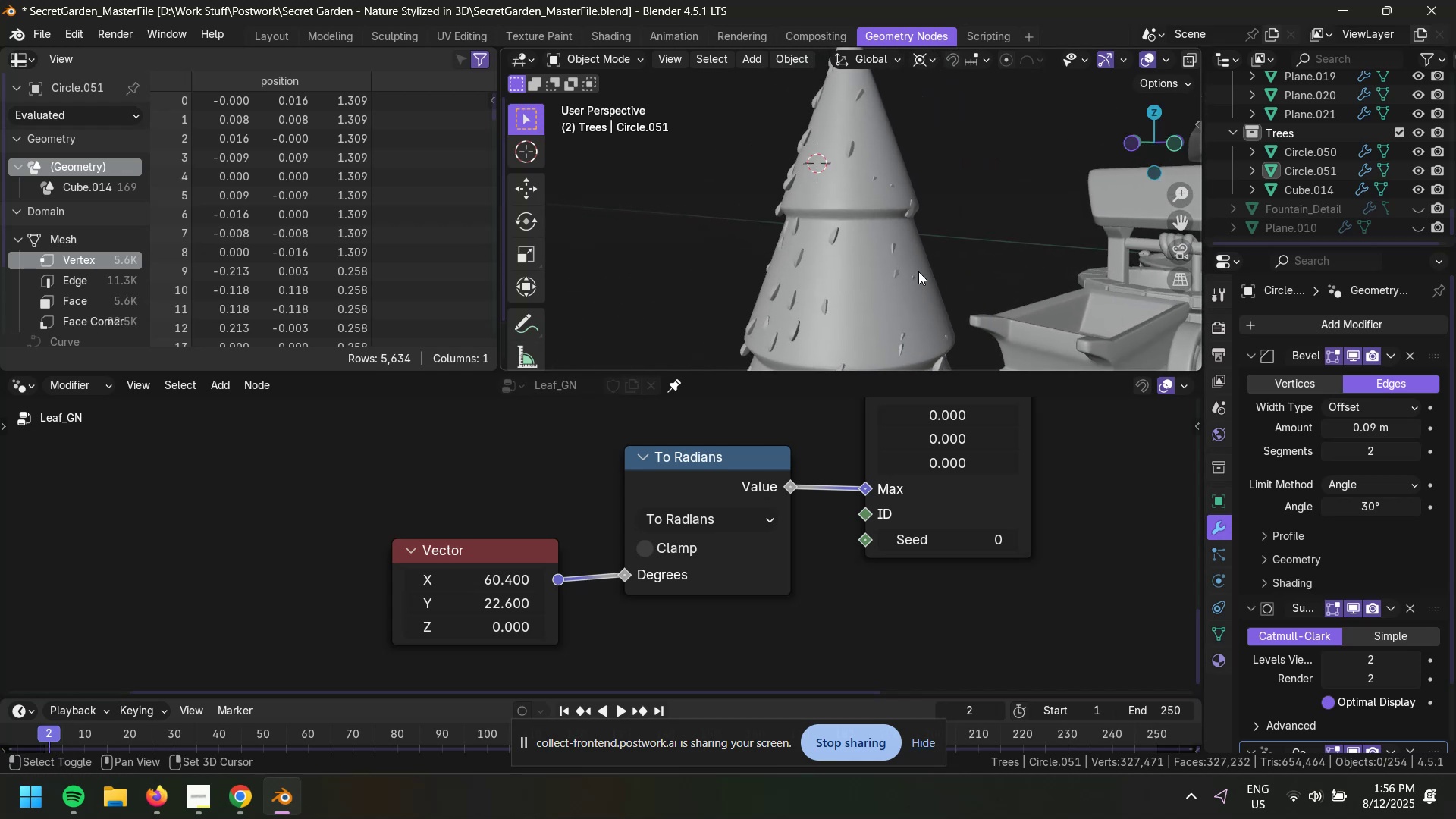 
scroll: coordinate [918, 262], scroll_direction: down, amount: 4.0
 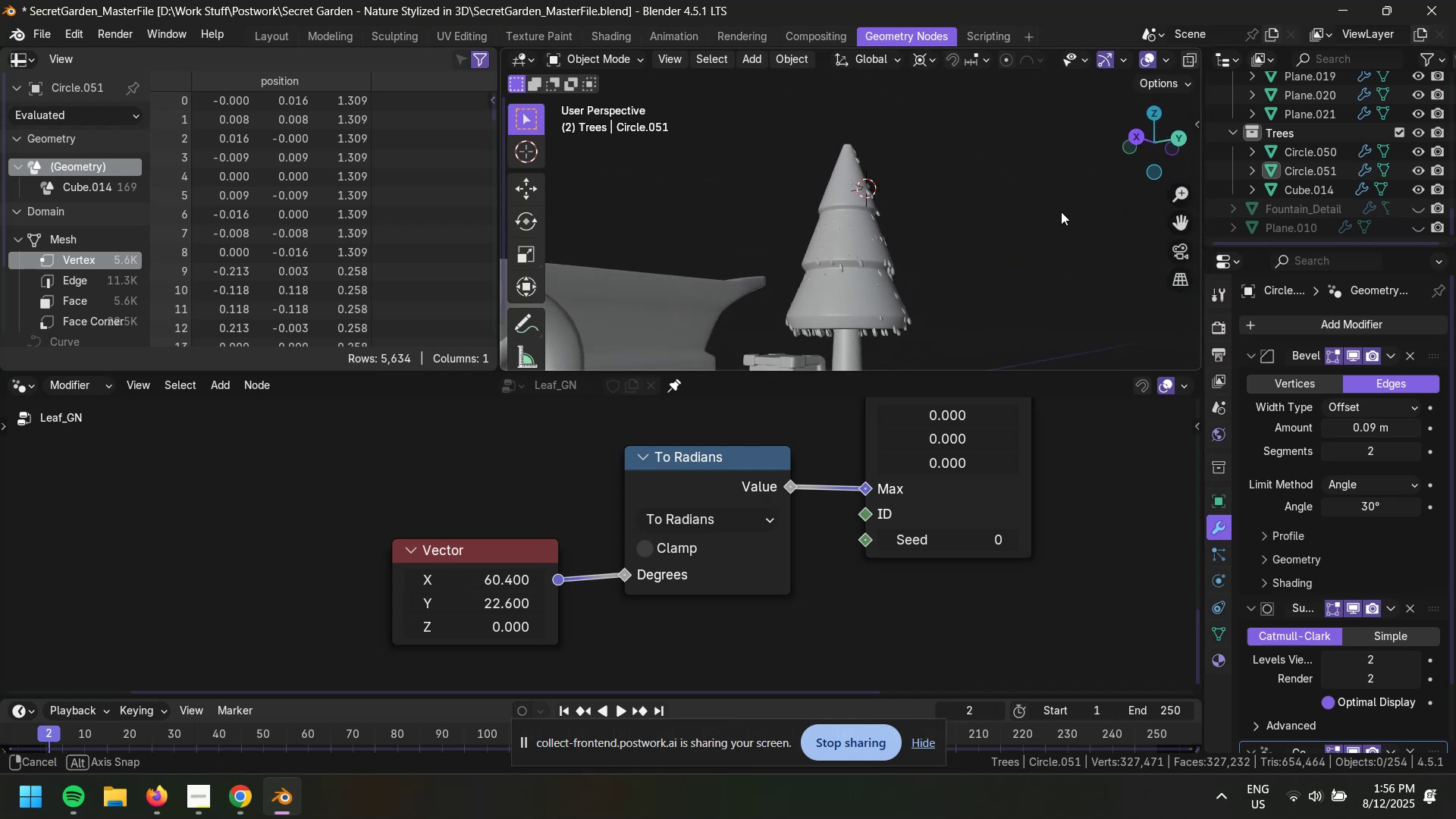 
scroll: coordinate [953, 169], scroll_direction: up, amount: 7.0
 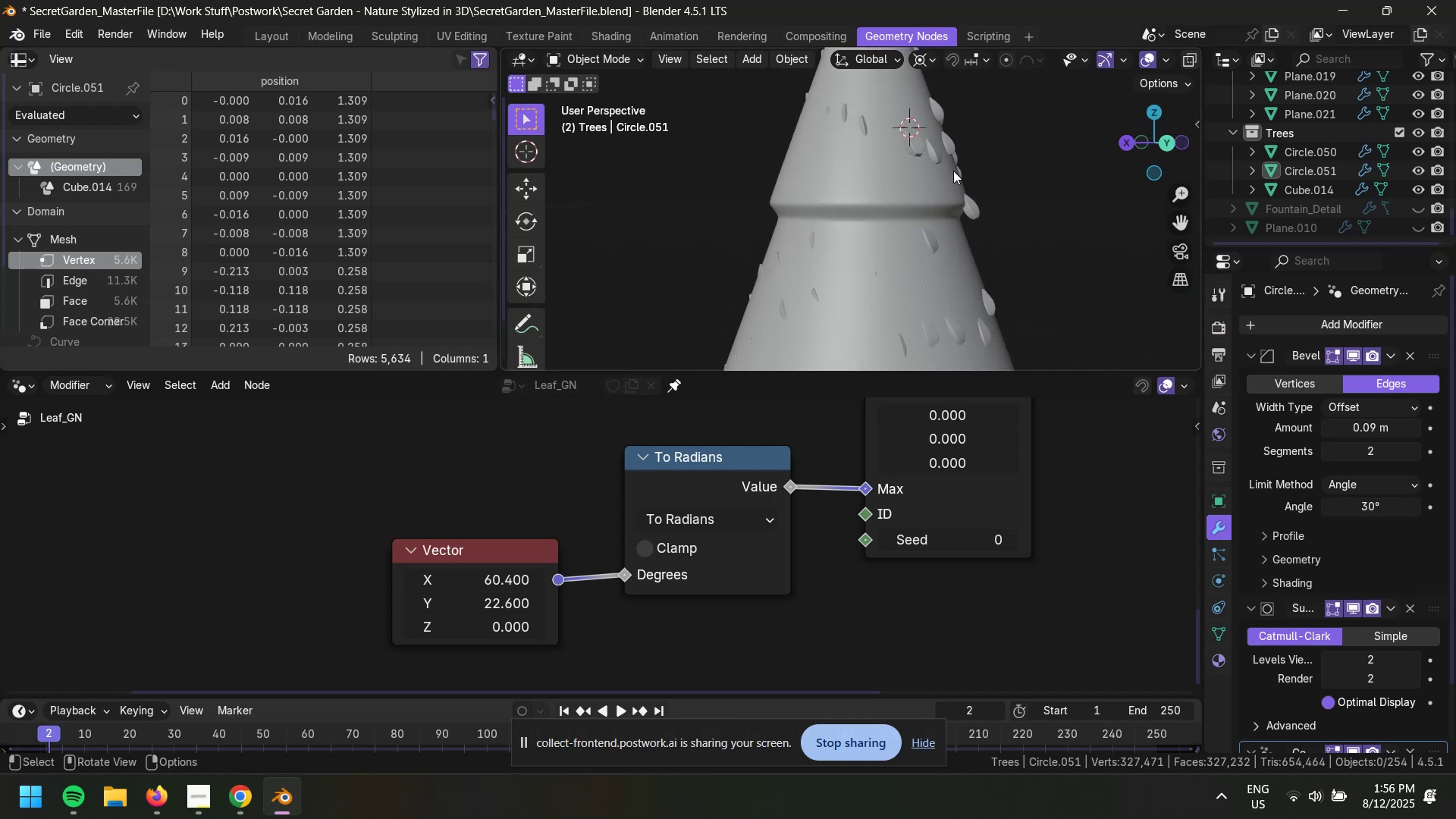 
hold_key(key=ShiftLeft, duration=0.61)
 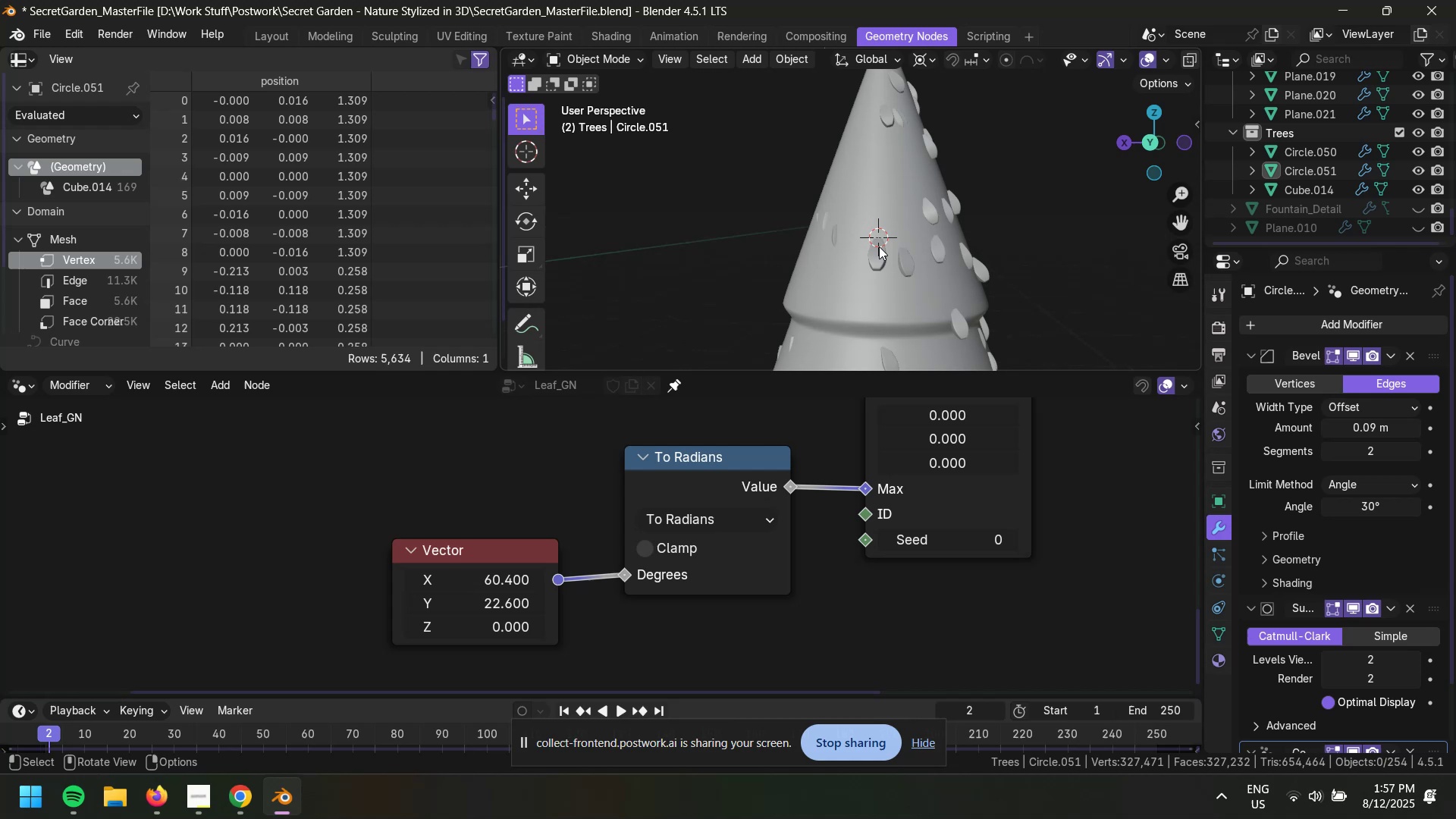 
left_click([891, 190])
 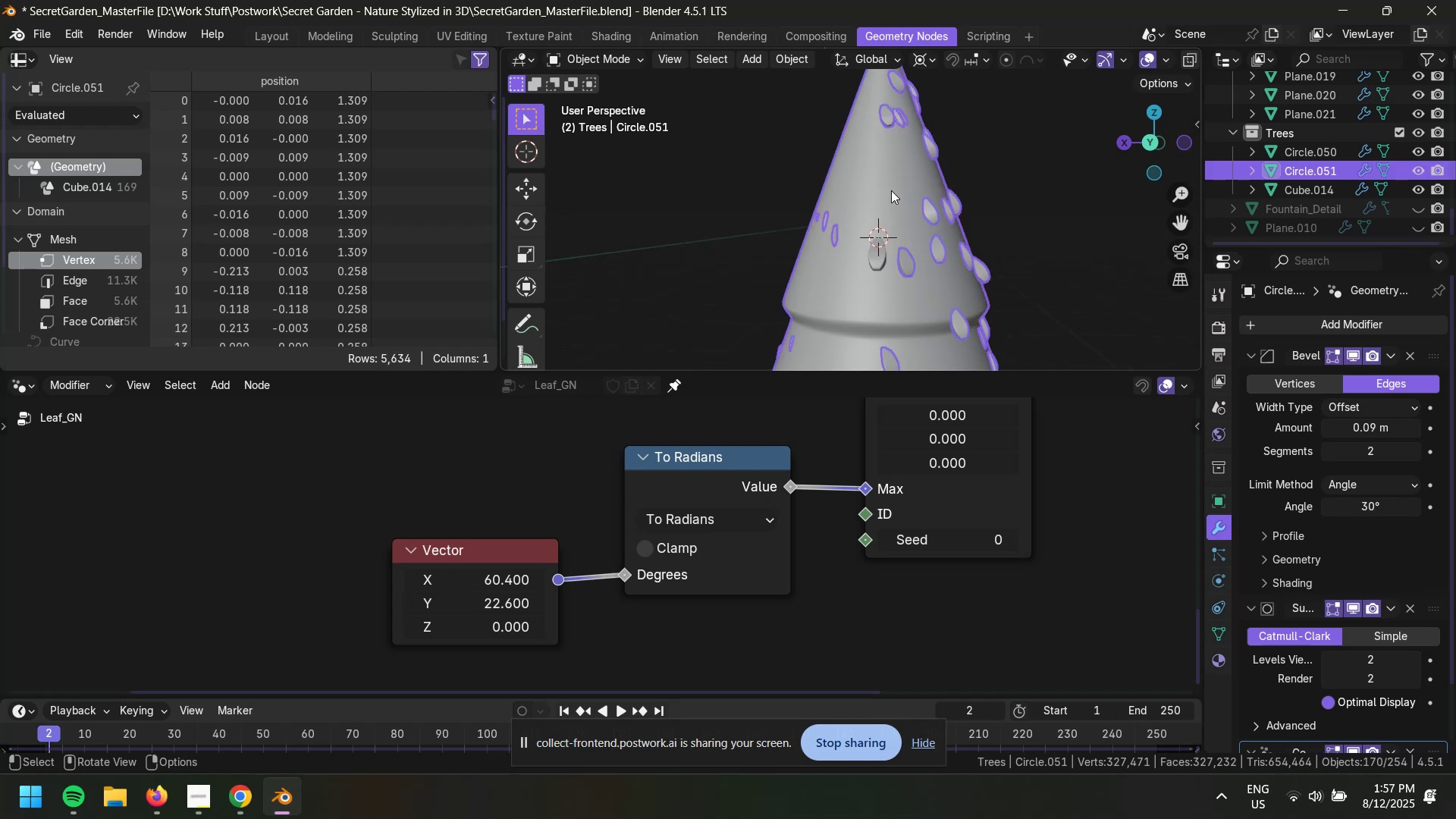 
key(Control+A)
 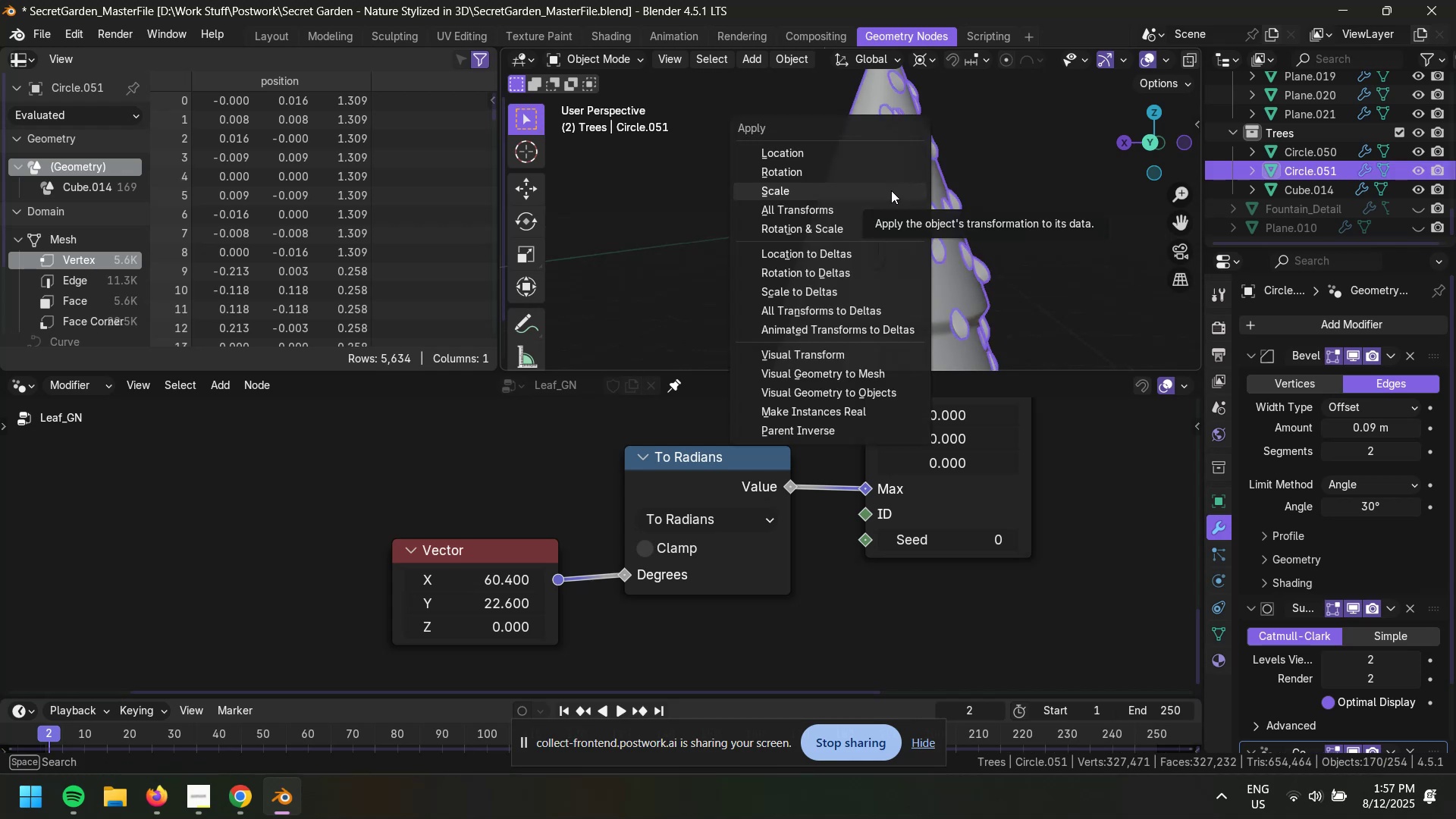 
left_click([891, 190])
 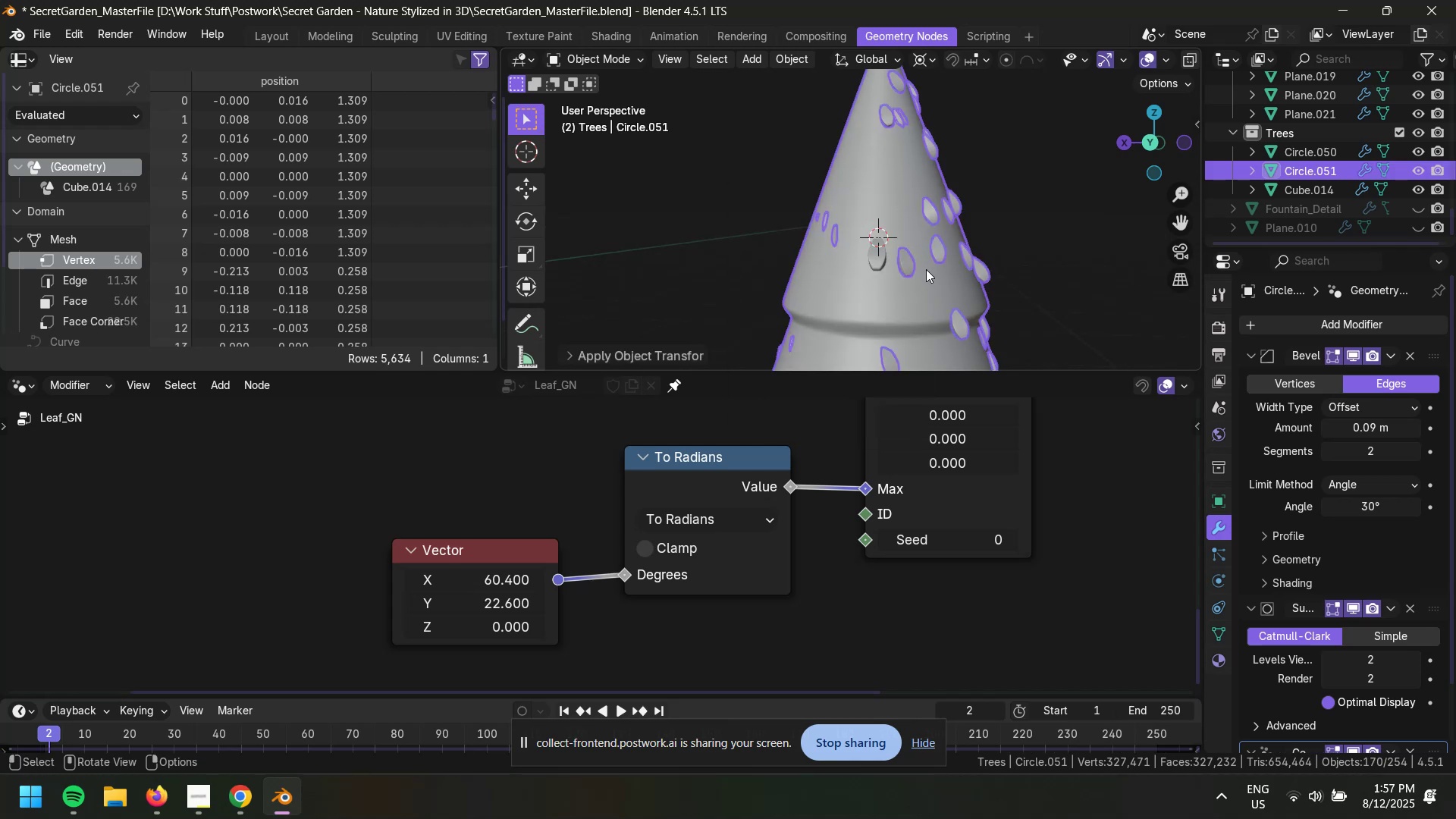 
scroll: coordinate [927, 271], scroll_direction: down, amount: 3.0
 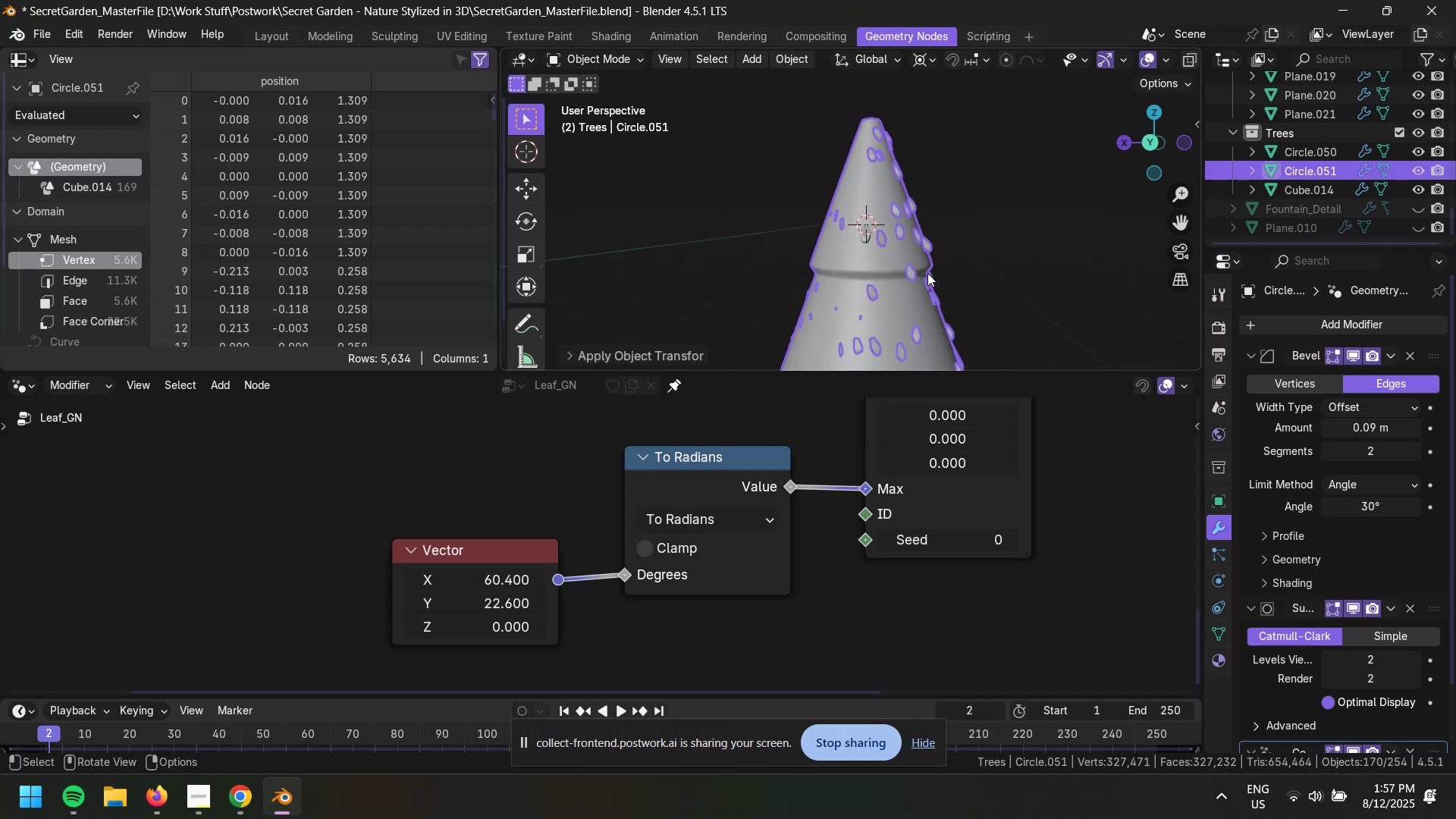 
hold_key(key=ShiftLeft, duration=0.57)
 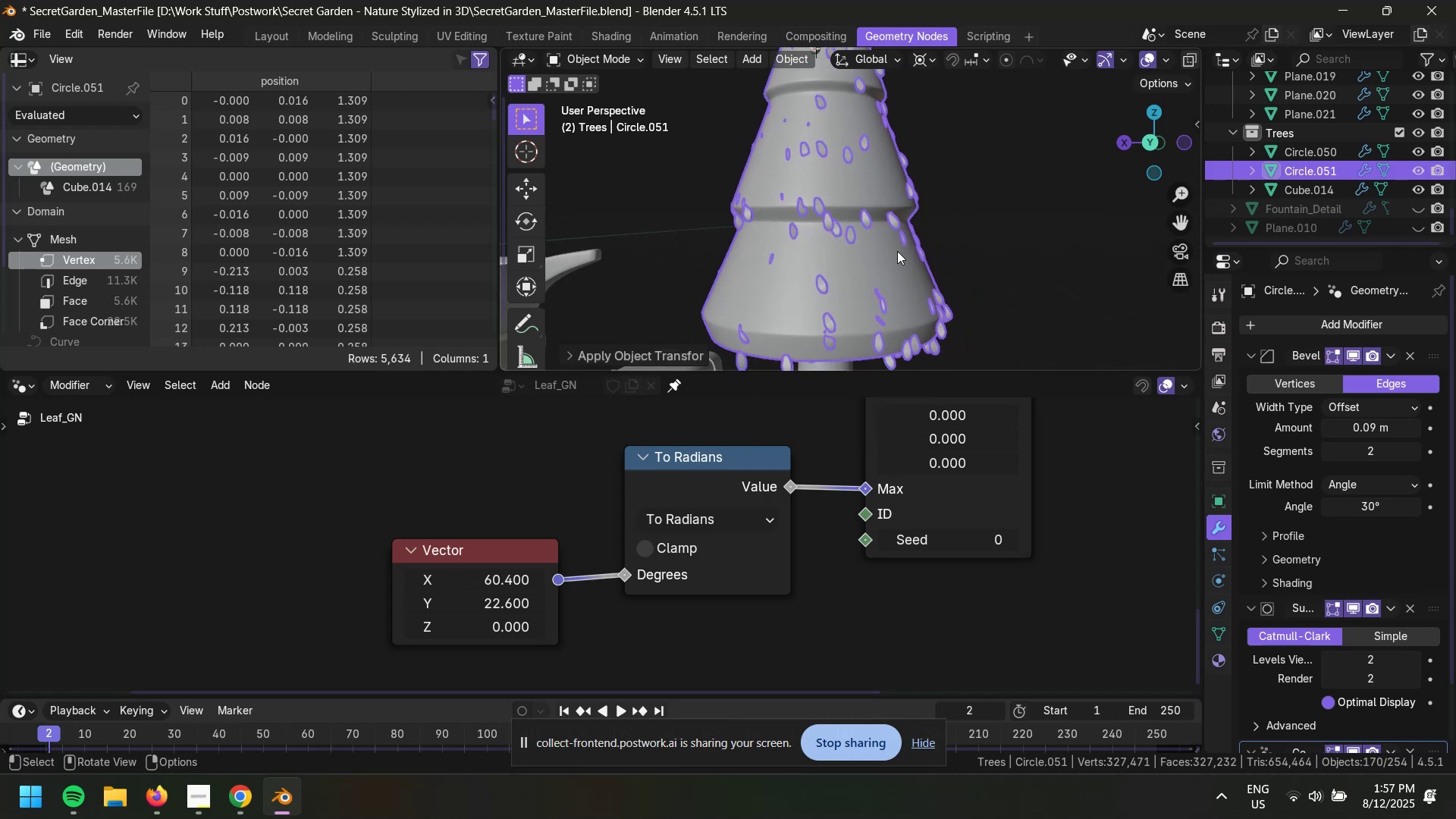 
scroll: coordinate [901, 254], scroll_direction: down, amount: 1.0
 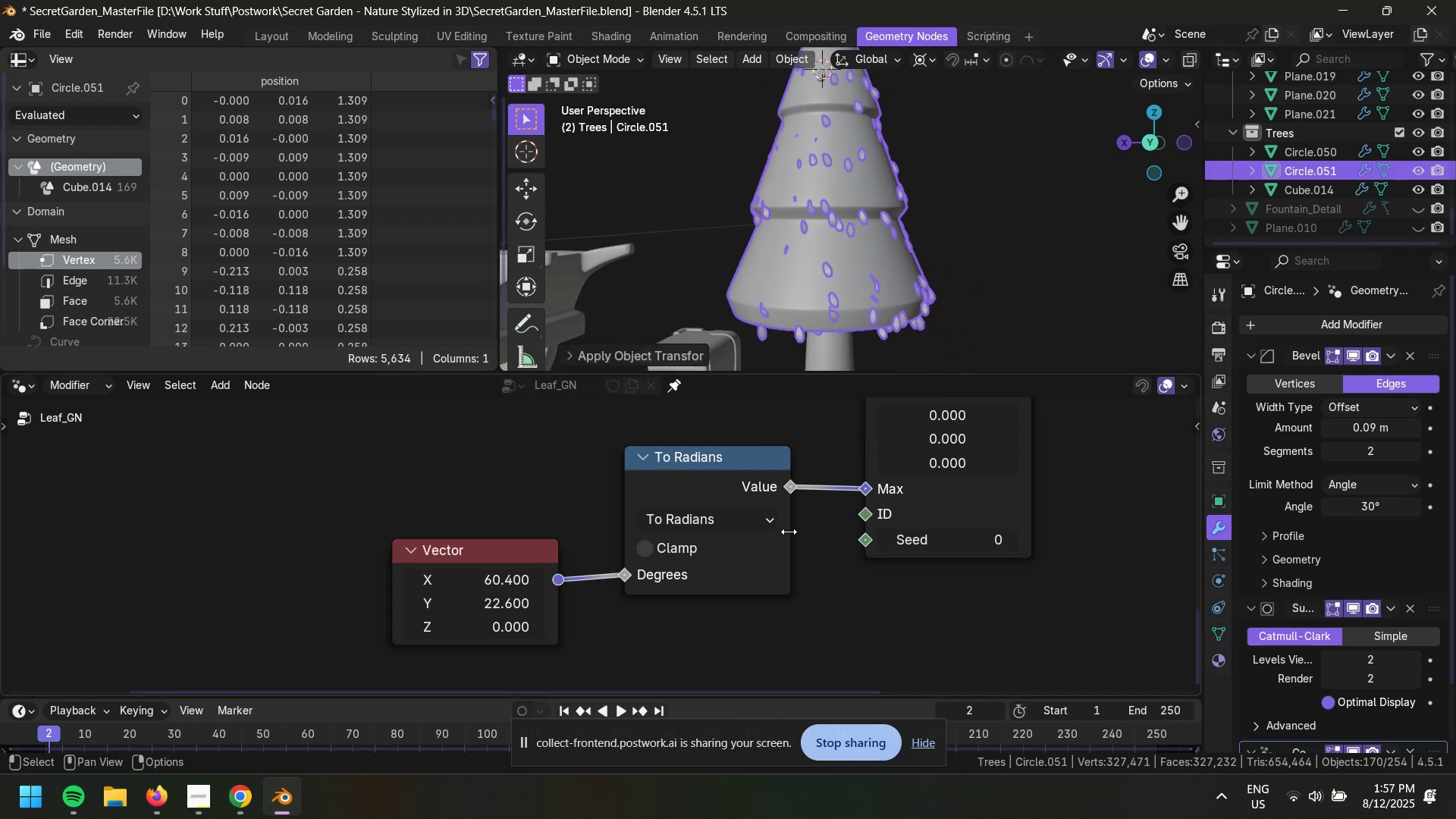 
left_click([912, 678])
 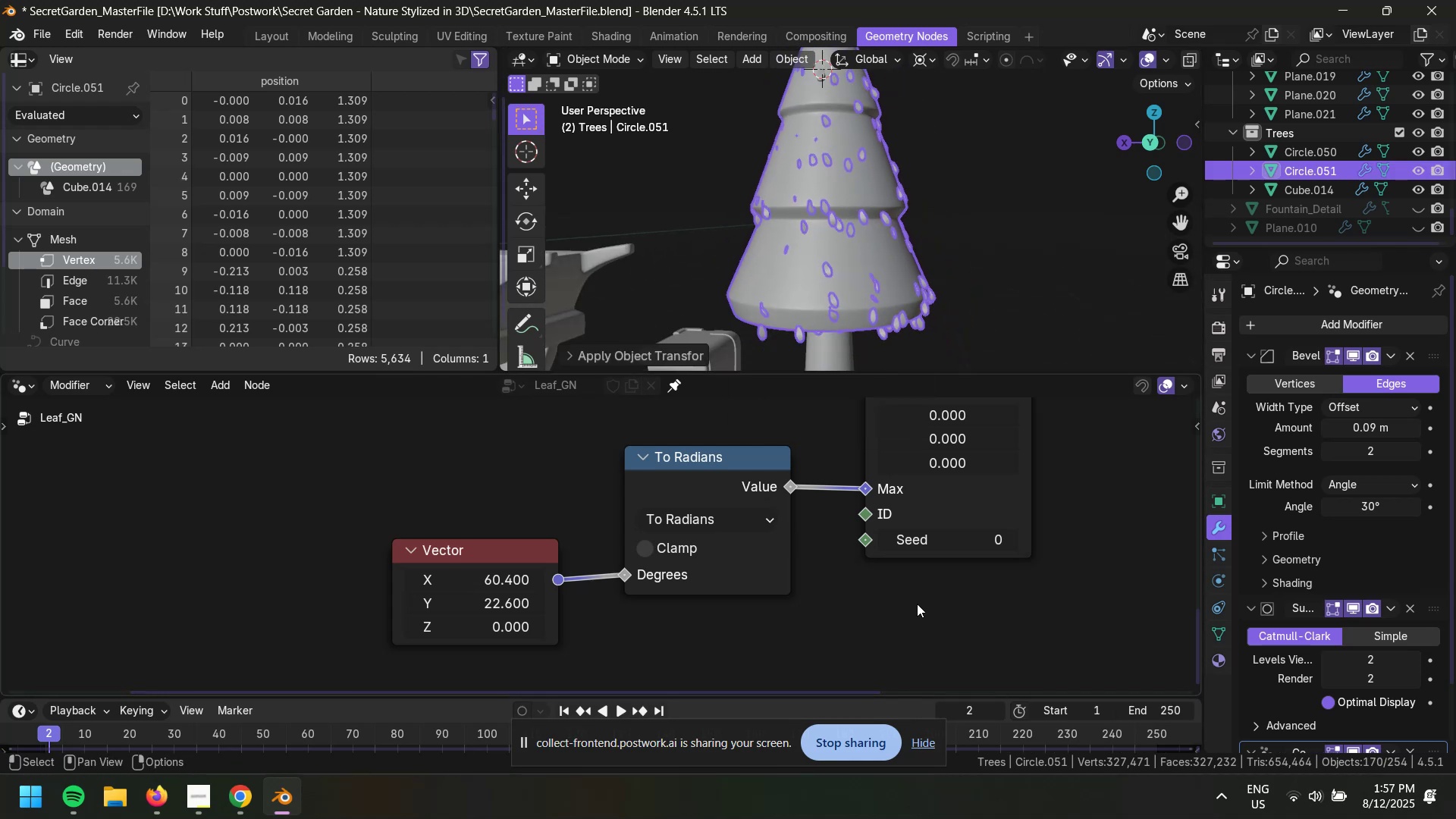 
scroll: coordinate [910, 557], scroll_direction: down, amount: 3.0
 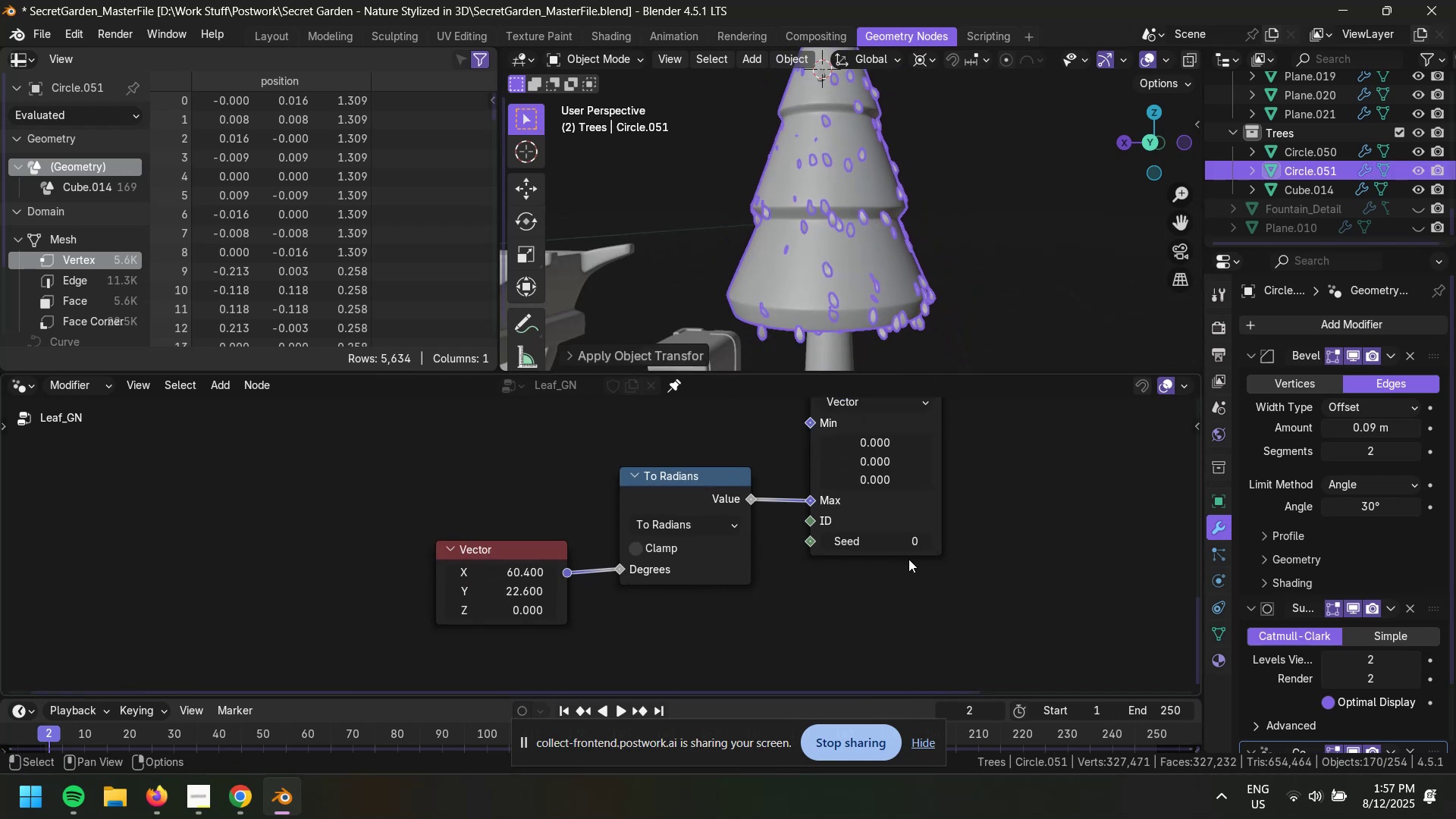 
hold_key(key=ShiftLeft, duration=1.39)
 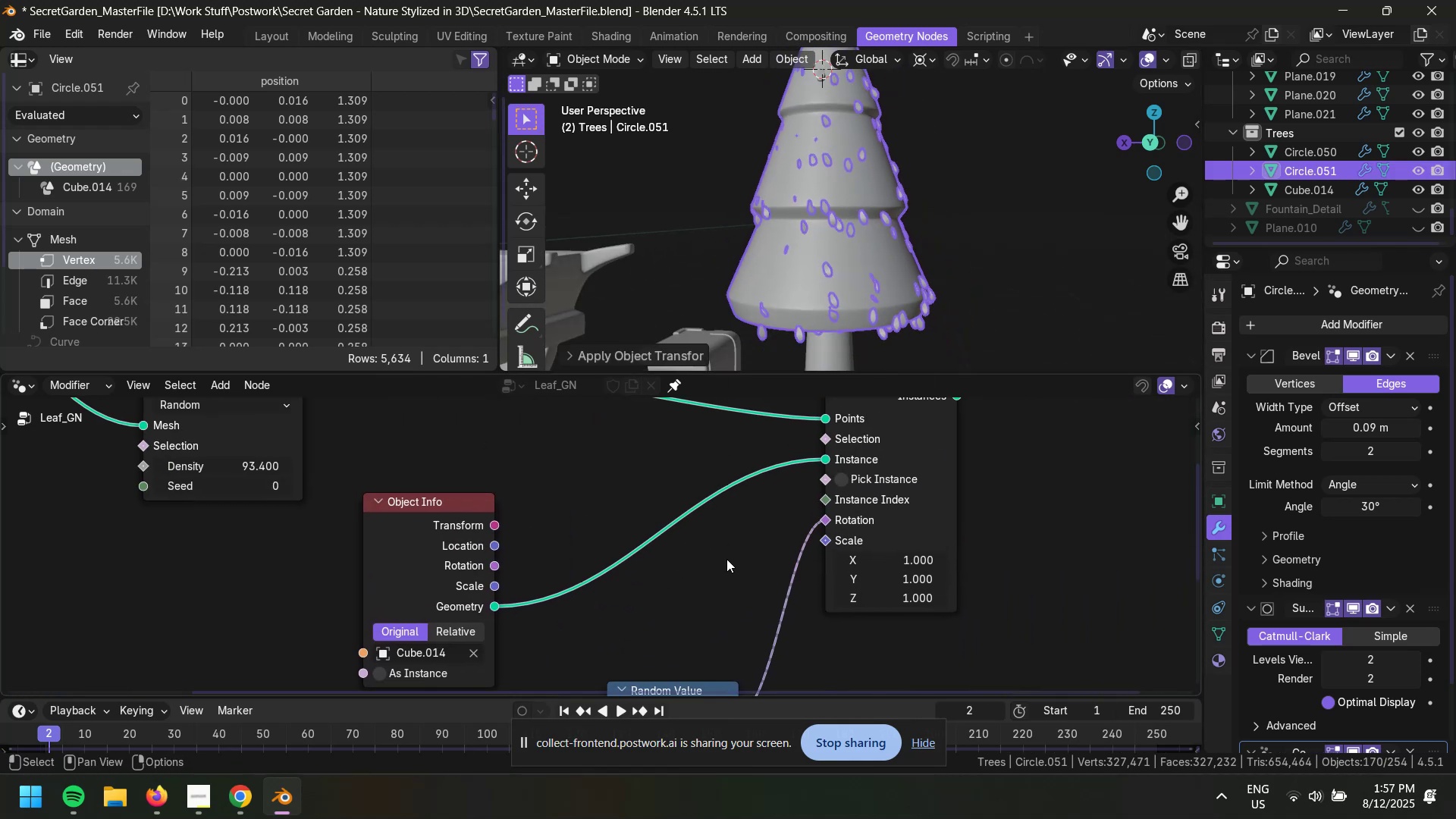 
hold_key(key=ShiftLeft, duration=0.65)
 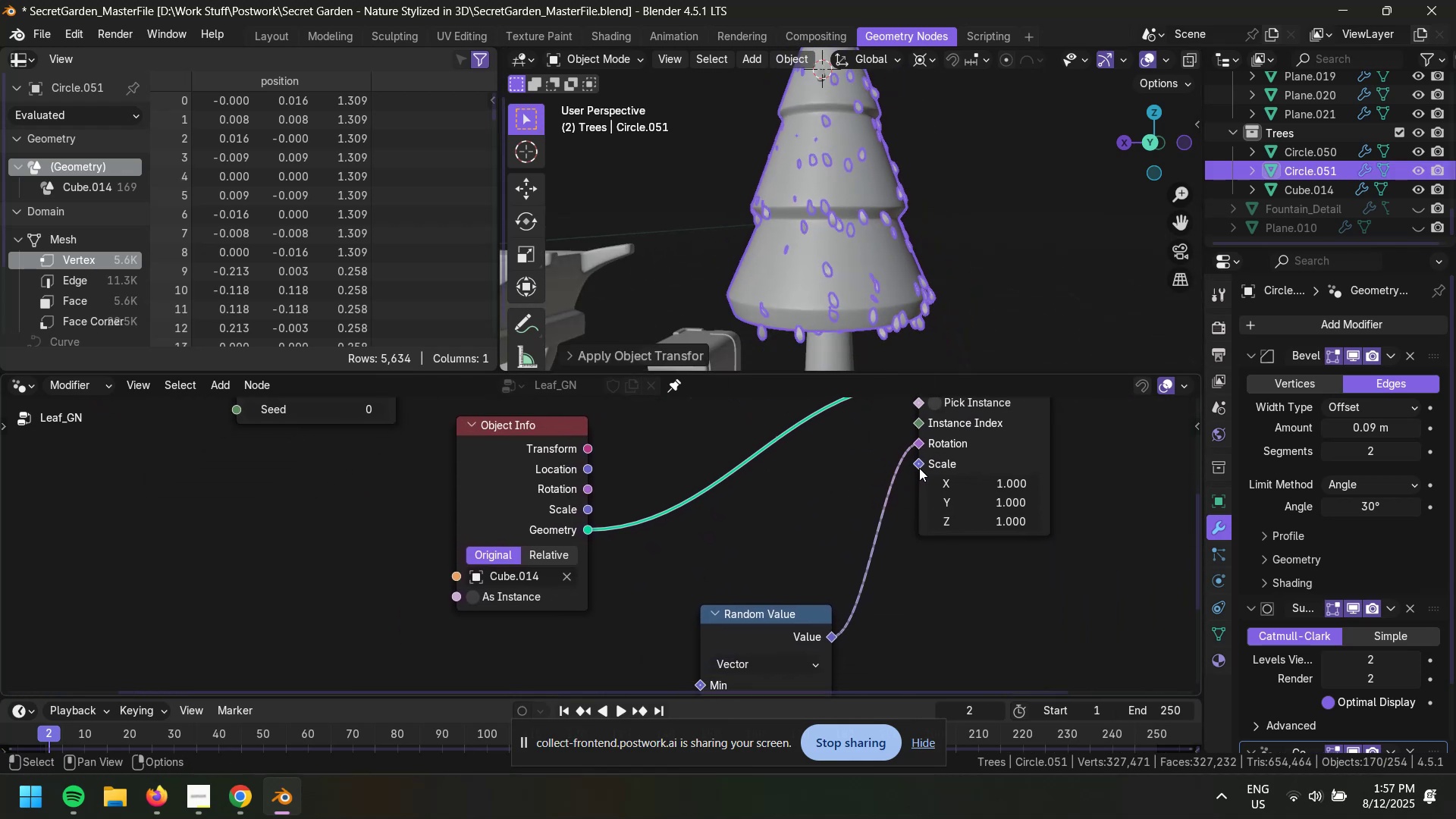 
left_click_drag(start_coordinate=[919, 463], to_coordinate=[808, 495])
 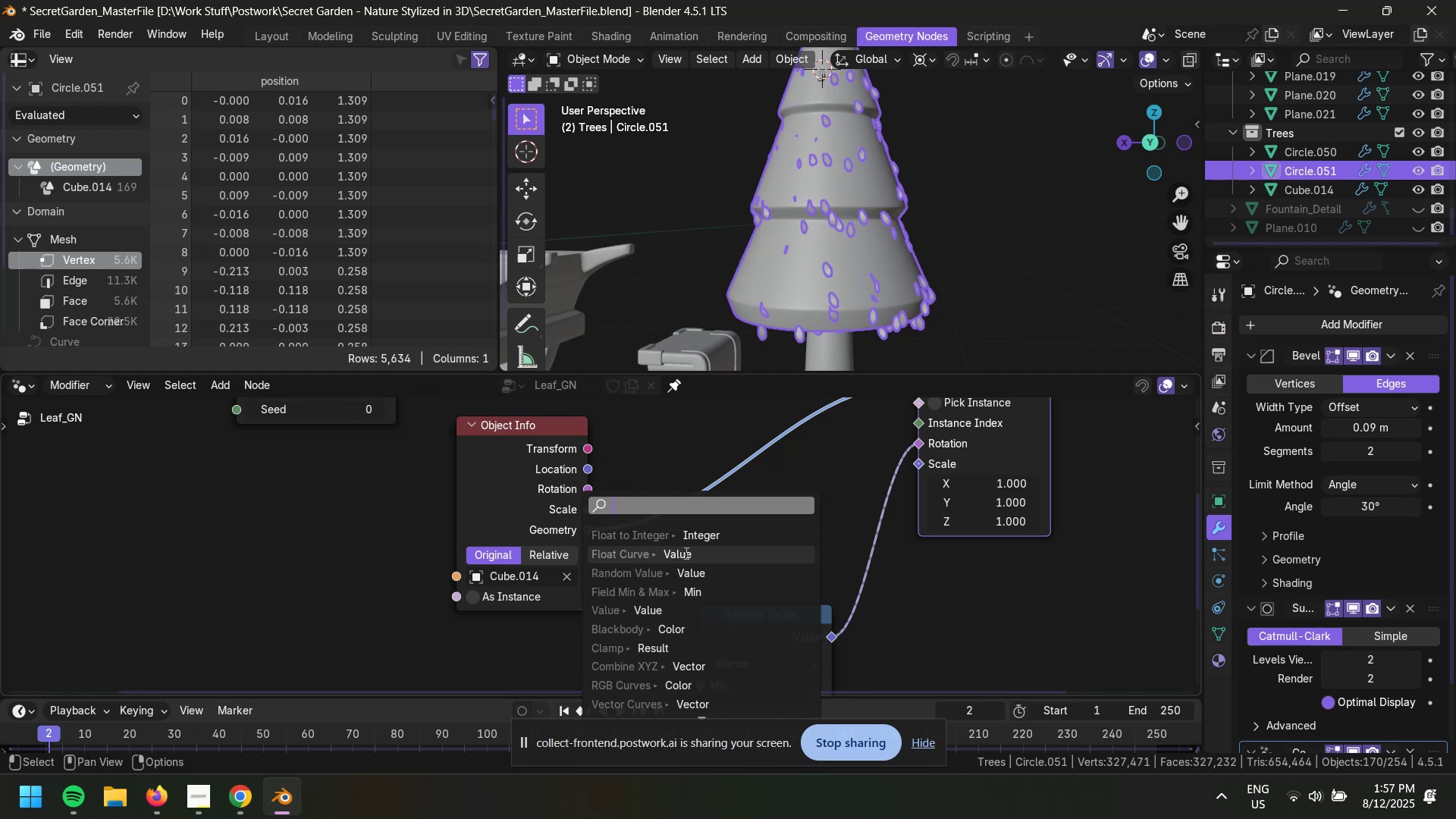 
type(random)
 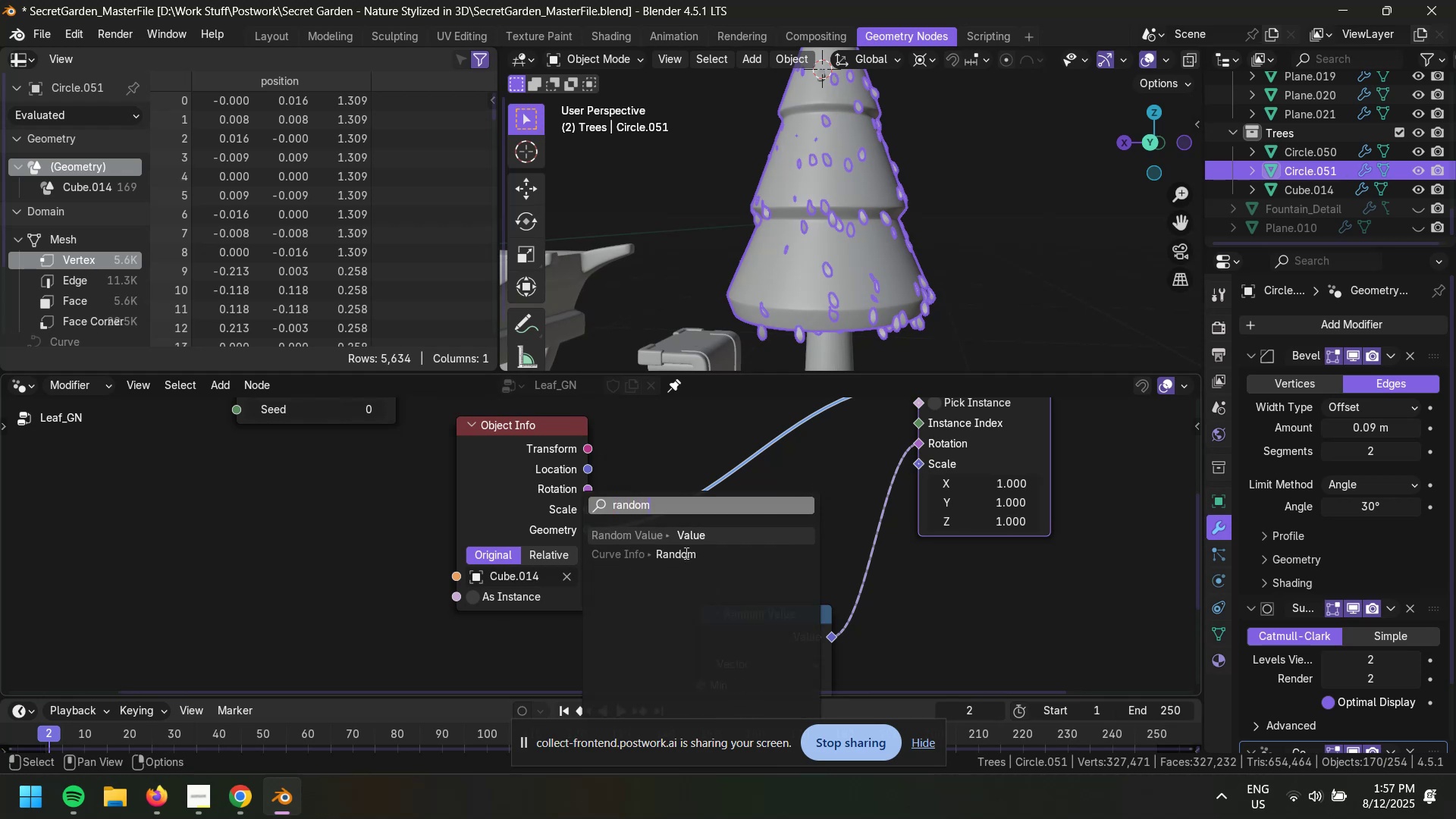 
key(Enter)
 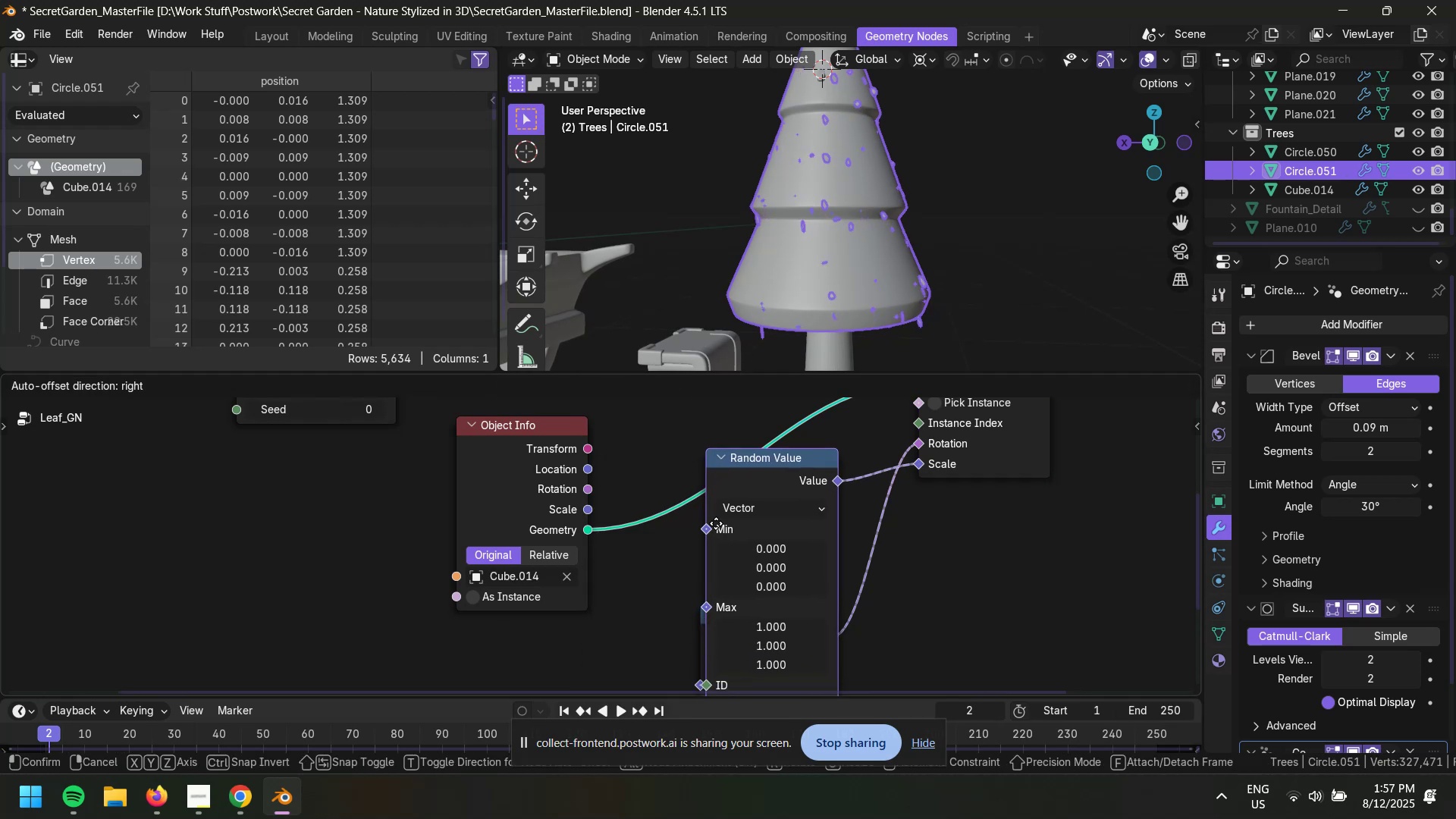 
left_click([725, 494])
 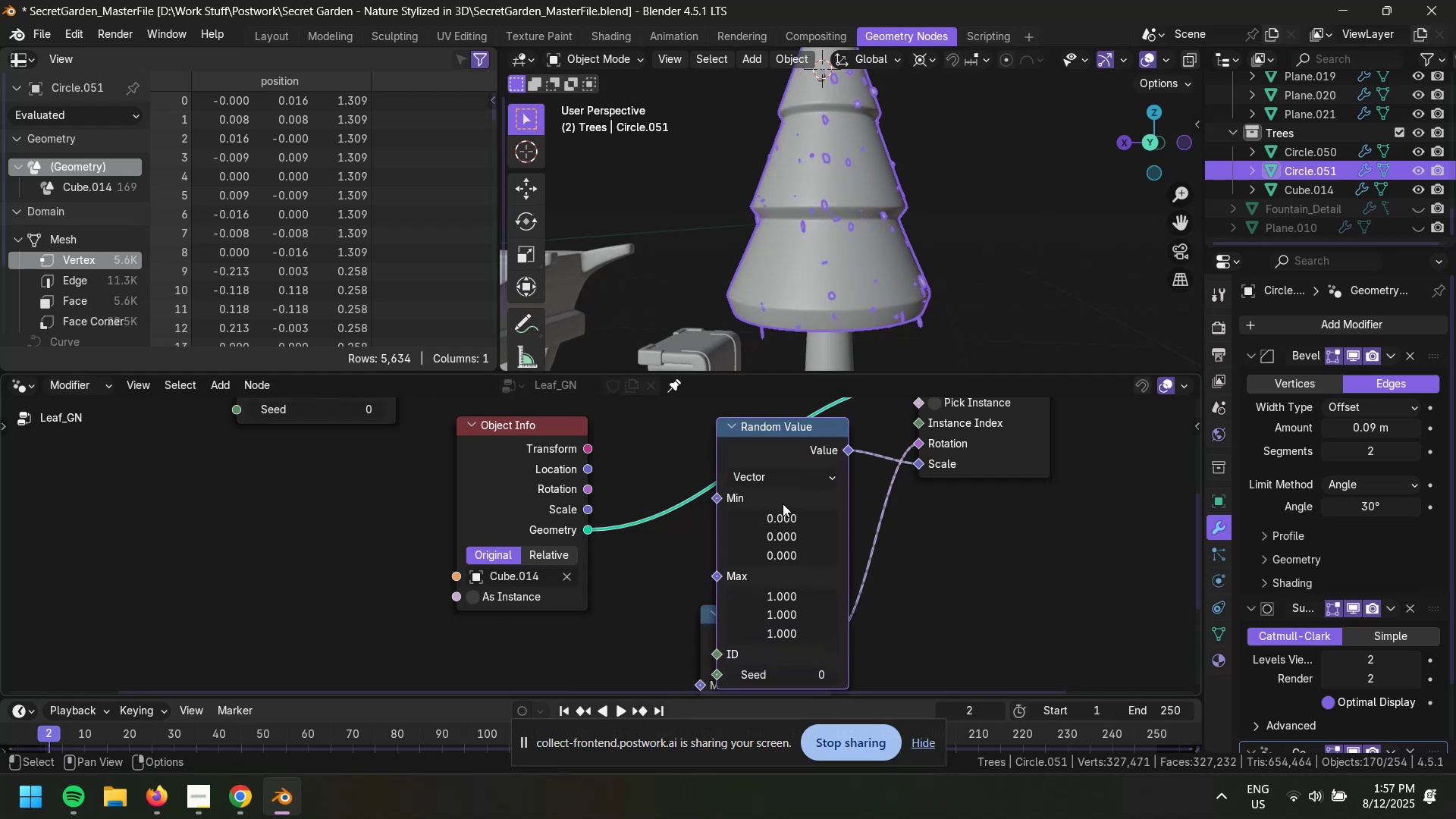 
scroll: coordinate [802, 535], scroll_direction: down, amount: 5.0
 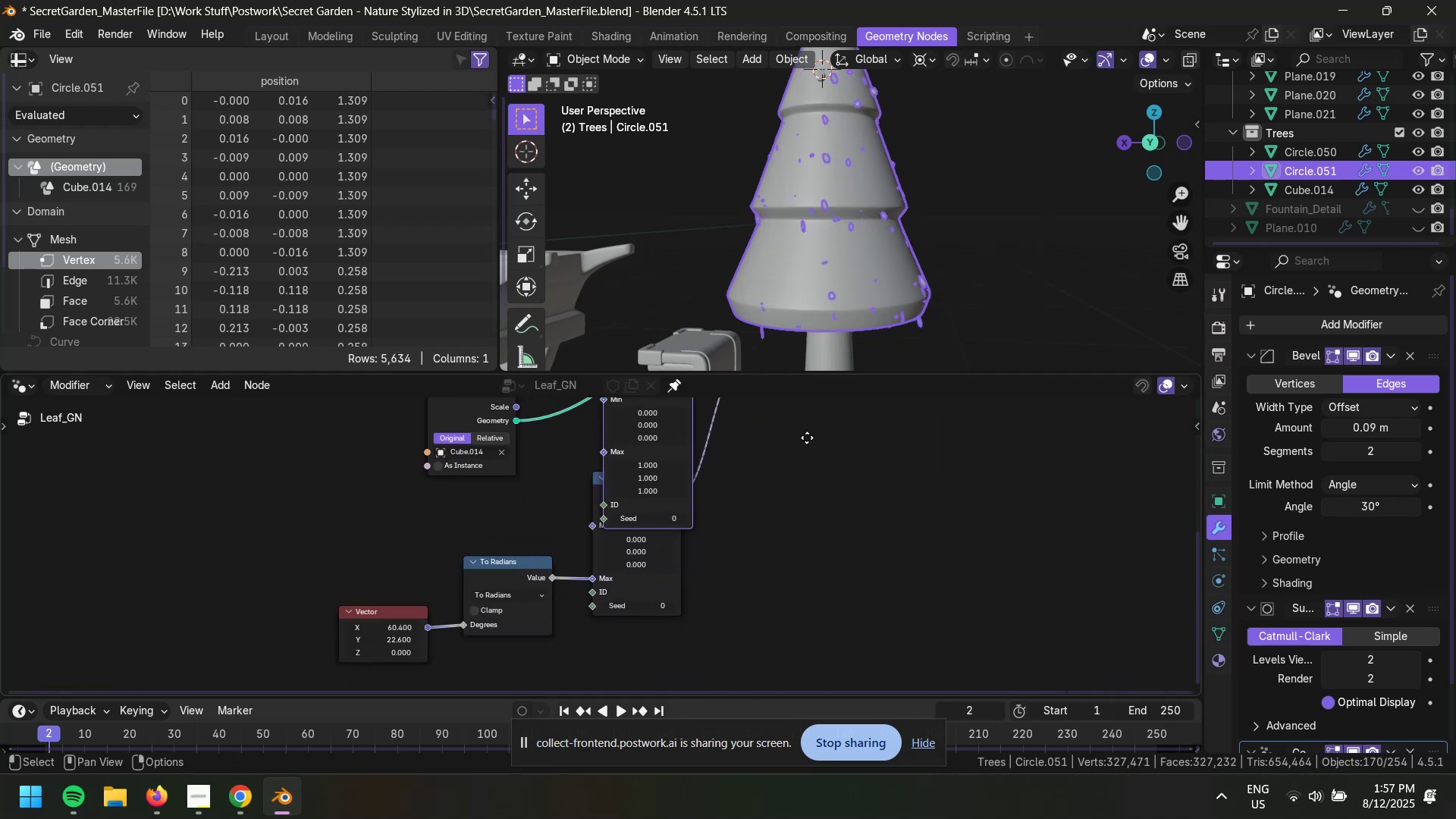 
left_click_drag(start_coordinate=[817, 626], to_coordinate=[296, 613])
 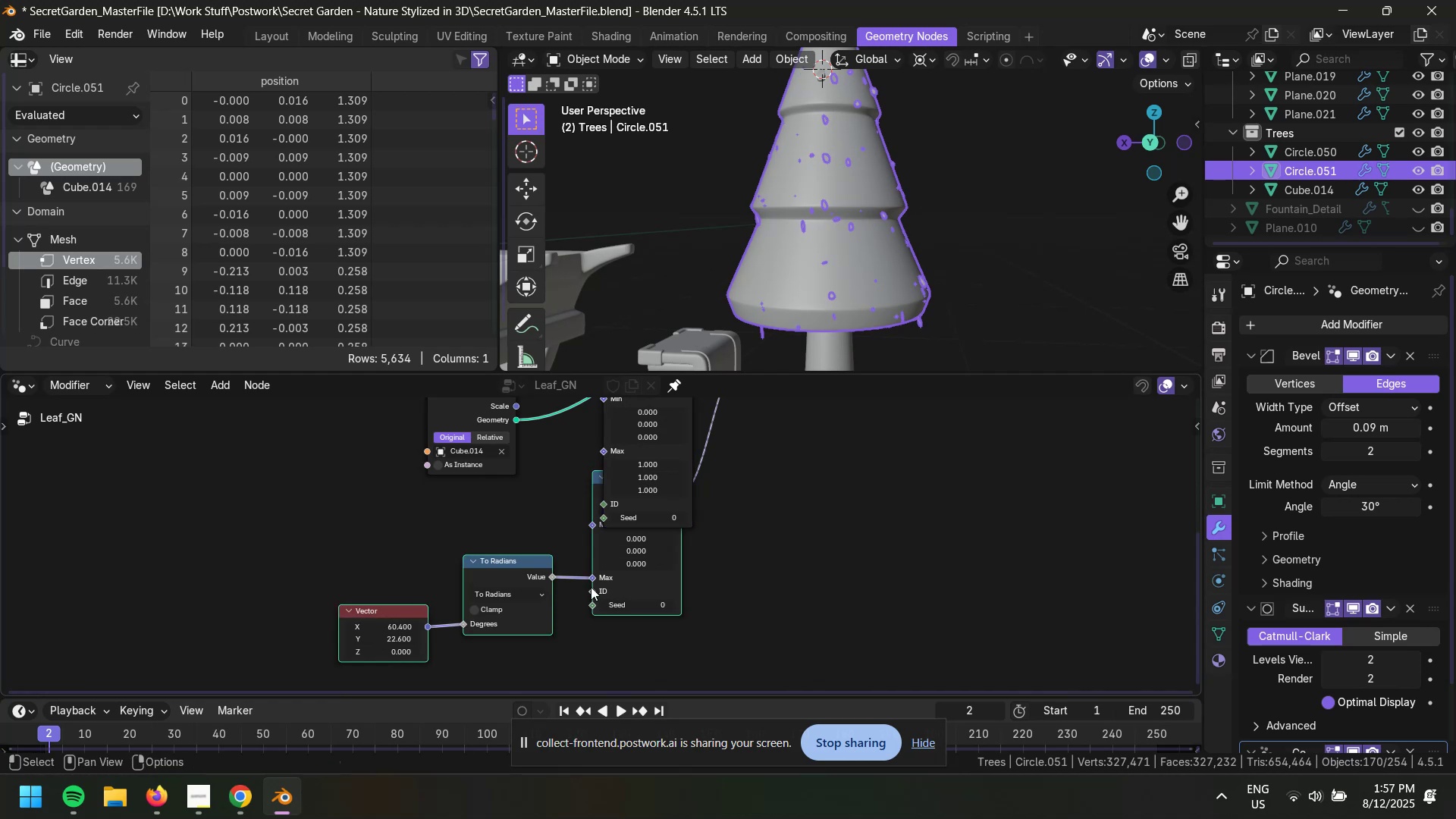 
left_click_drag(start_coordinate=[657, 579], to_coordinate=[664, 602])
 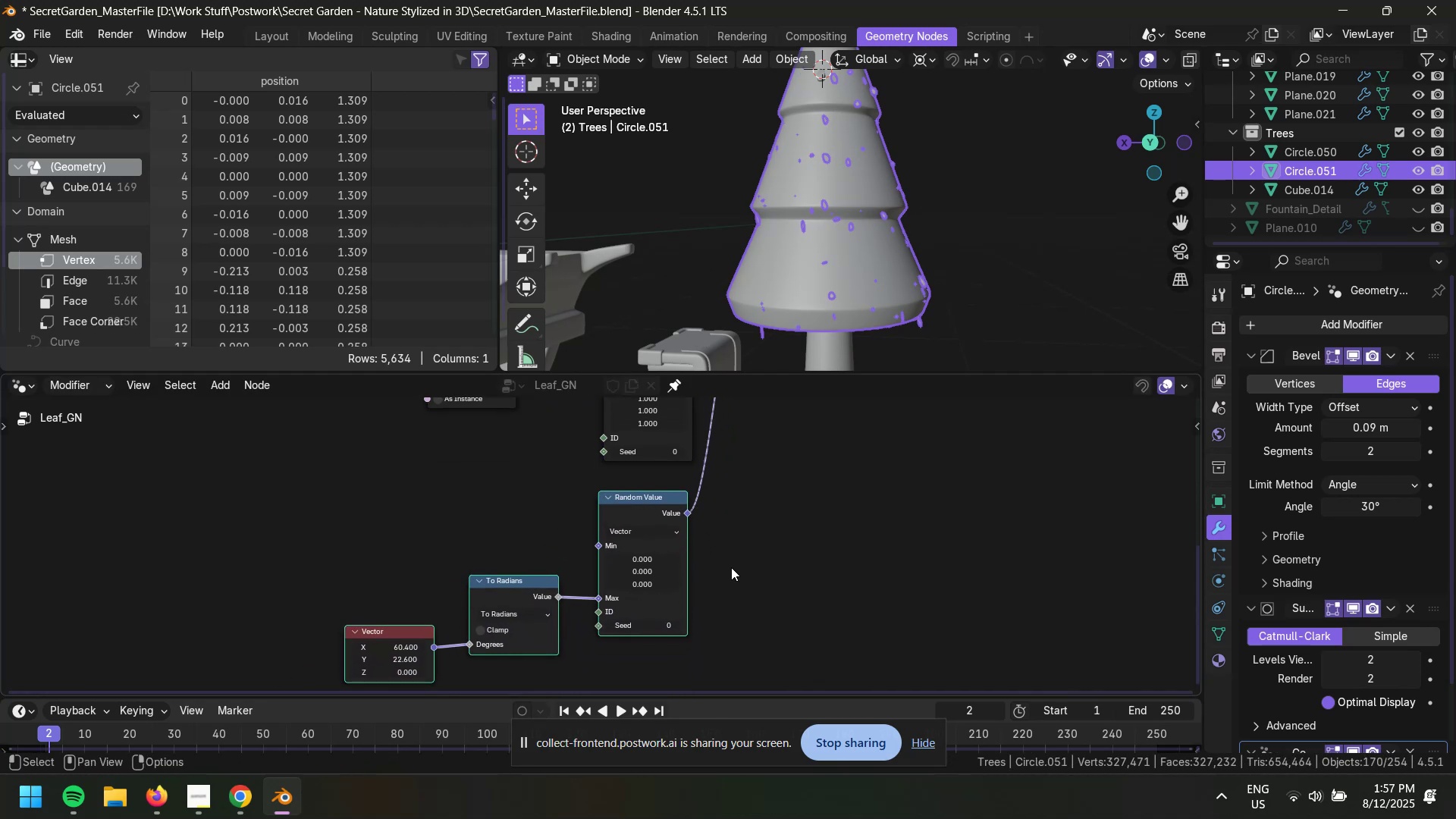 
left_click([774, 547])
 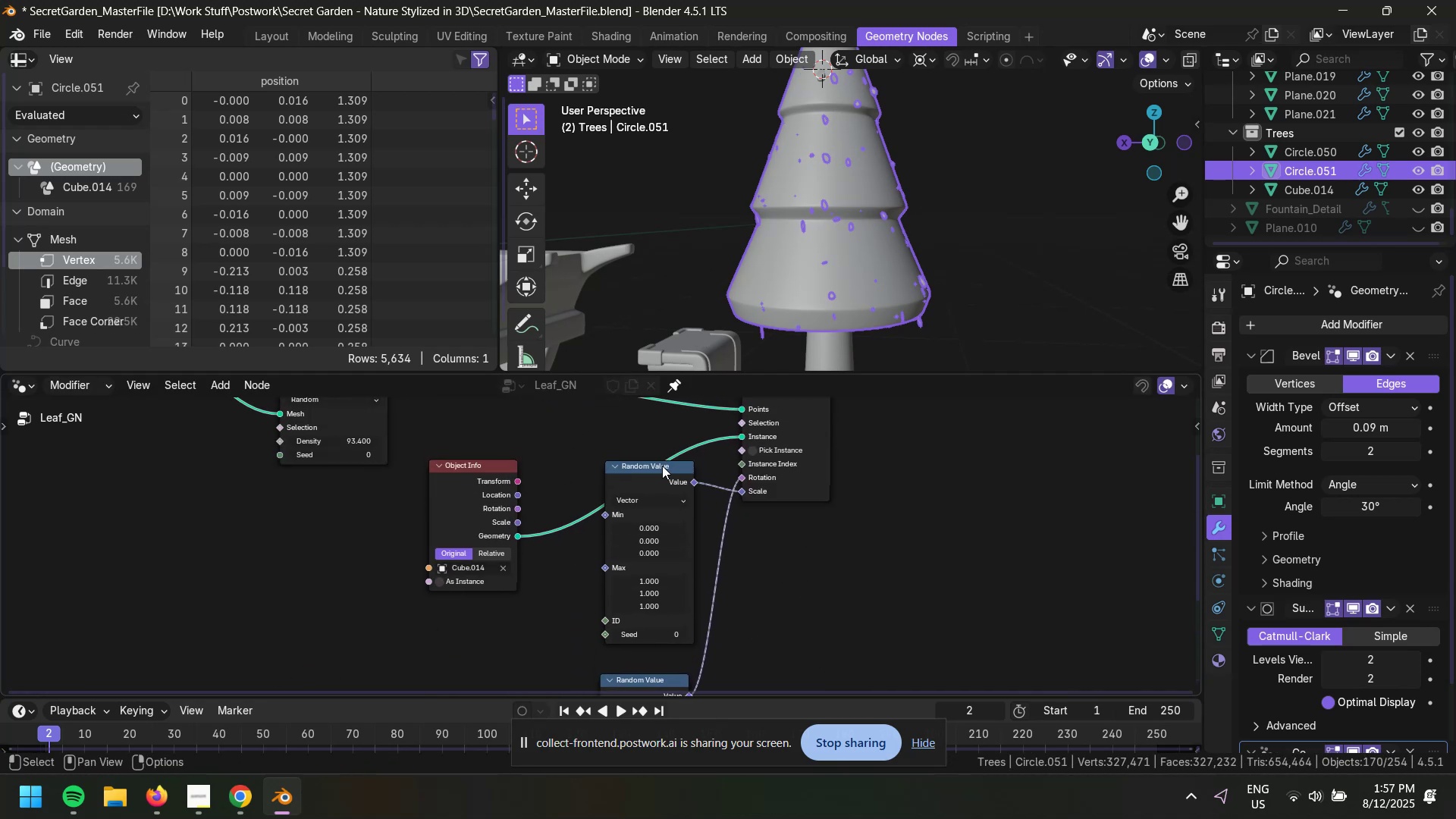 
left_click_drag(start_coordinate=[496, 467], to_coordinate=[513, 481])
 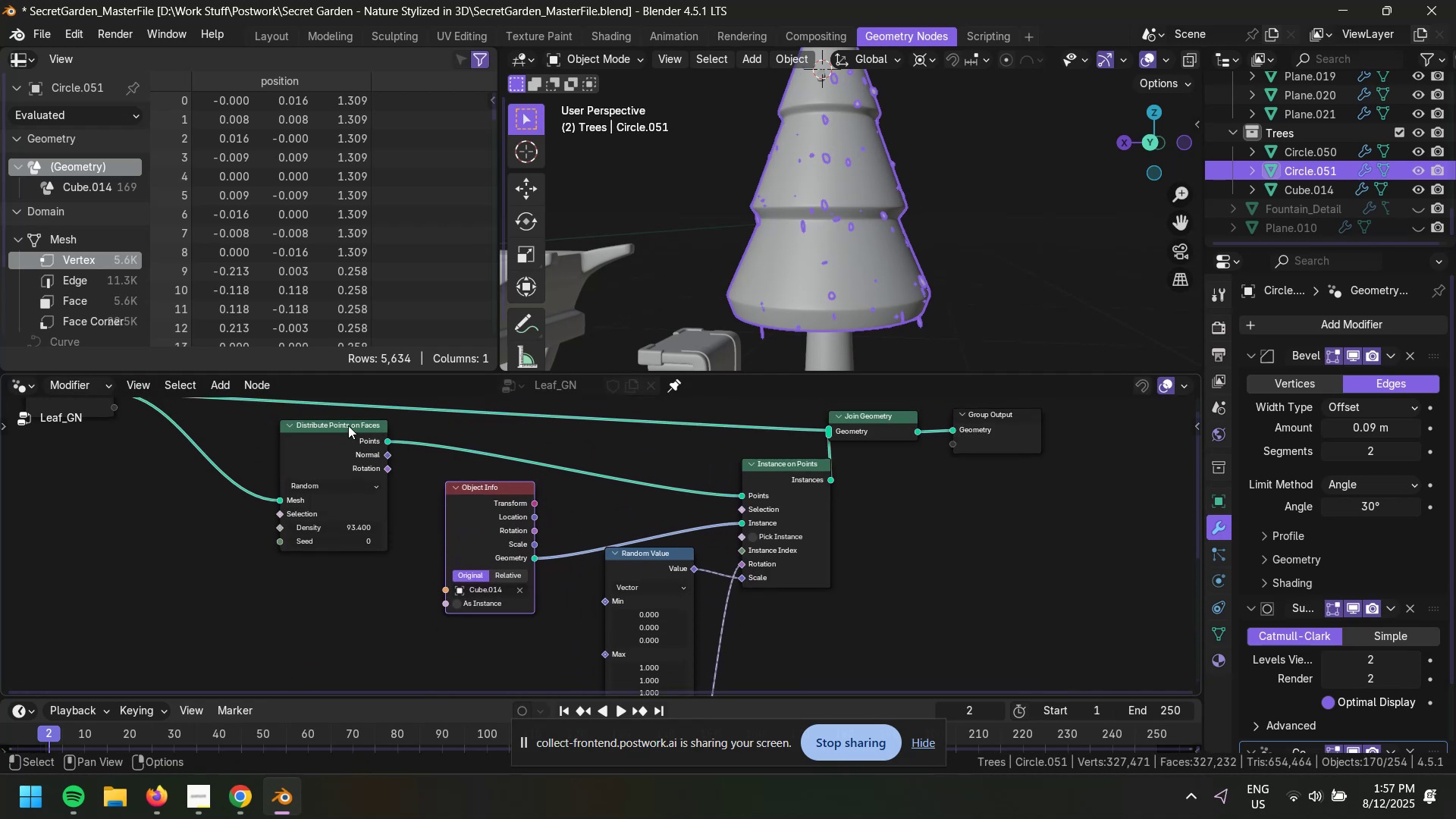 
left_click_drag(start_coordinate=[348, 425], to_coordinate=[310, 434])
 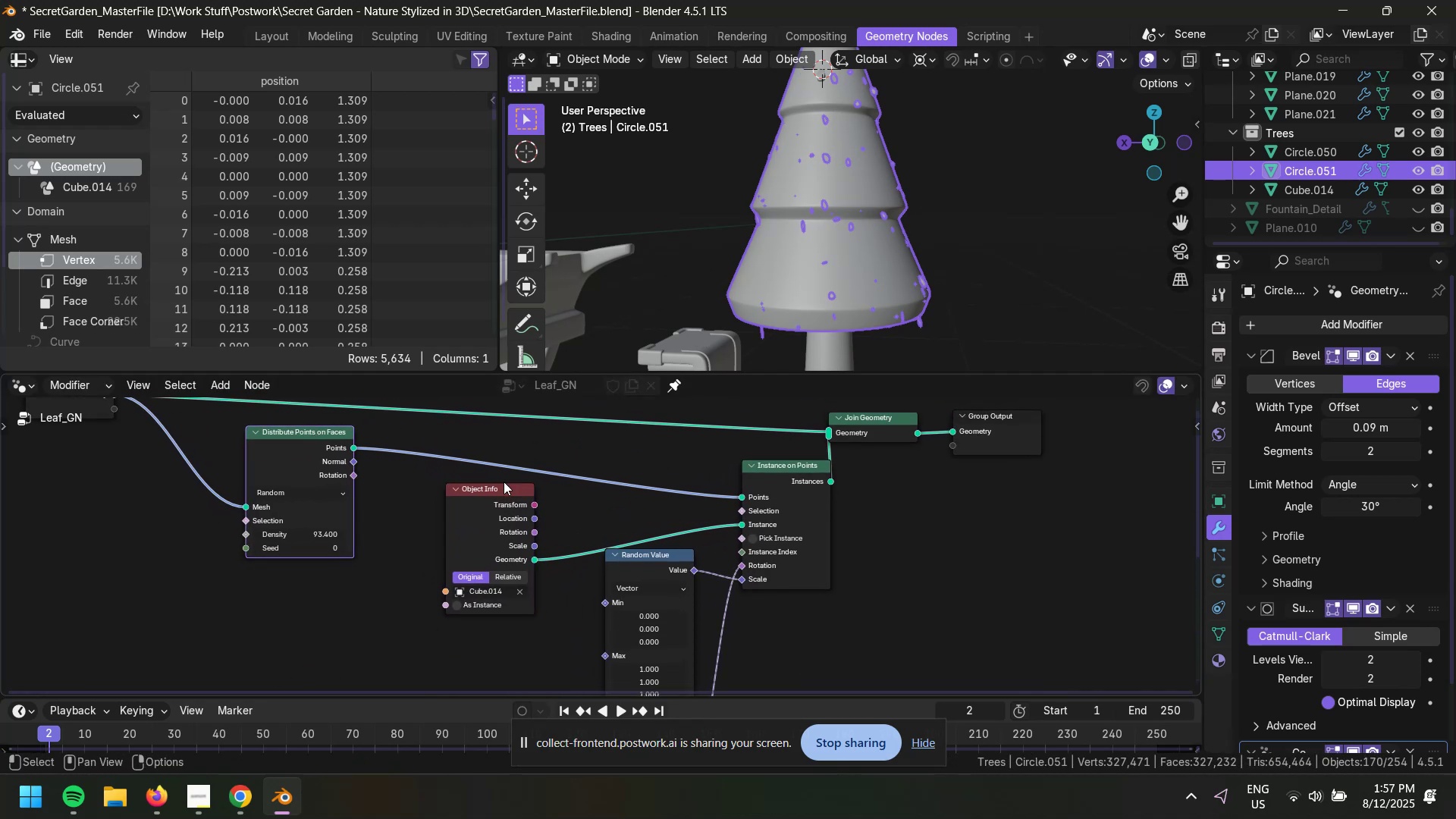 
left_click_drag(start_coordinate=[506, 485], to_coordinate=[467, 487])
 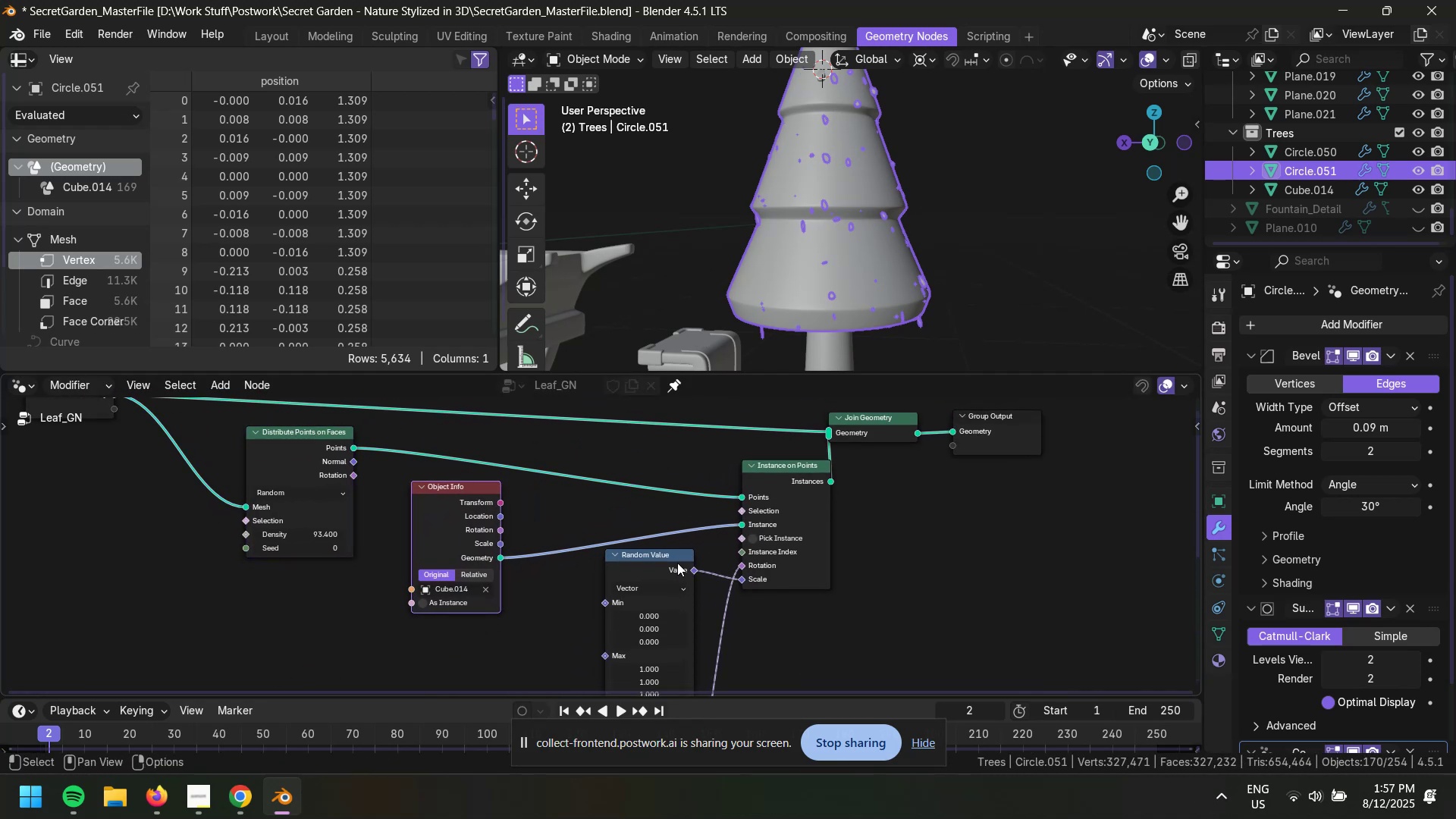 
left_click_drag(start_coordinate=[660, 558], to_coordinate=[460, 636])
 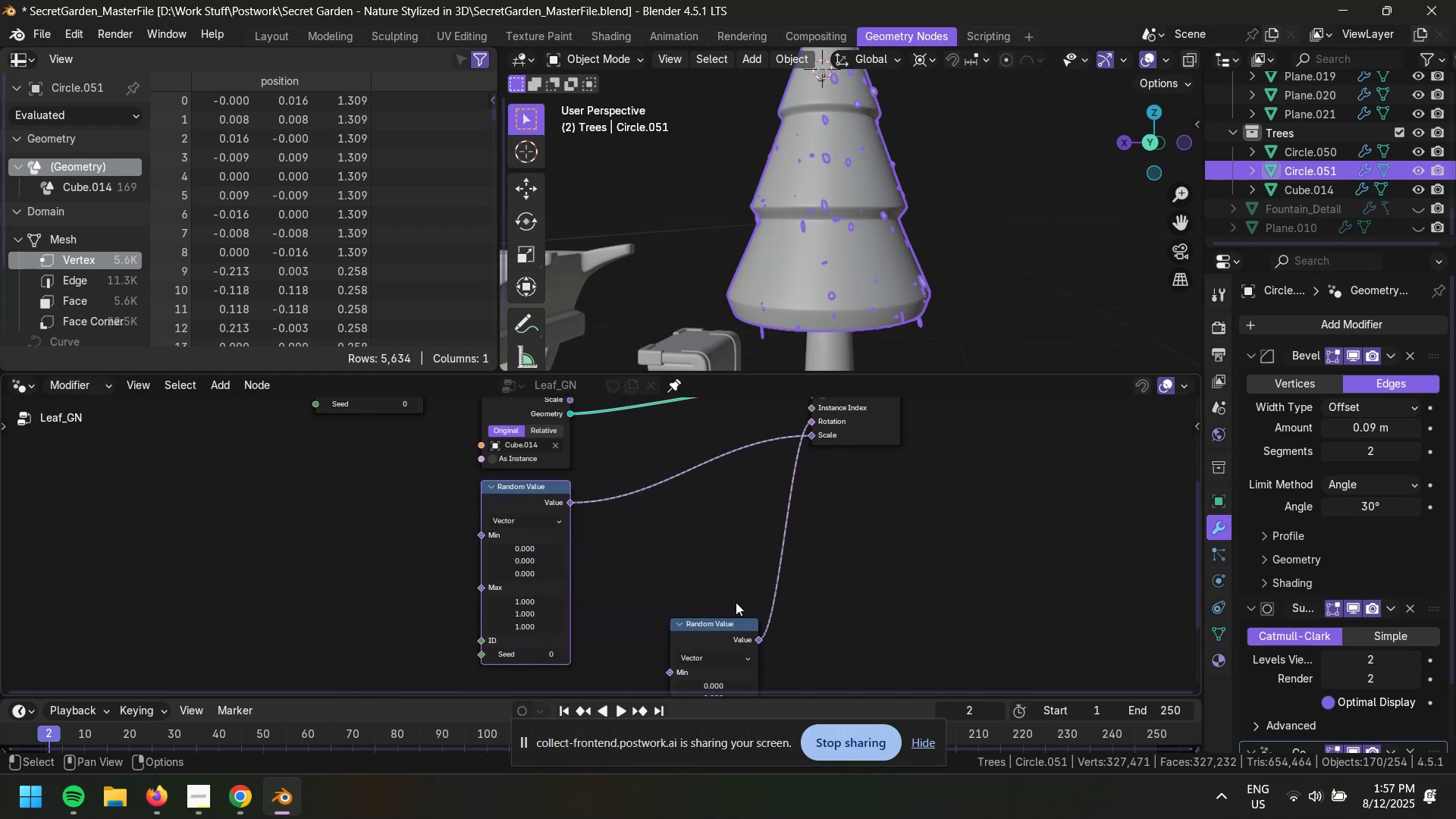 
left_click_drag(start_coordinate=[743, 630], to_coordinate=[739, 600])
 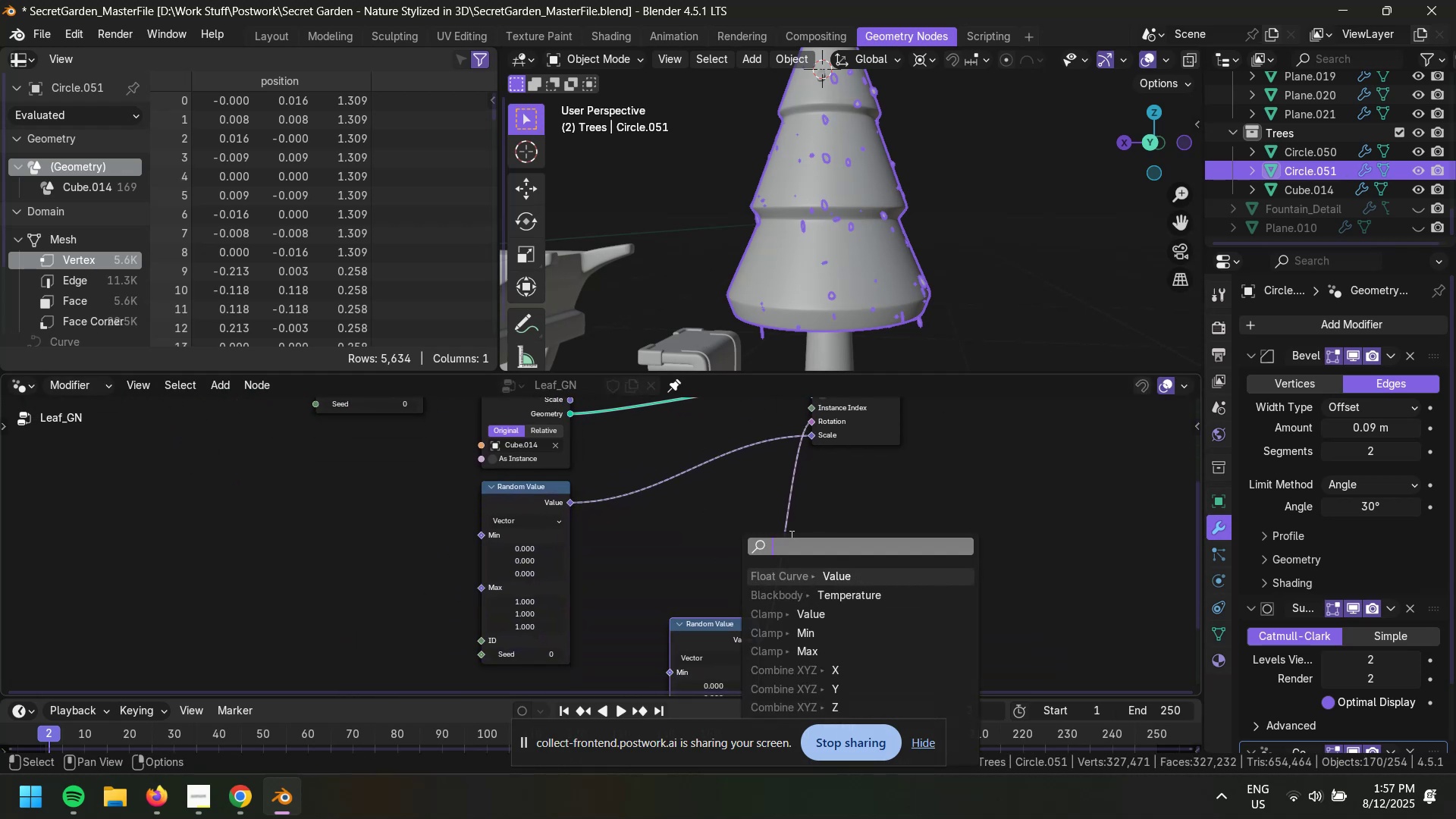 
key(Escape)
 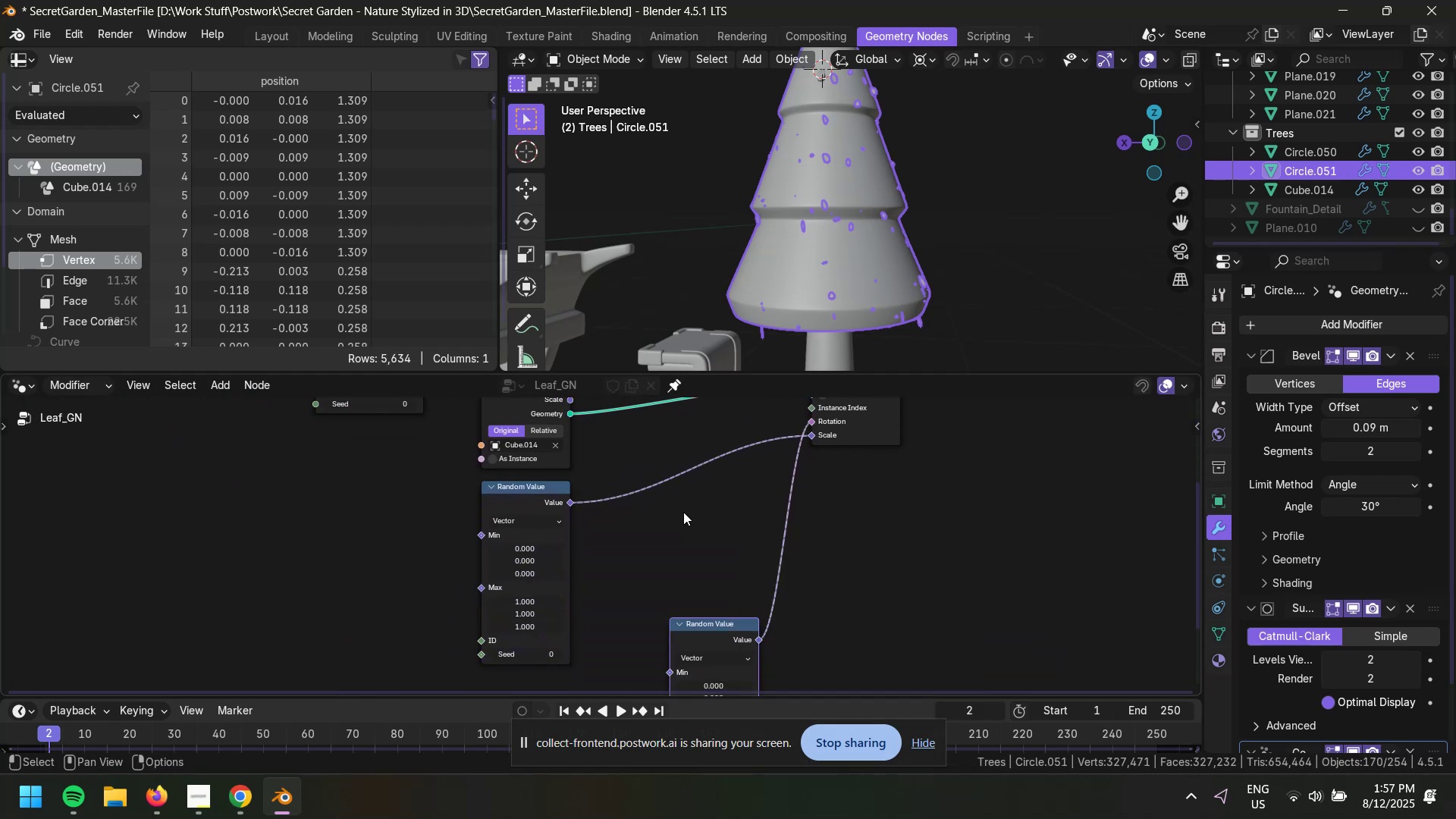 
scroll: coordinate [681, 505], scroll_direction: up, amount: 9.0
 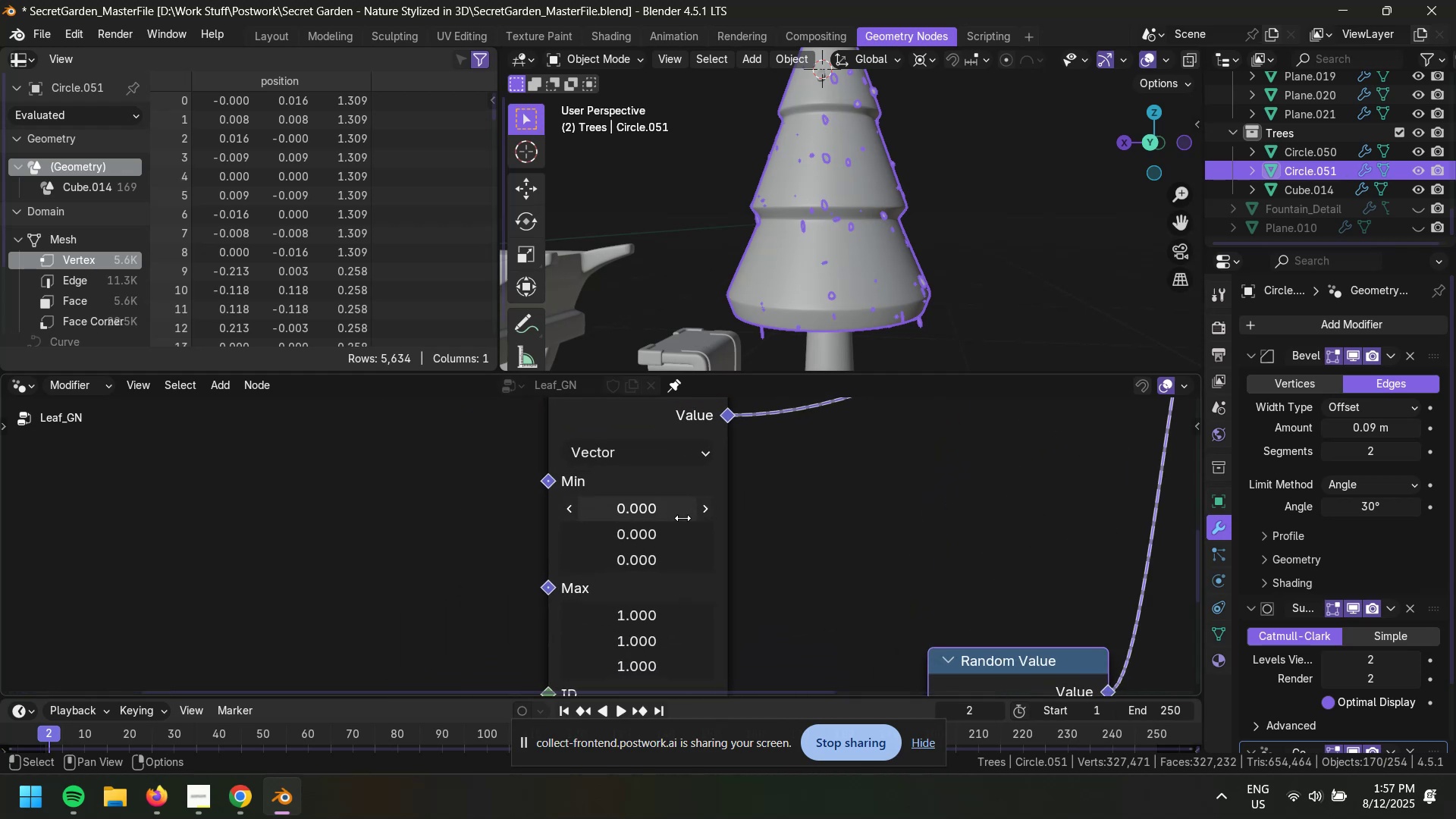 
scroll: coordinate [874, 522], scroll_direction: down, amount: 3.0
 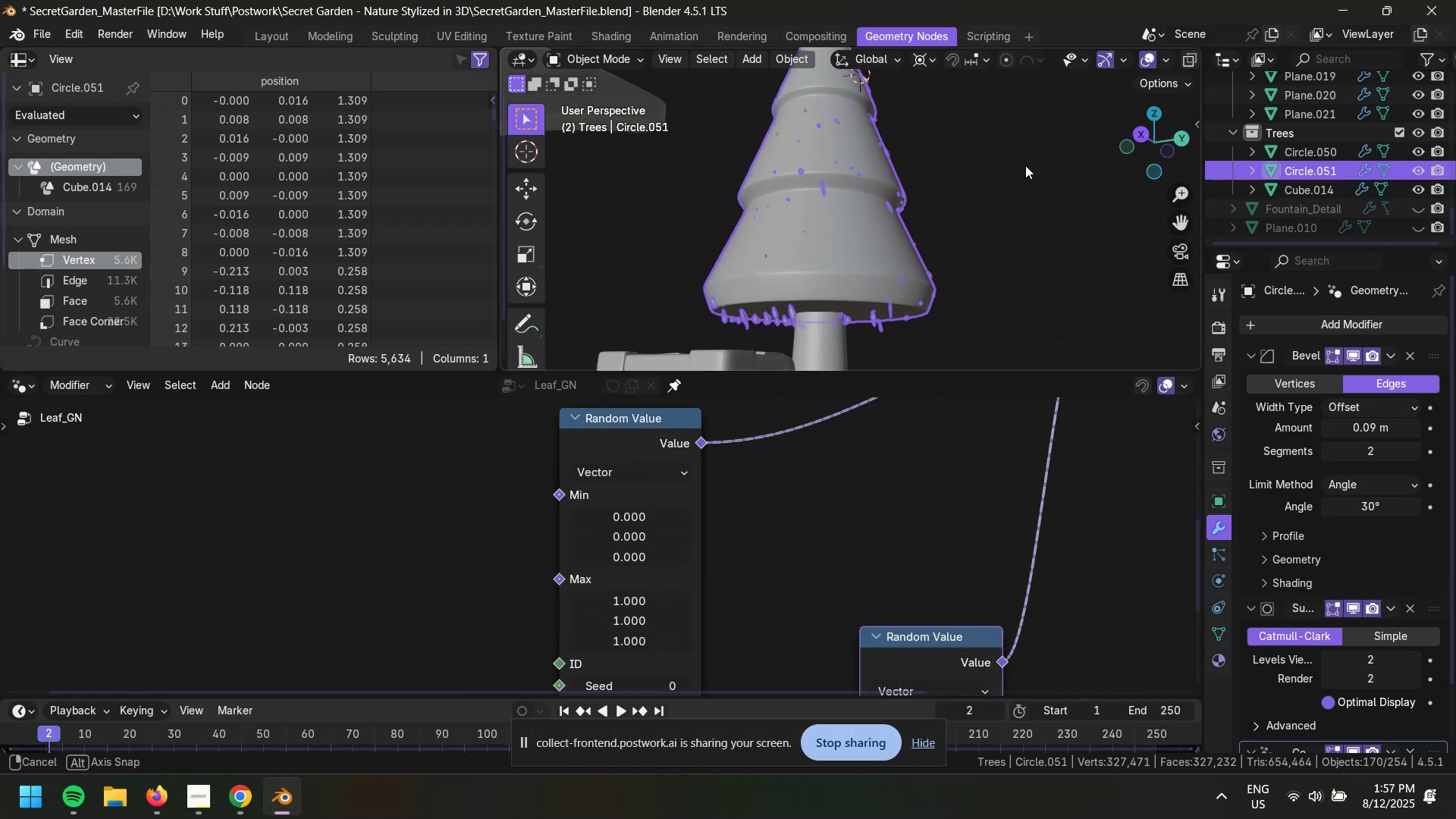 
scroll: coordinate [911, 199], scroll_direction: none, amount: 0.0
 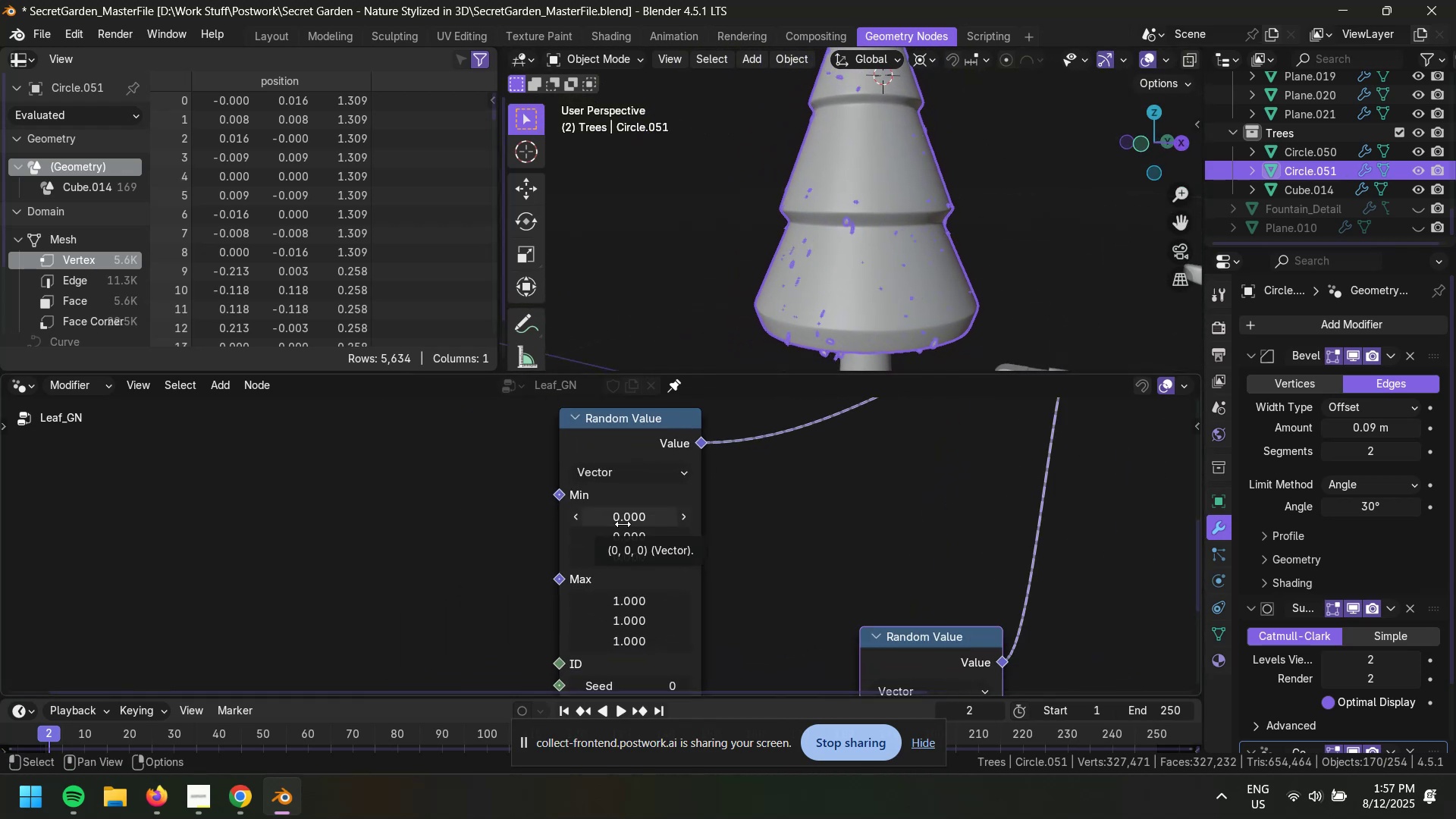 
left_click([606, 493])
 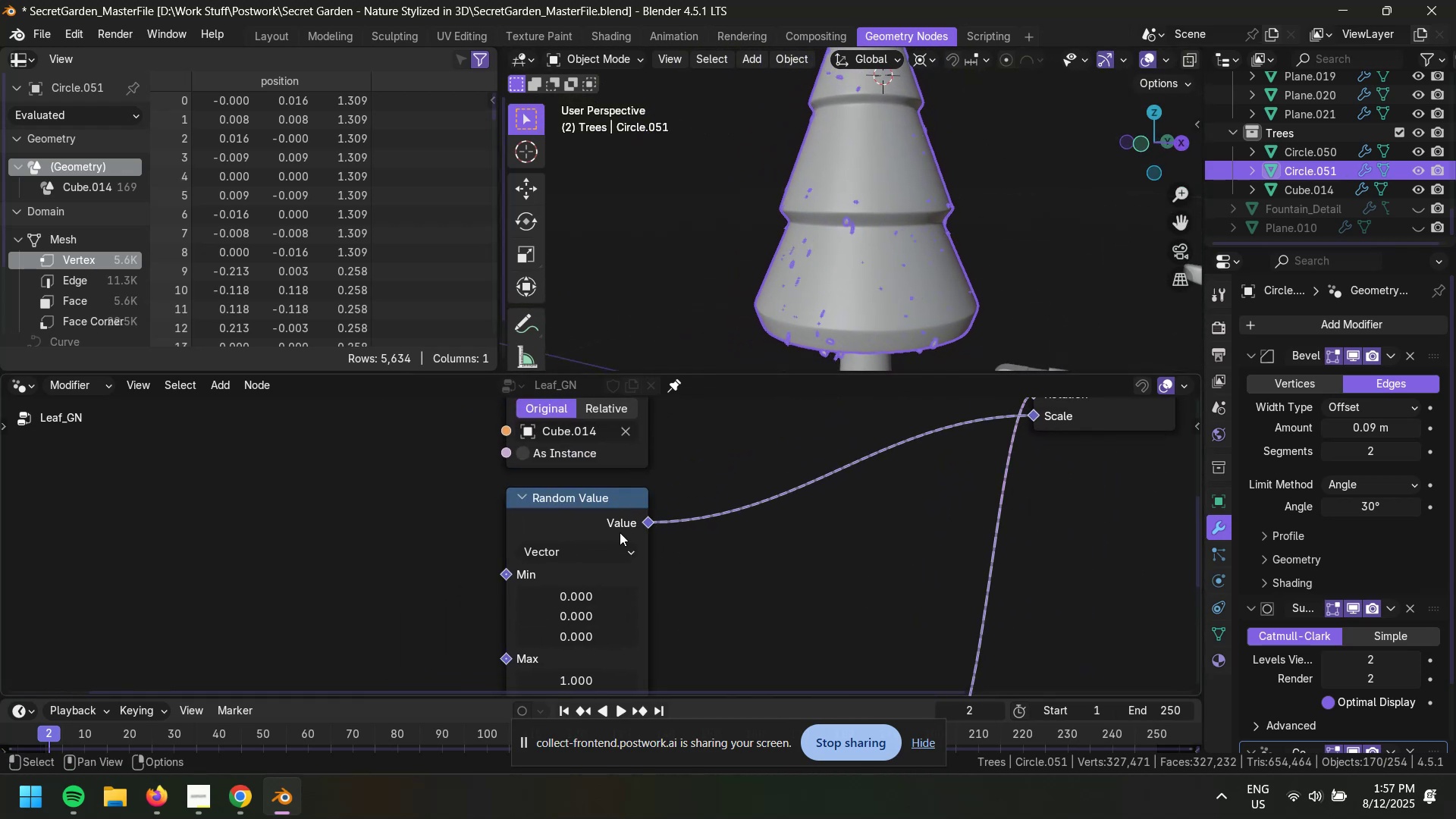 
triple_click([610, 510])
 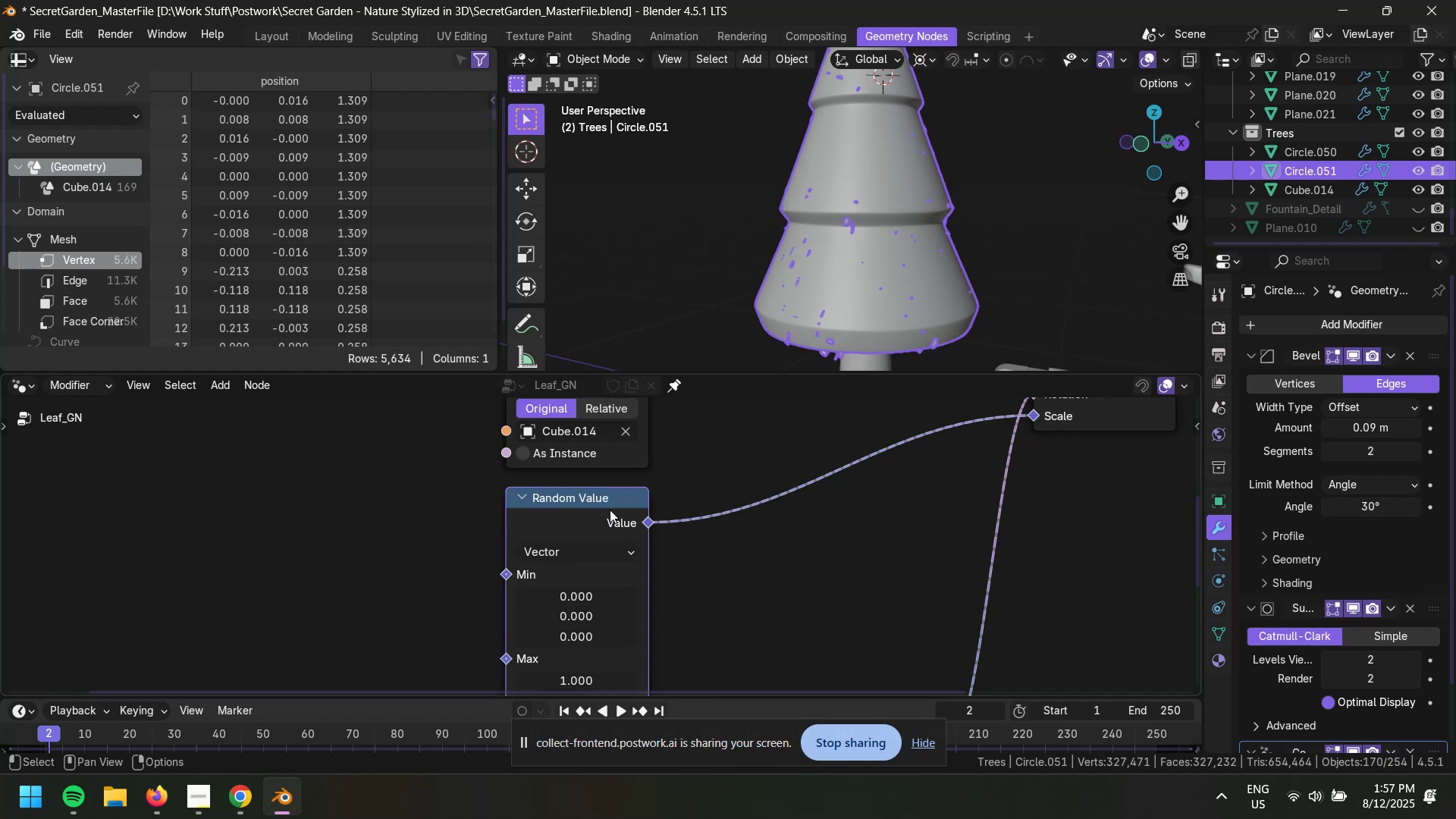 
key(Delete)
 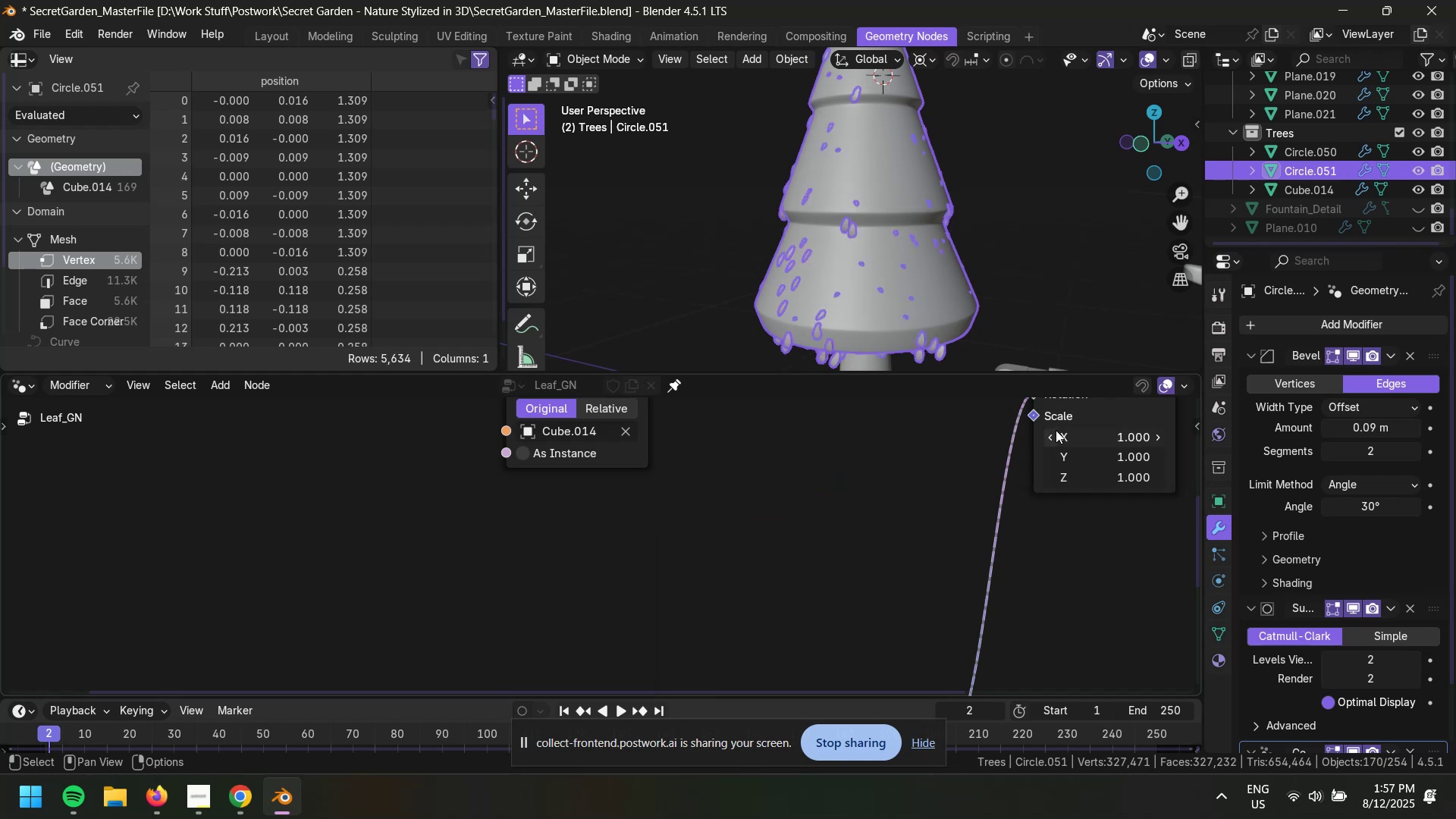 
left_click_drag(start_coordinate=[1040, 418], to_coordinate=[699, 577])
 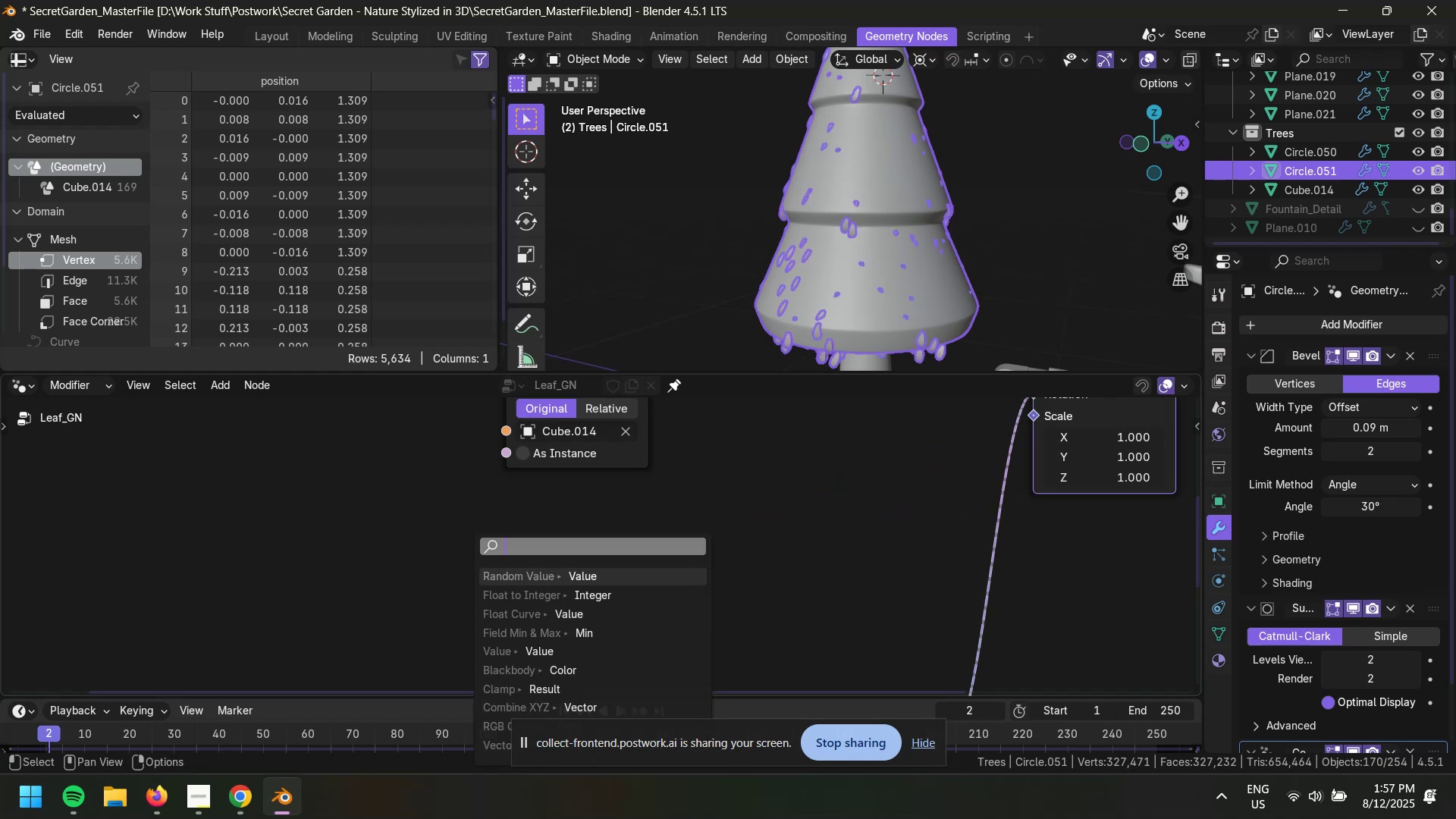 
key(I)
 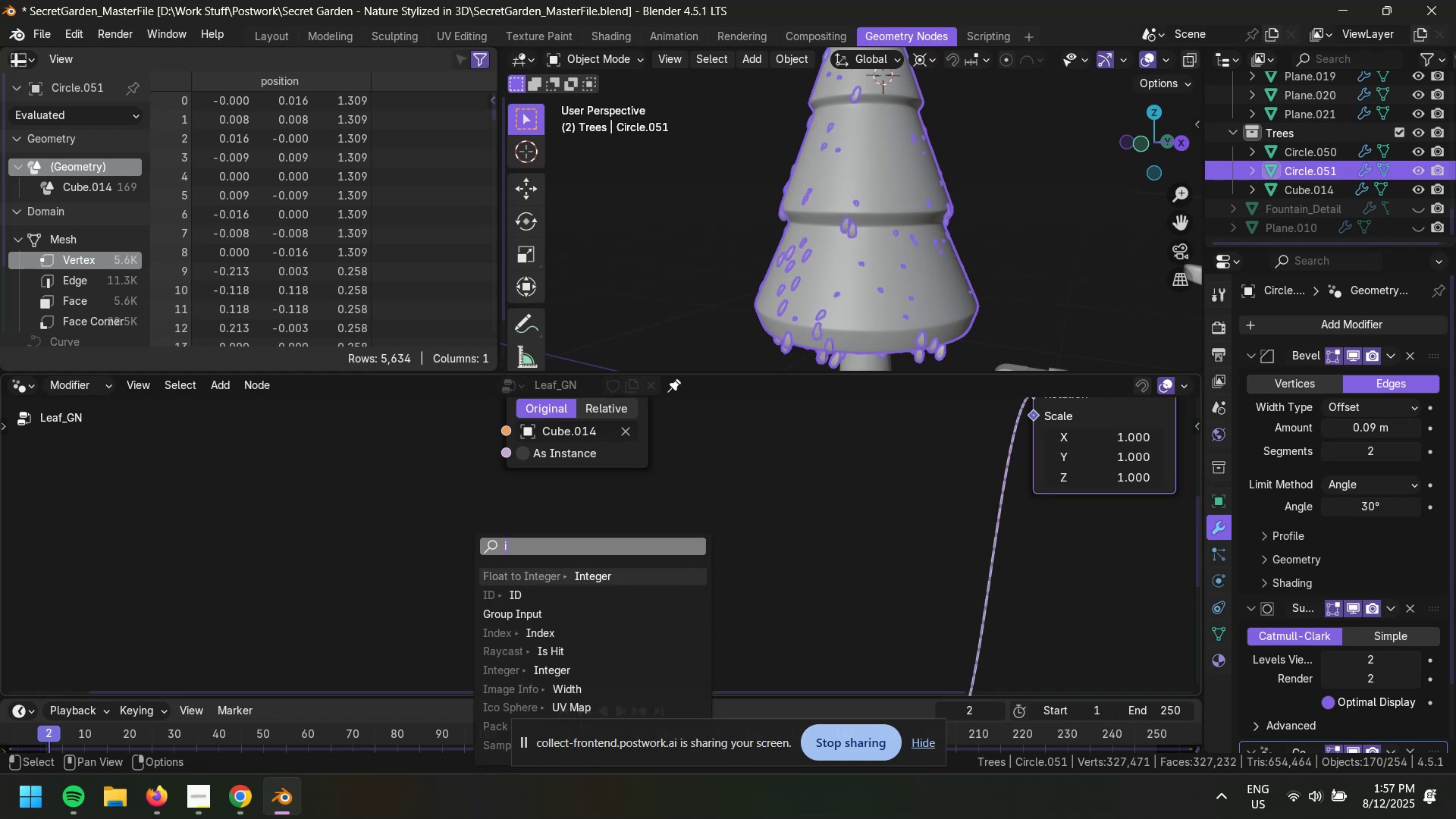 
key(Backspace)
 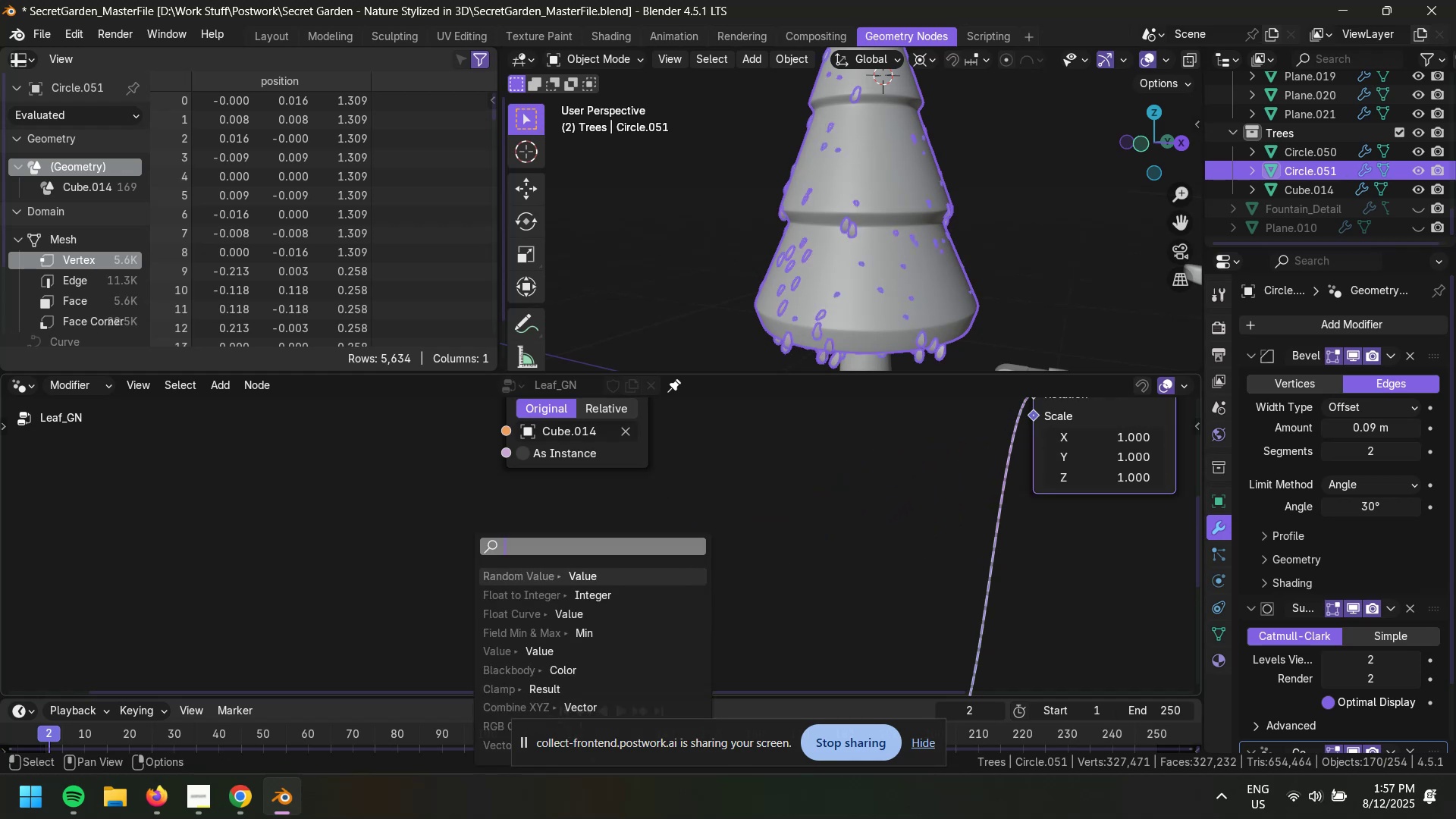 
key(Backspace)
 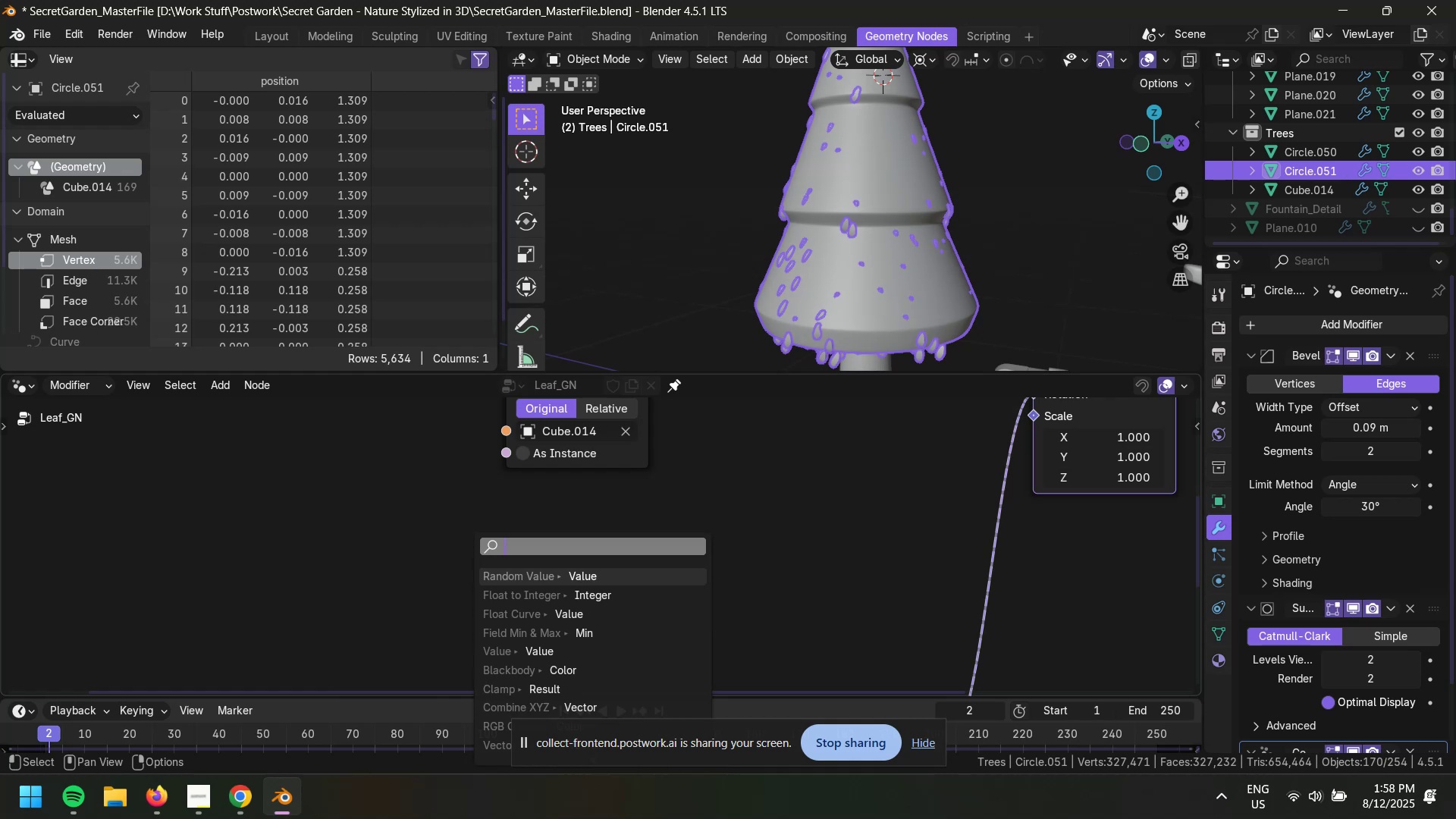 
wait(22.11)
 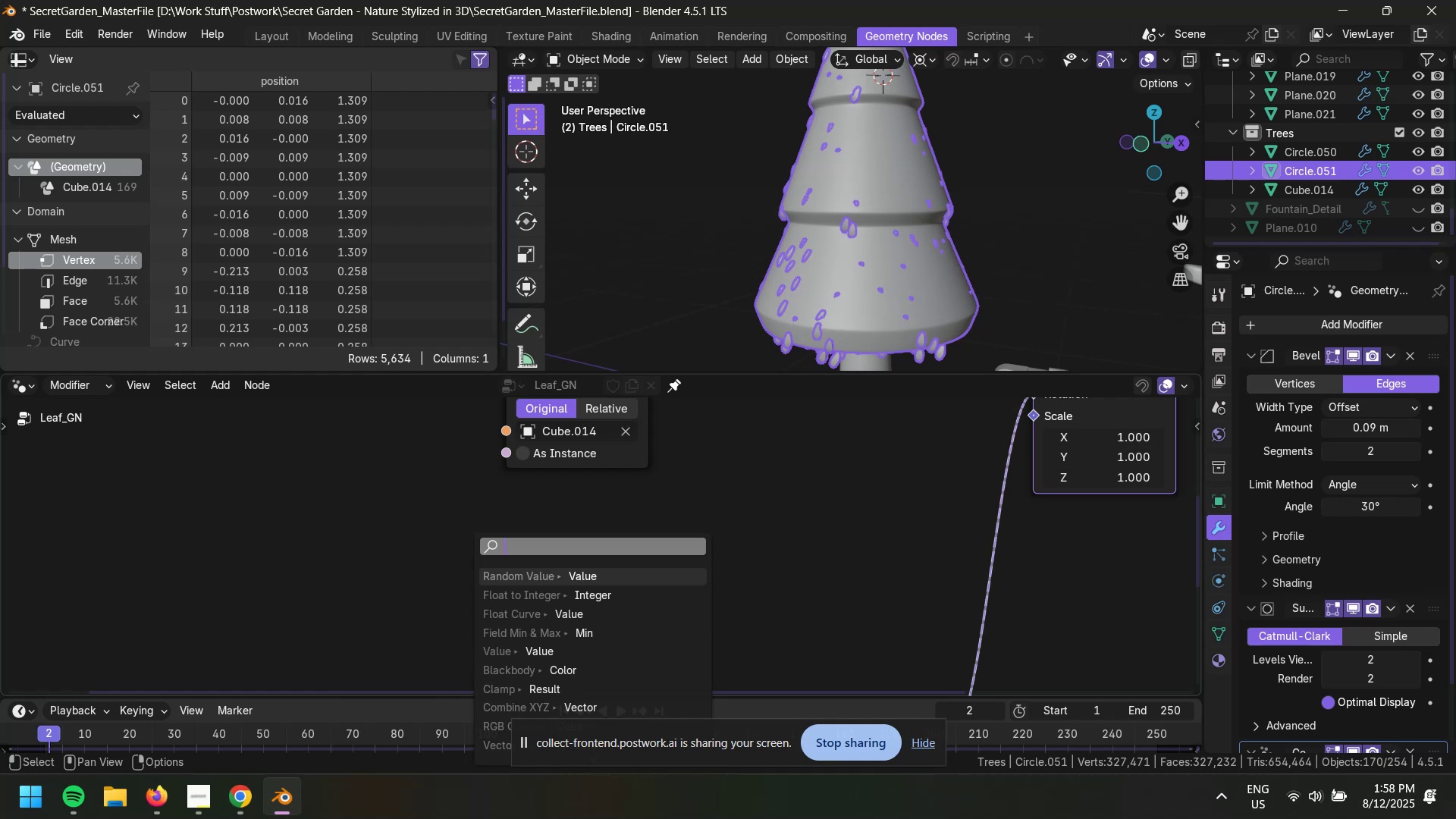 
type(int)
key(Backspace)
key(Backspace)
key(Backspace)
type(float)
 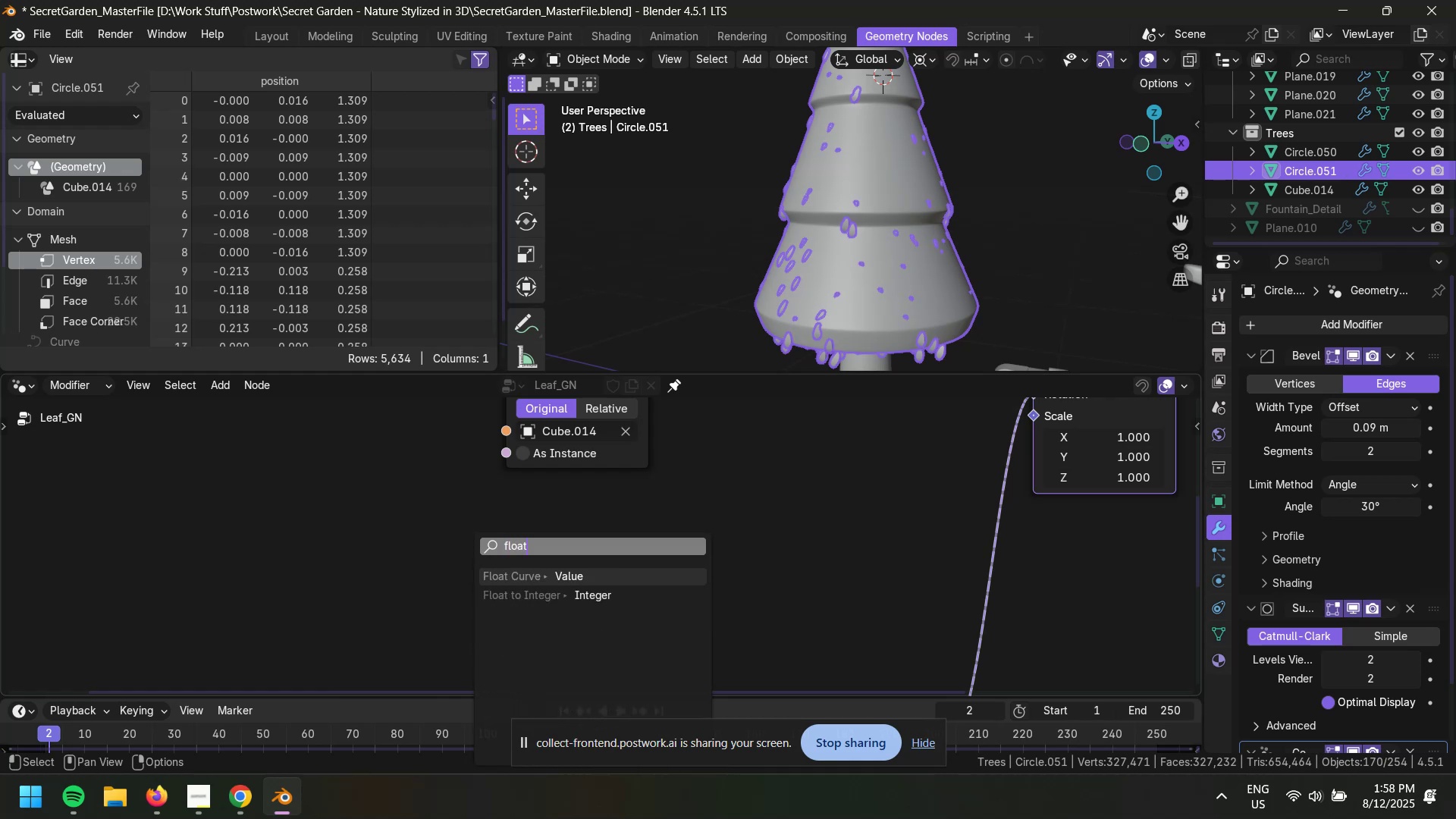 
key(Control+ControlLeft)
 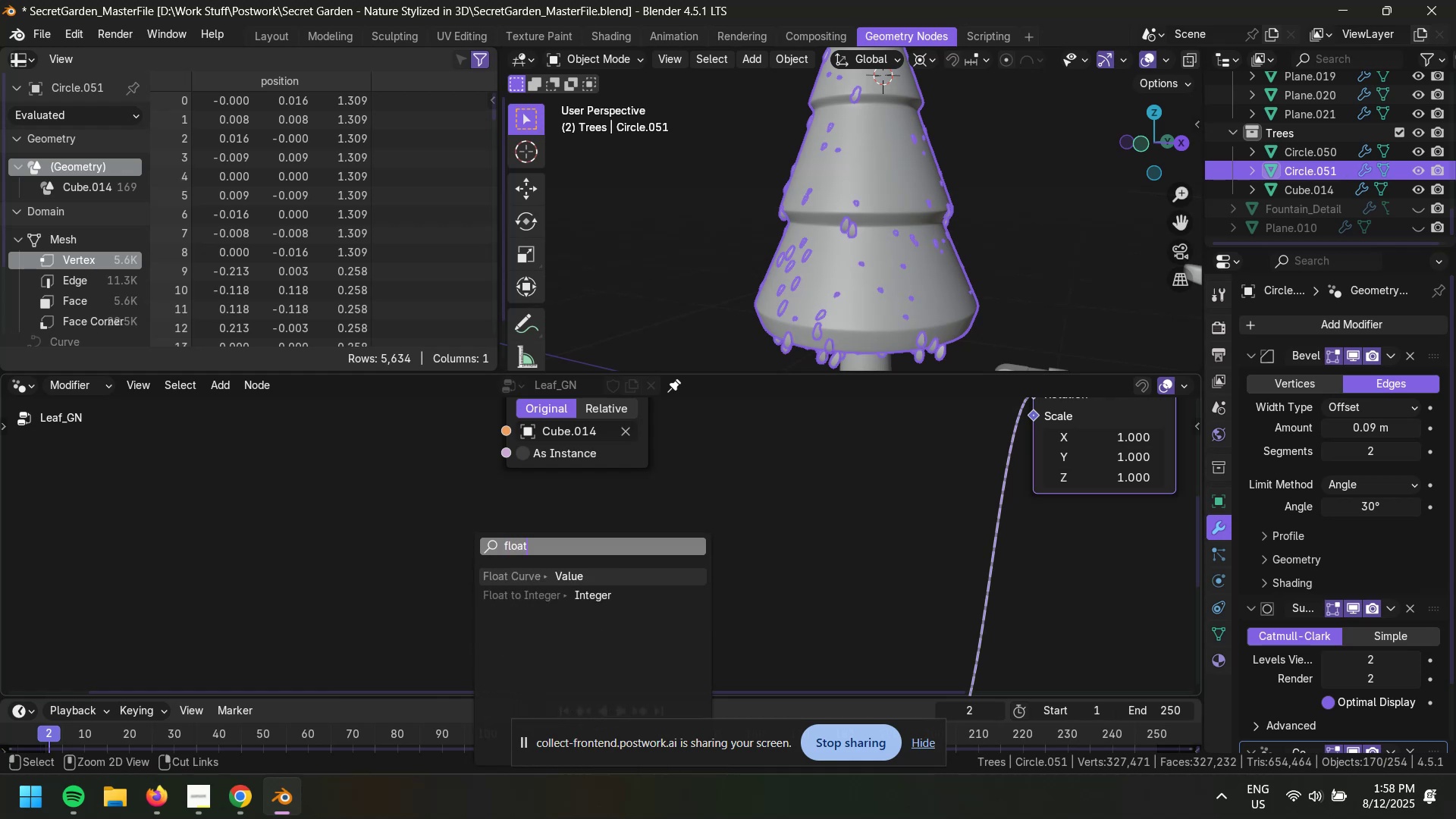 
key(Control+A)
 